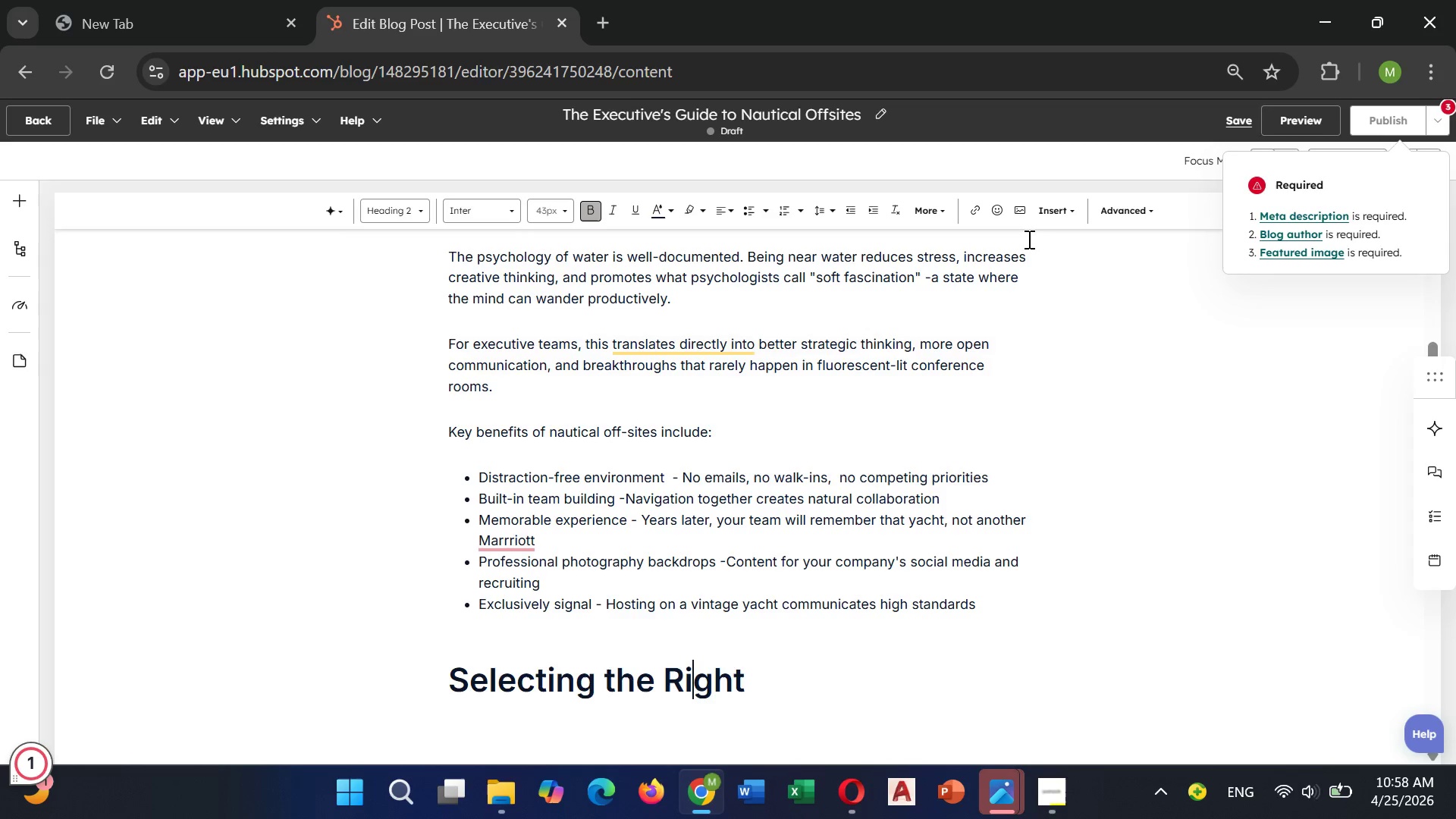 
key(ArrowRight)
 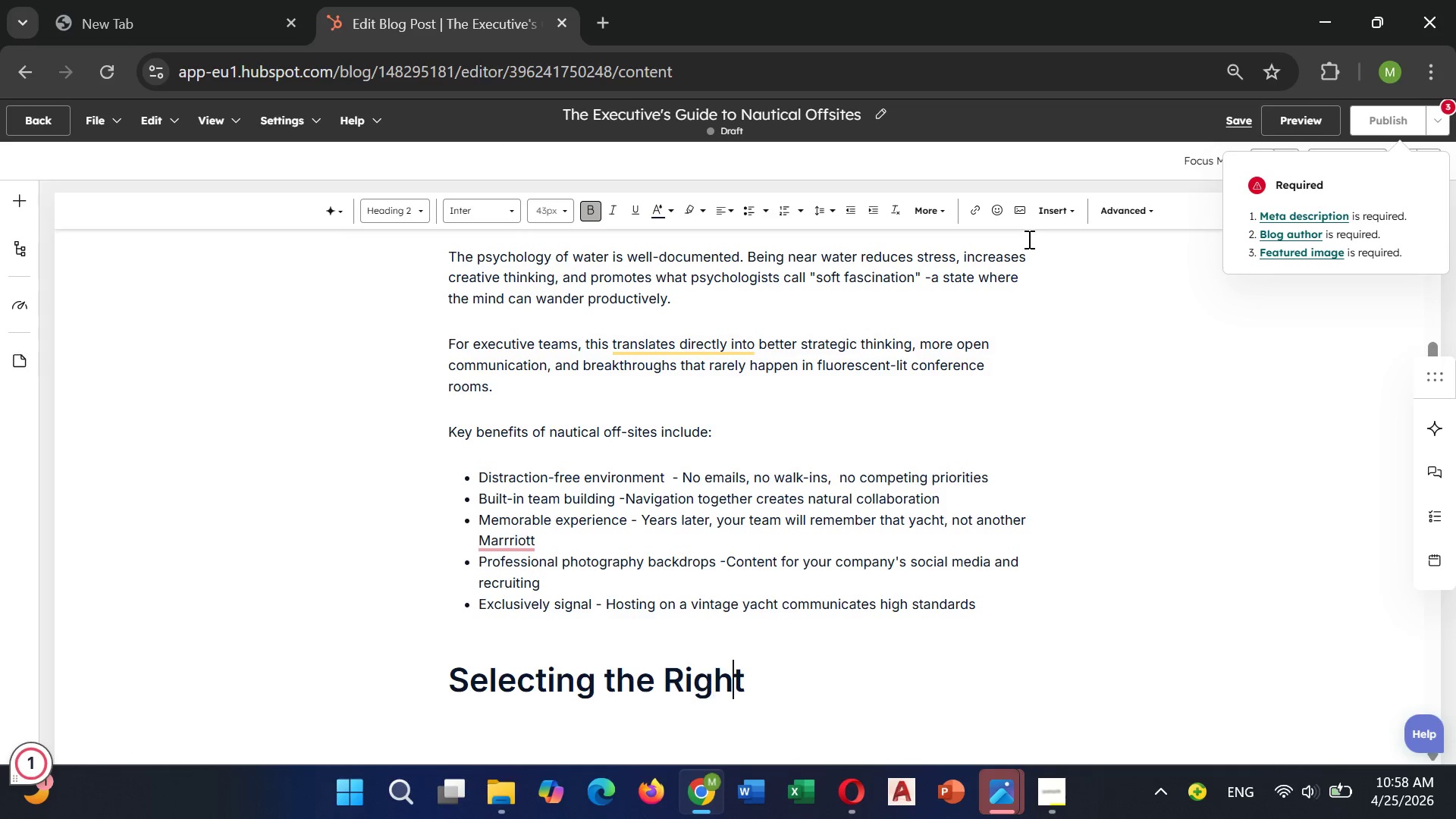 
key(ArrowRight)
 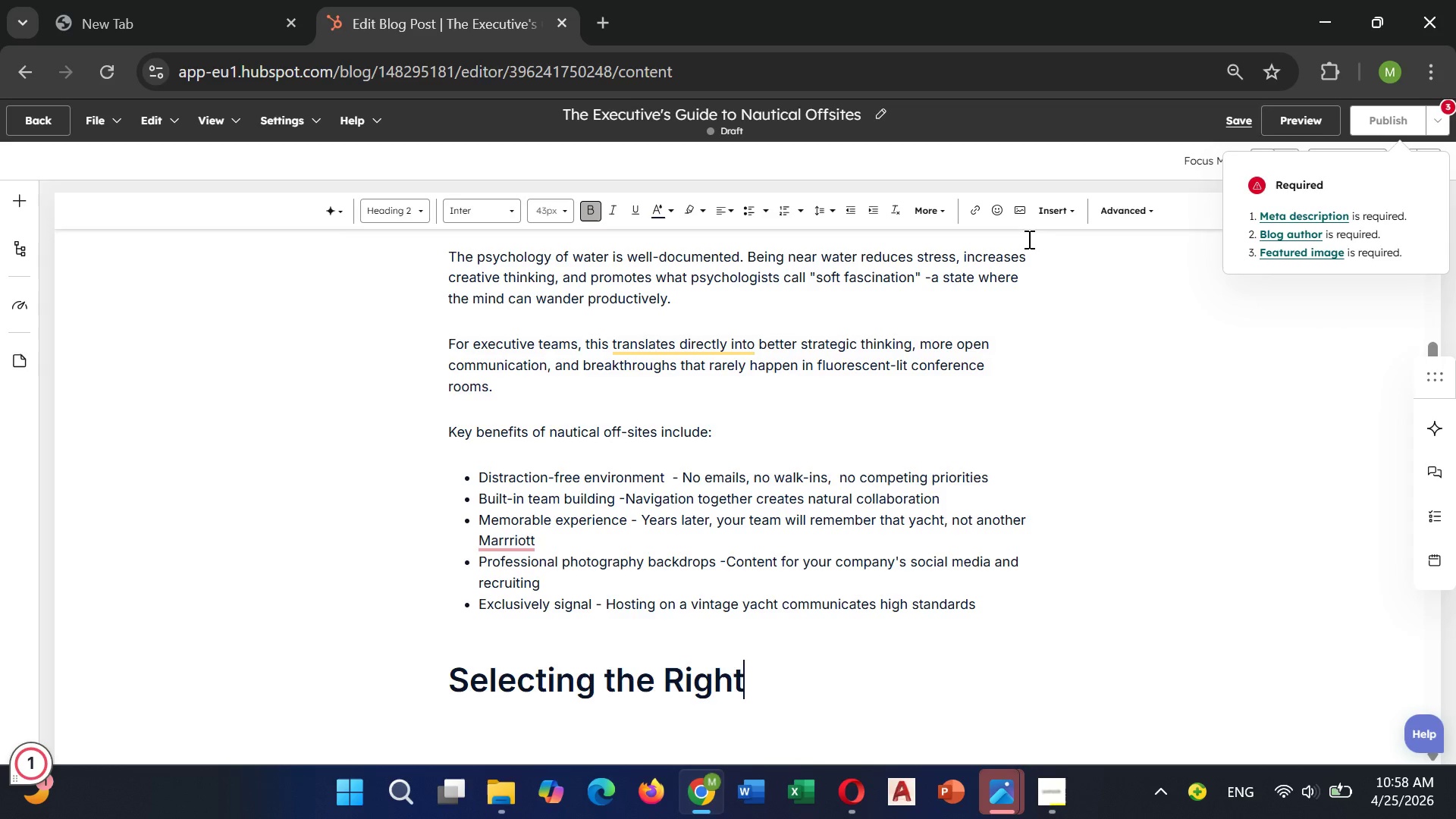 
key(ArrowRight)
 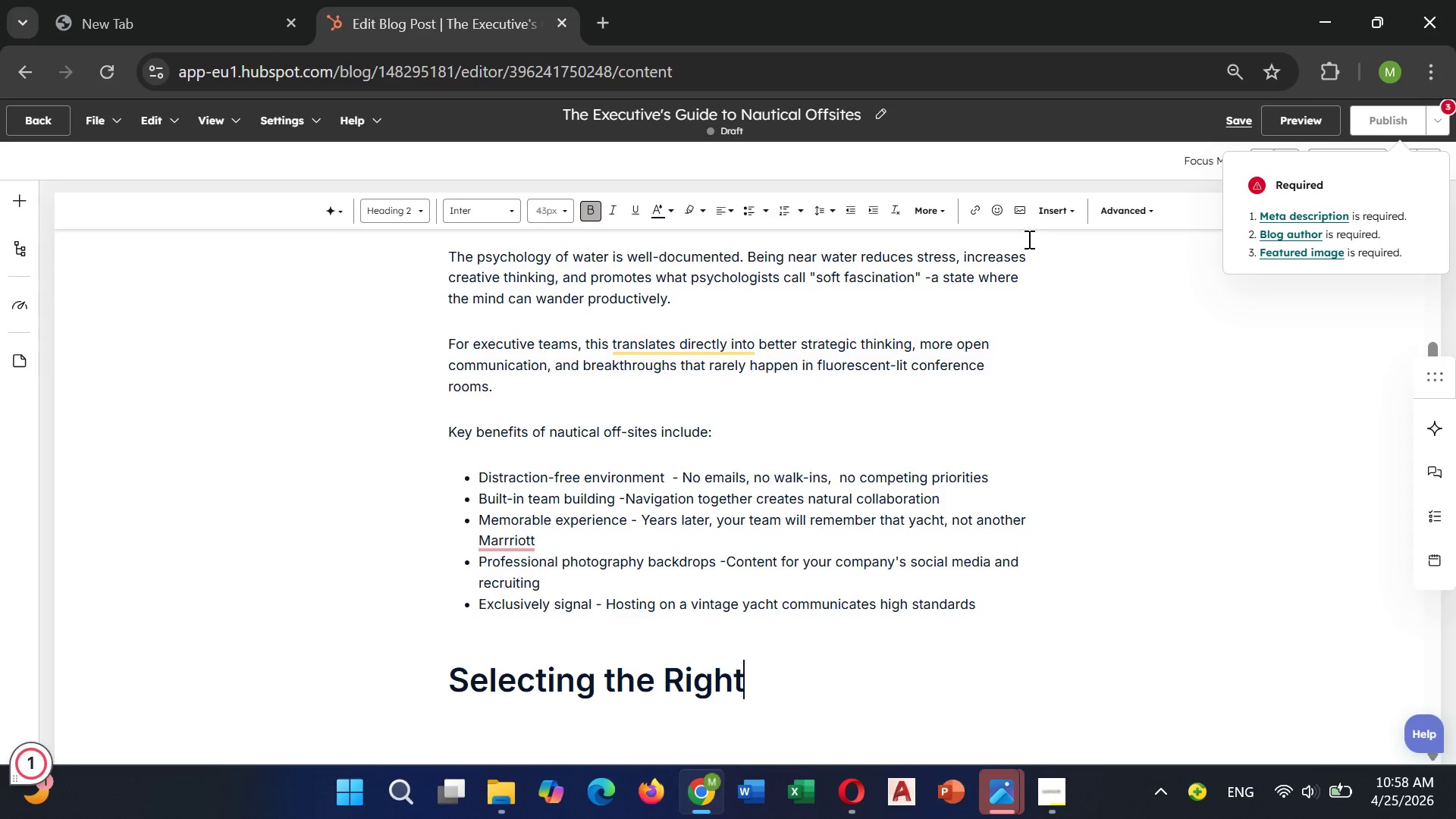 
key(ArrowRight)
 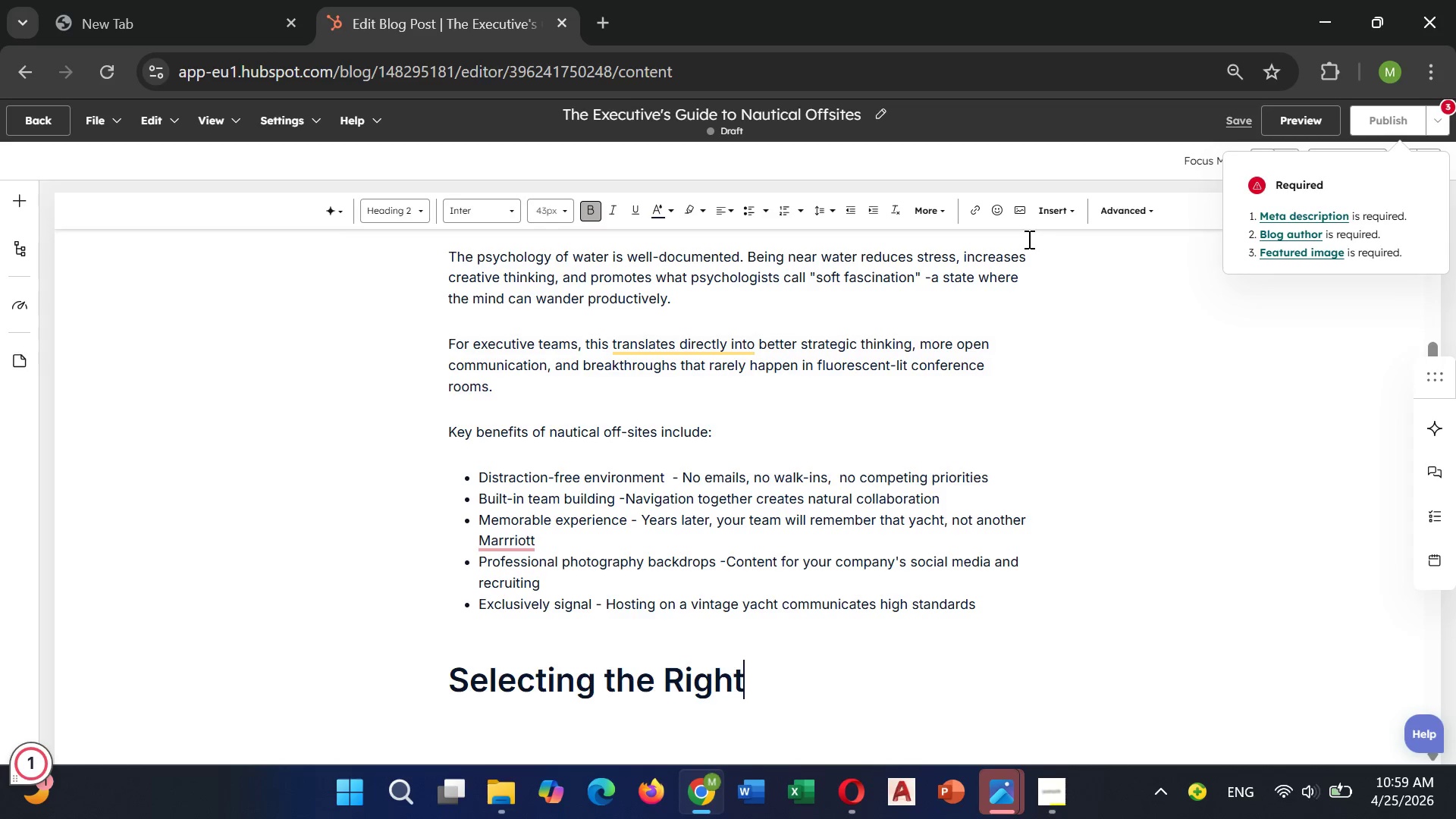 
type( v)
key(Backspace)
type(Vessel for Your Coroi)
key(Backspace)
key(Backspace)
type(porate Group)
 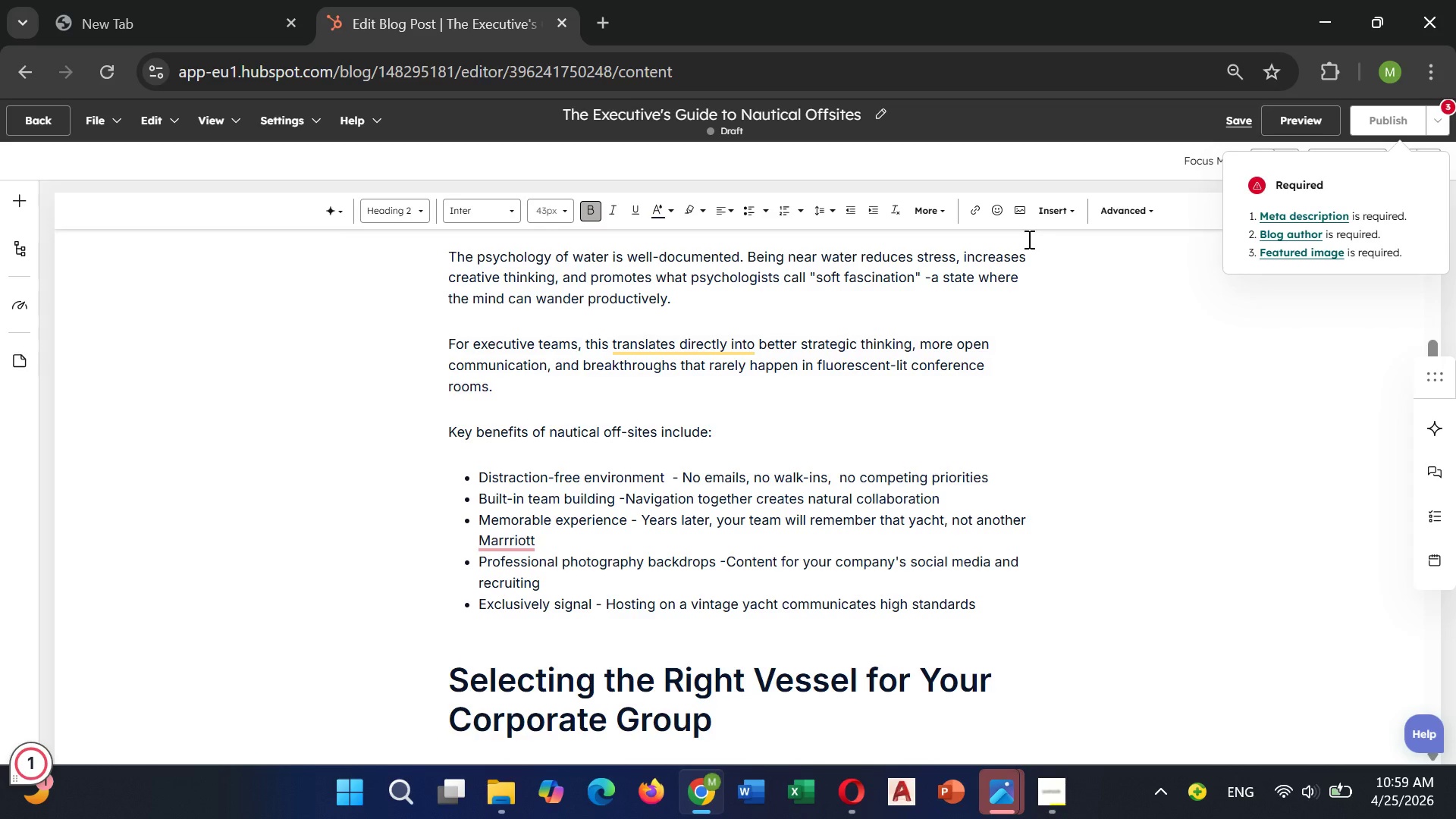 
key(Enter)
 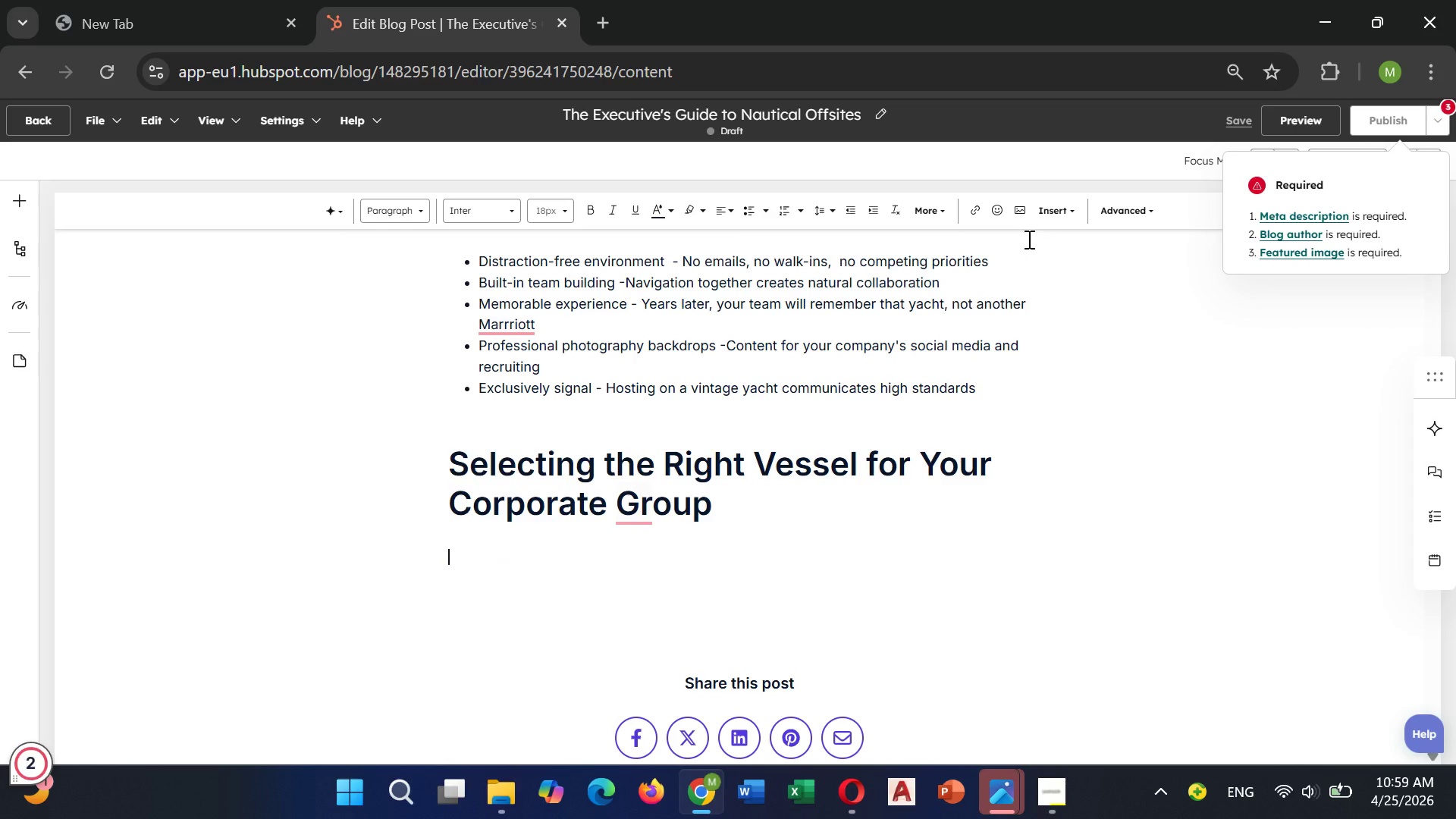 
wait(6.62)
 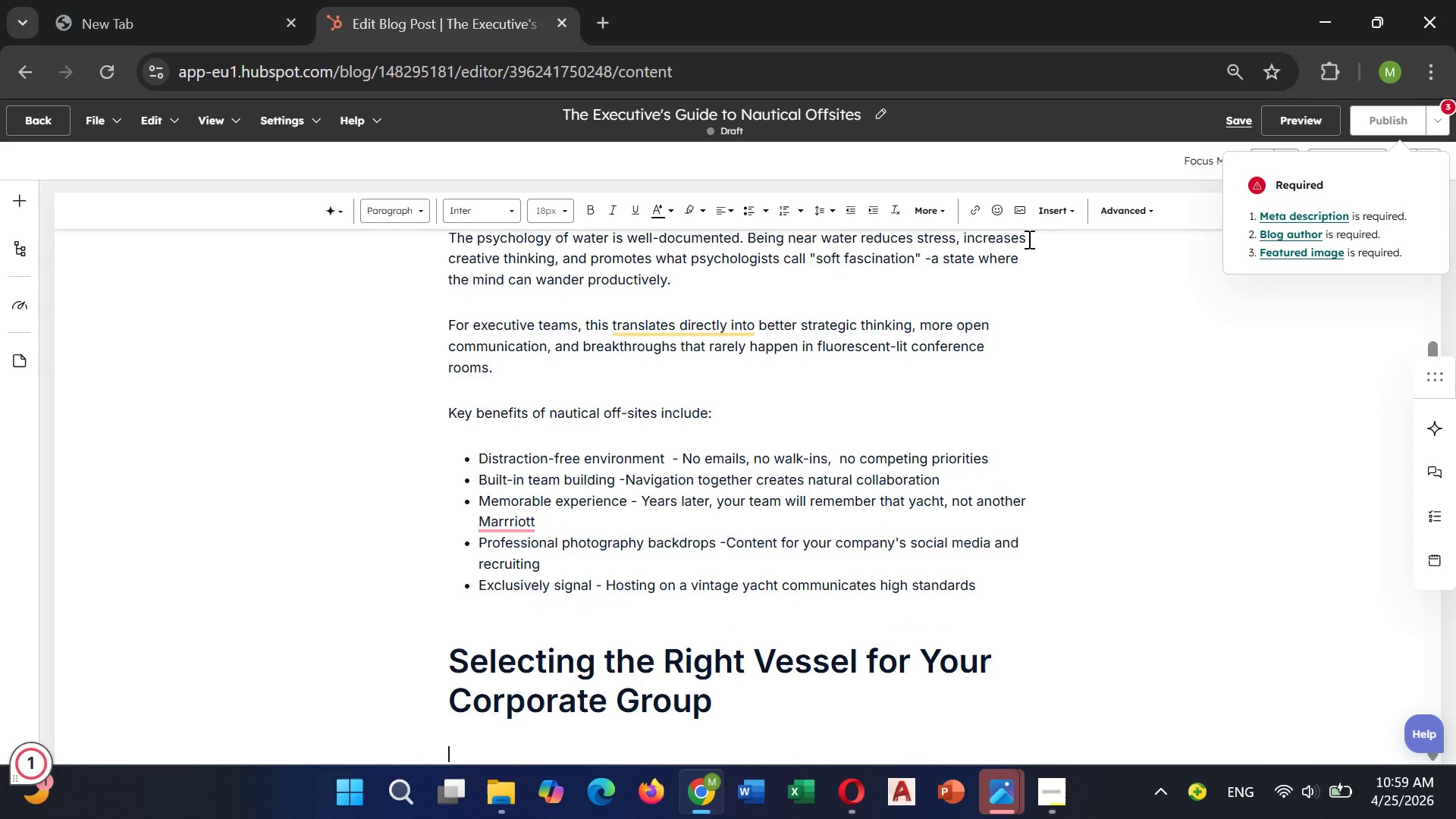 
type(Not all yacht)
 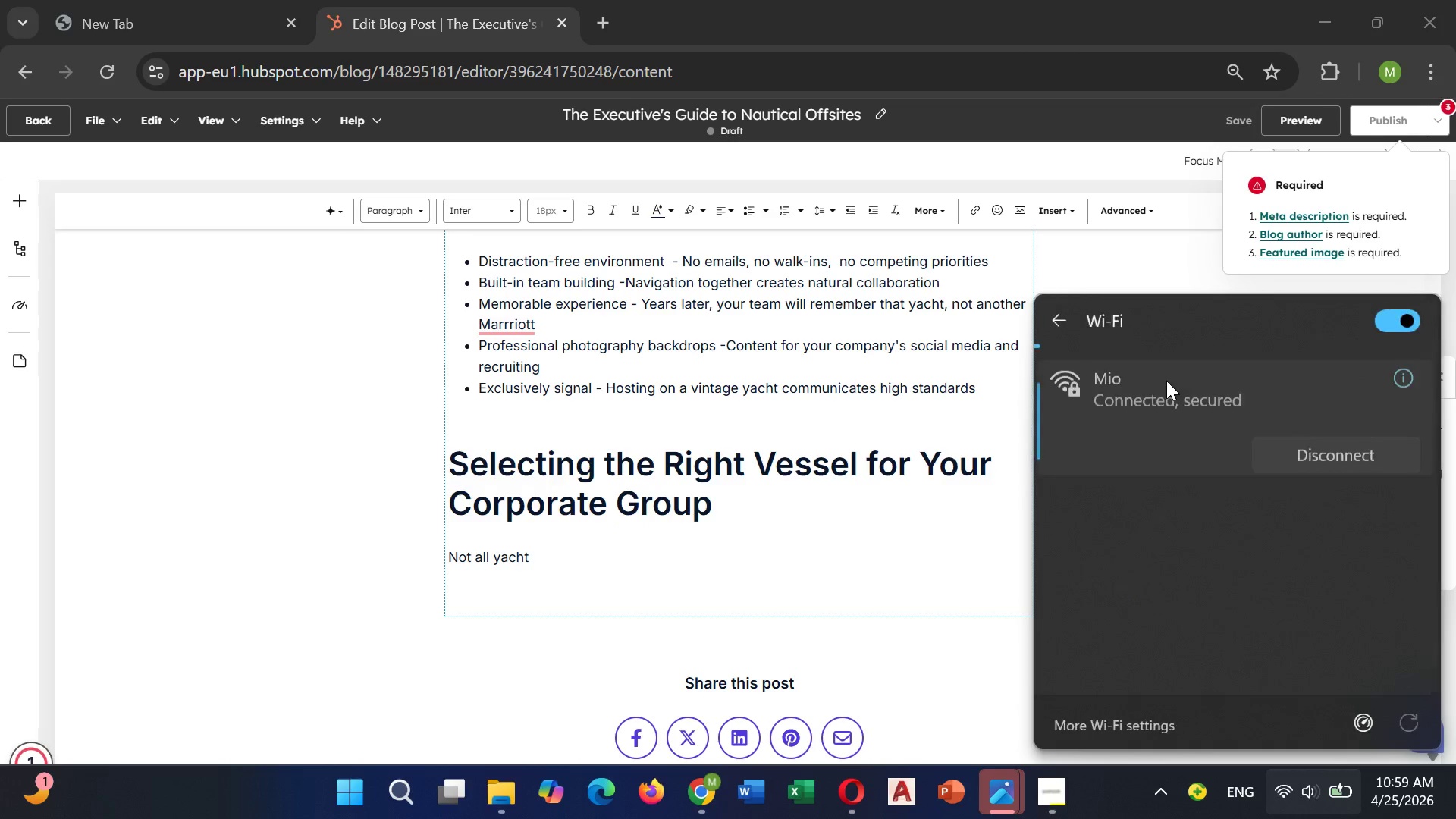 
wait(6.53)
 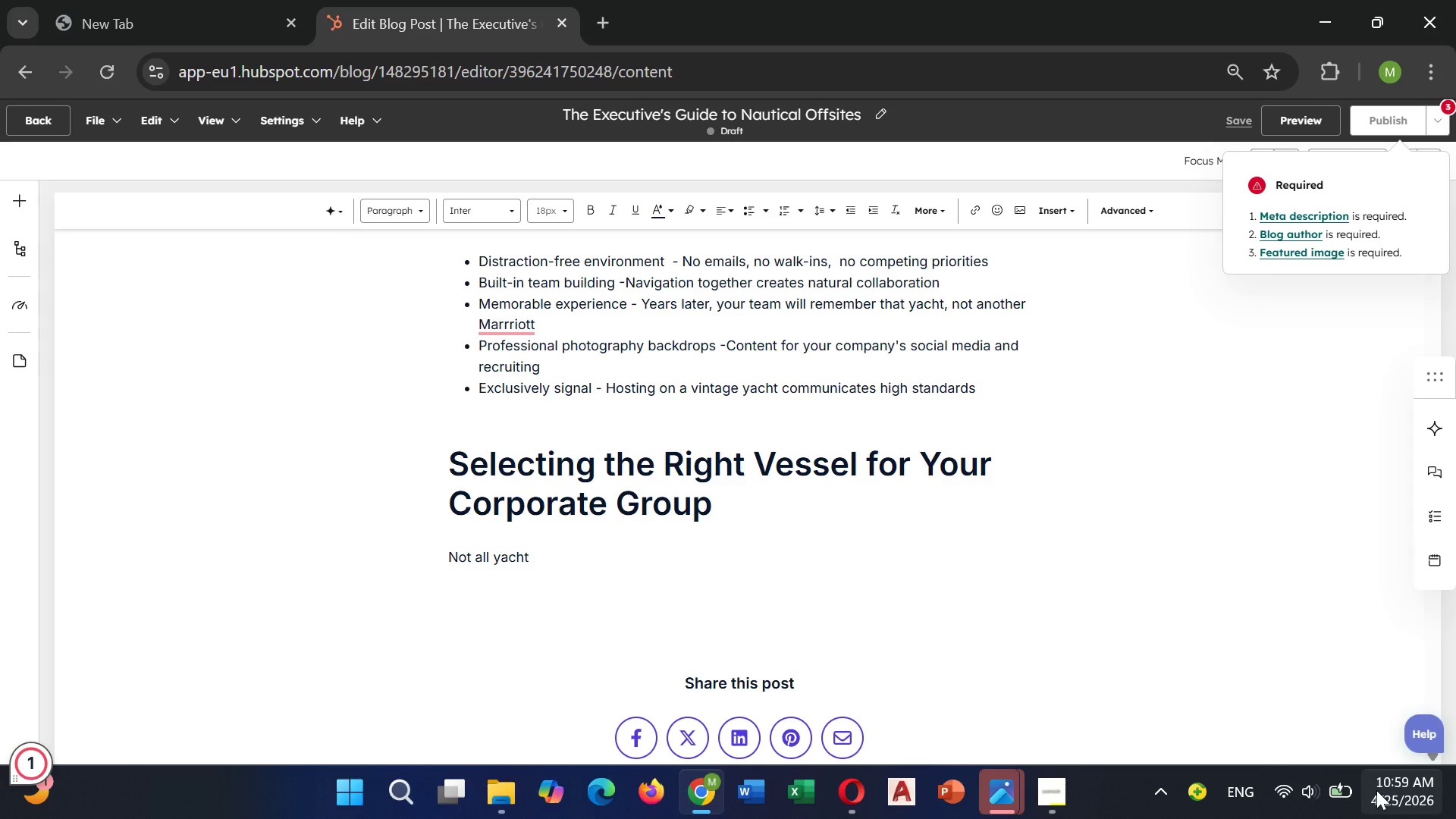 
left_click([1293, 444])
 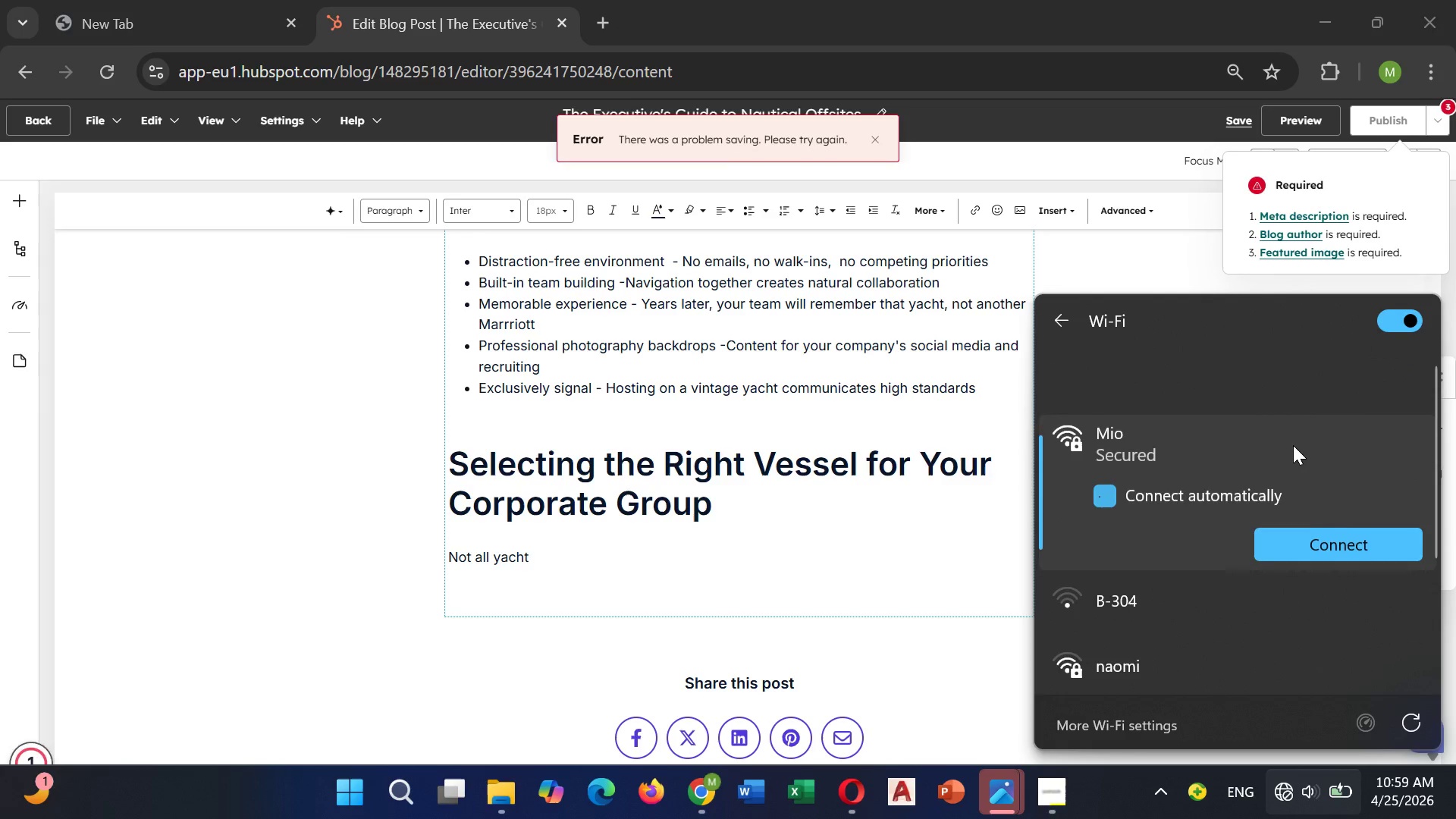 
left_click([1293, 445])
 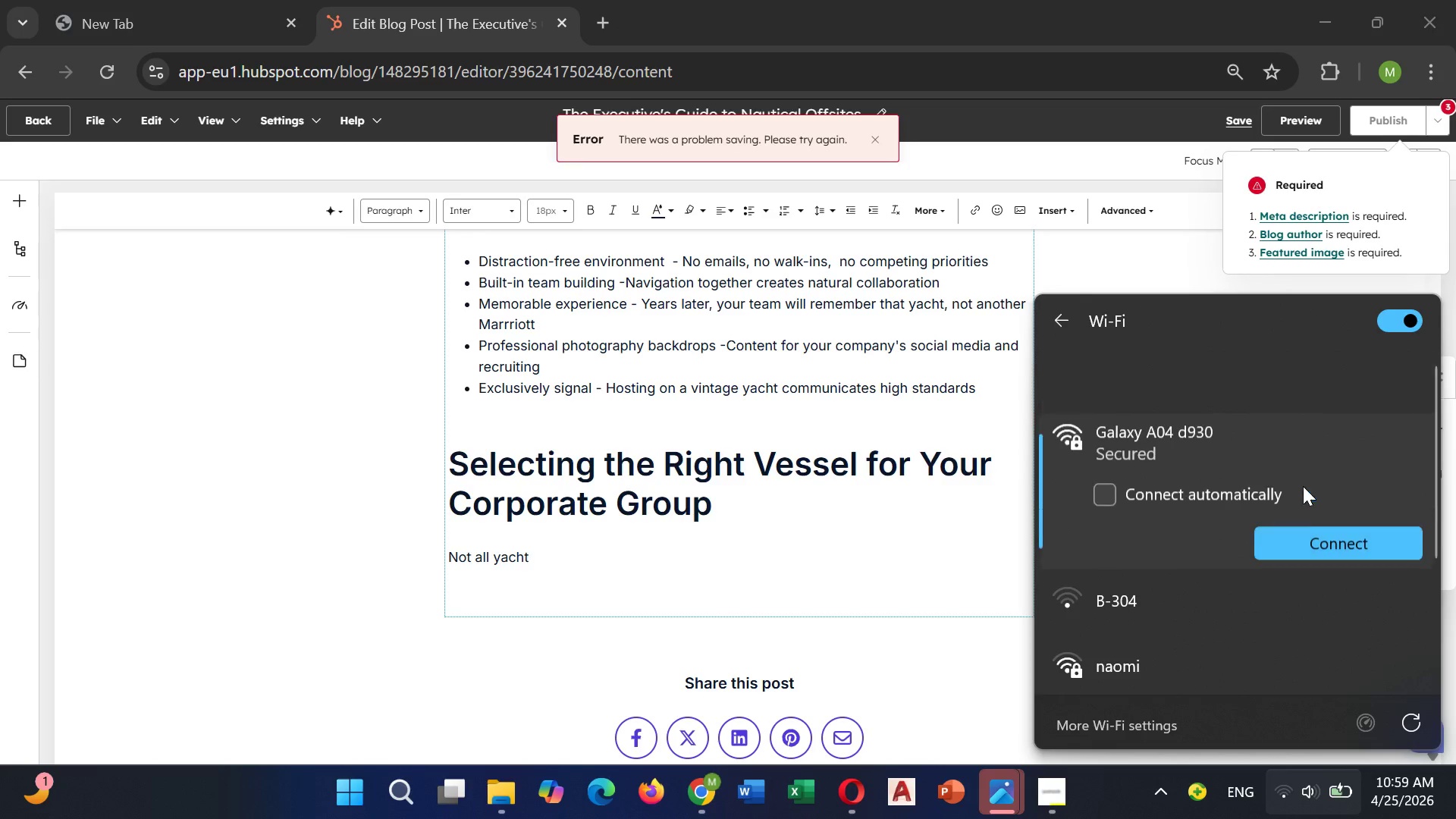 
left_click([1304, 486])
 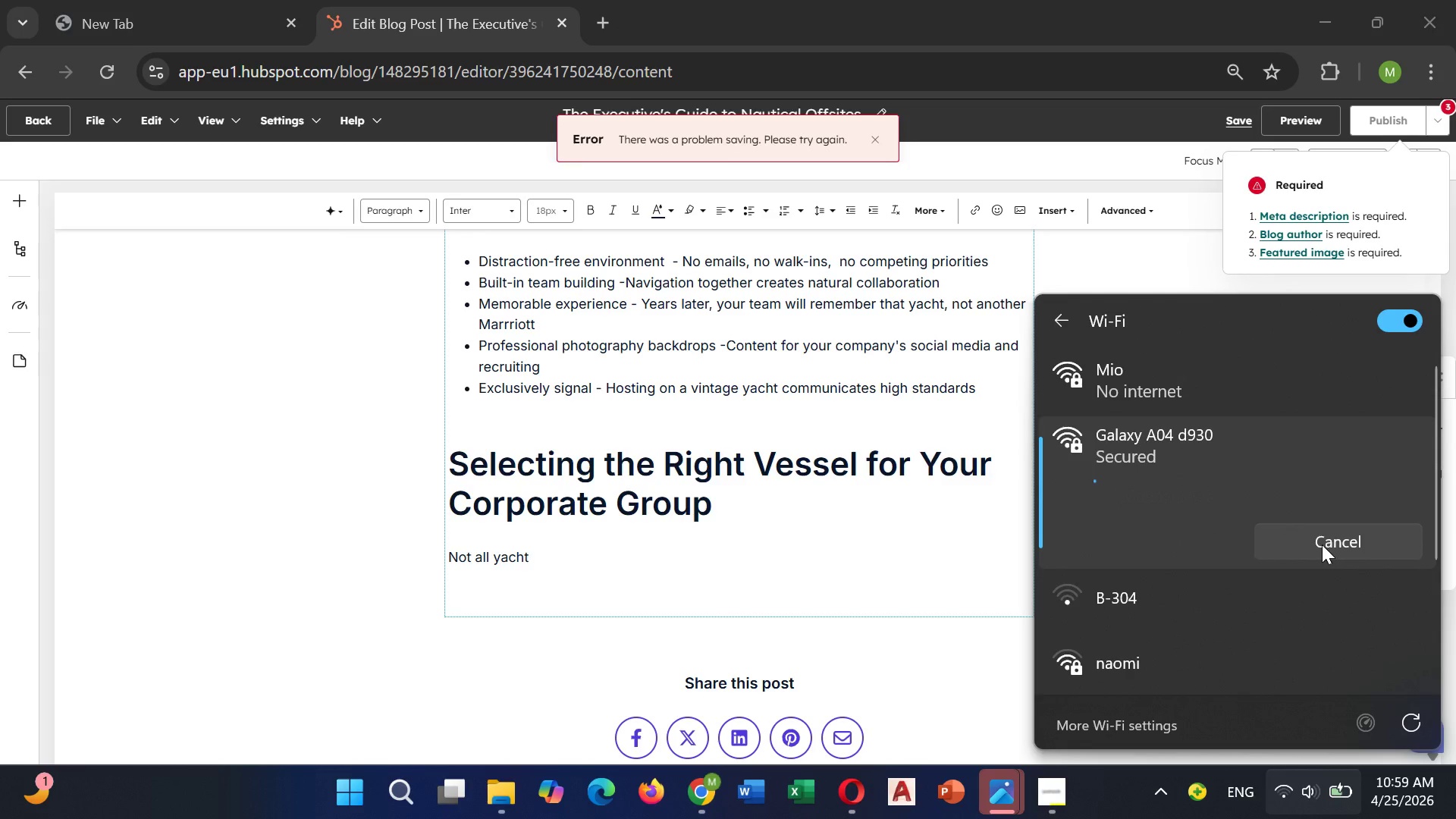 
left_click([1322, 544])
 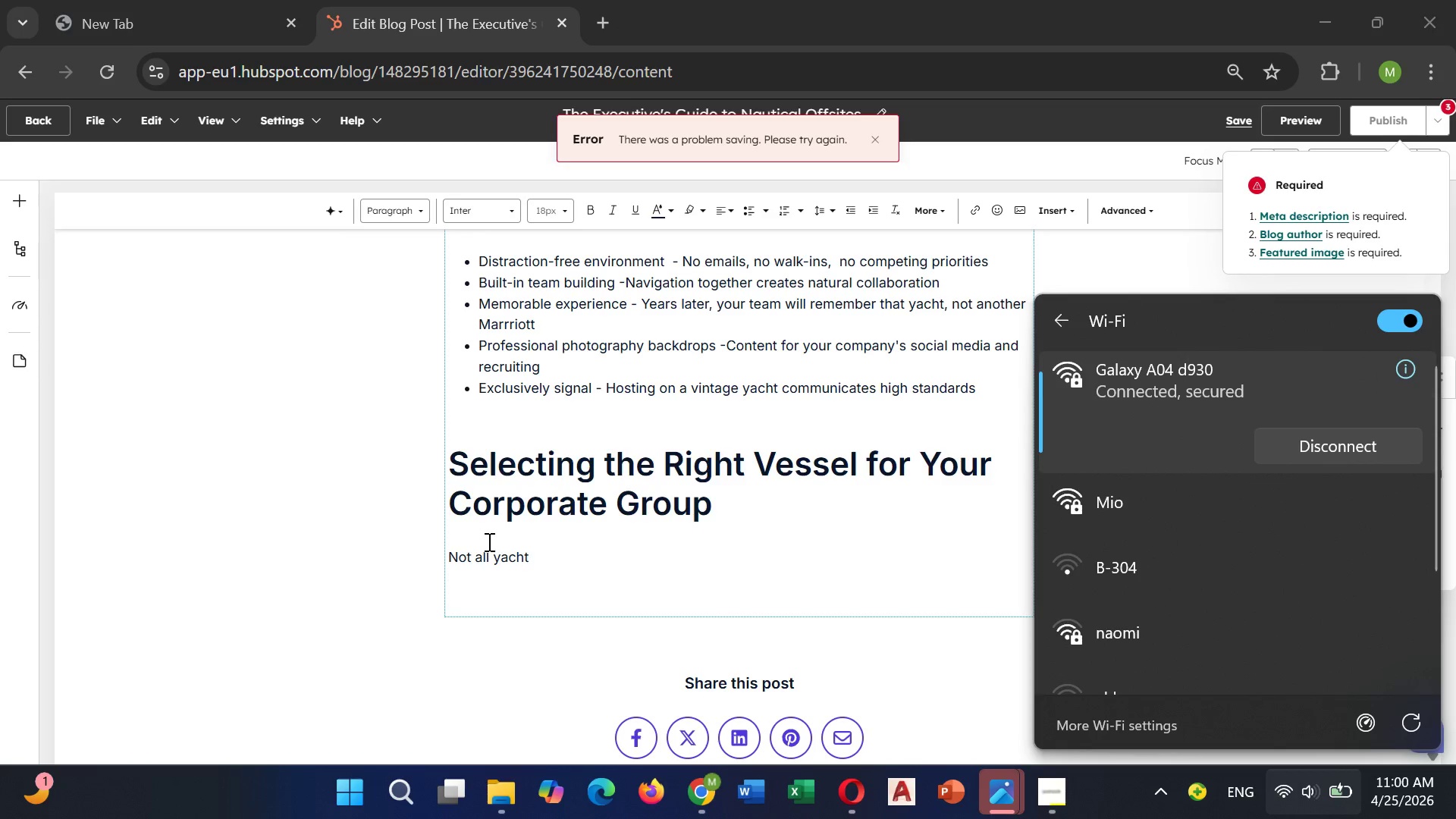 
wait(11.08)
 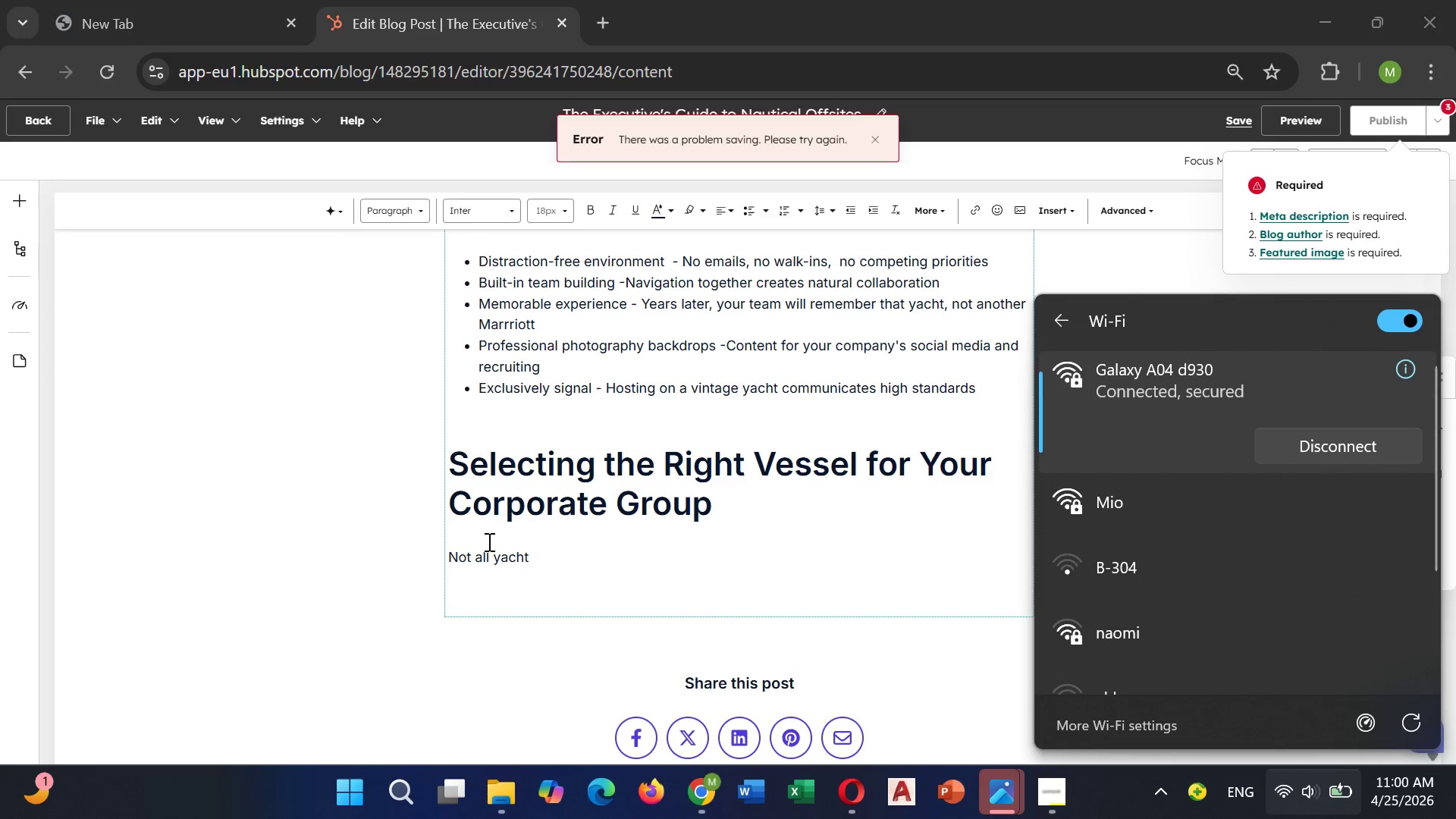 
left_click([539, 559])
 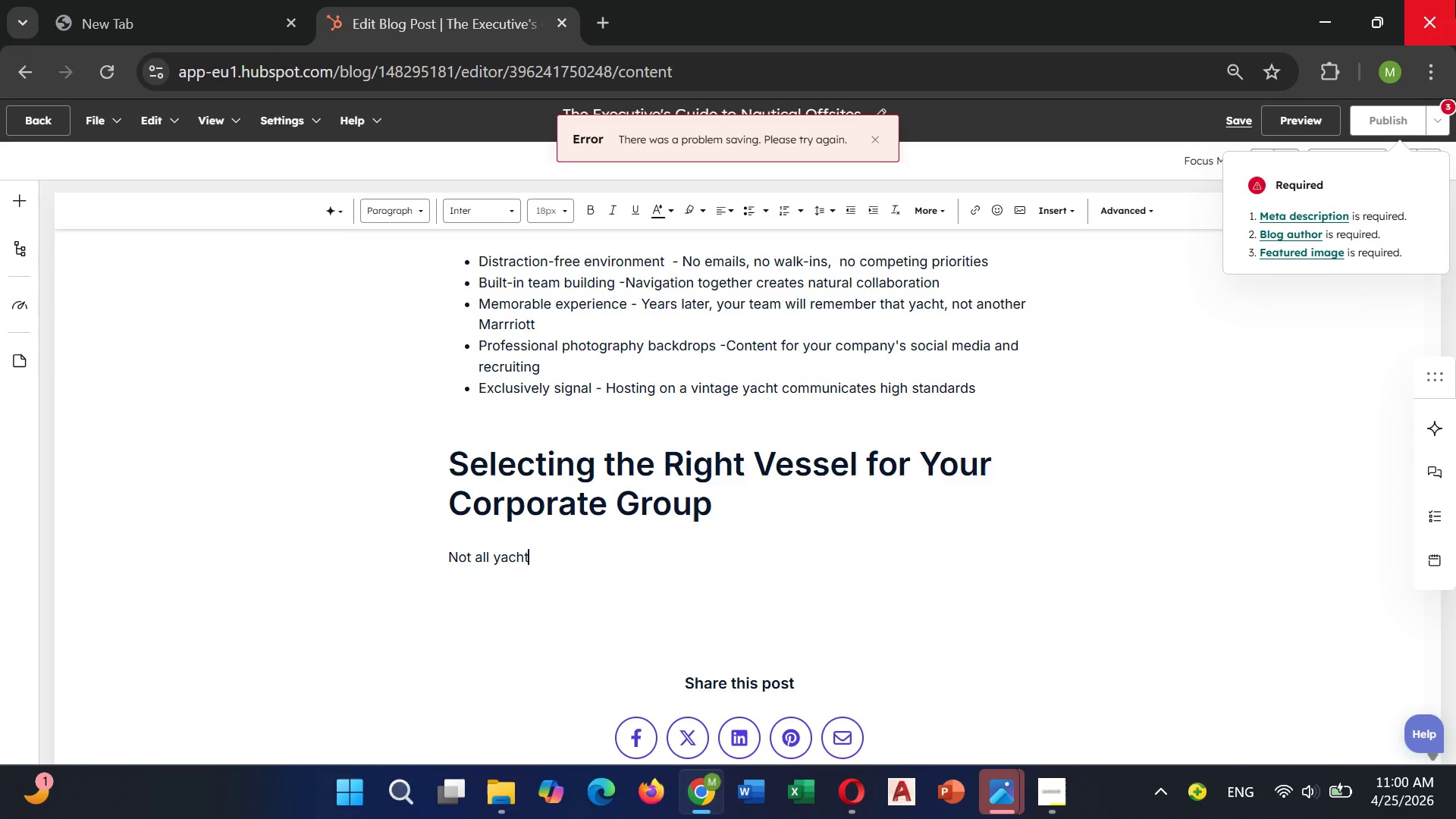 
key(S)
 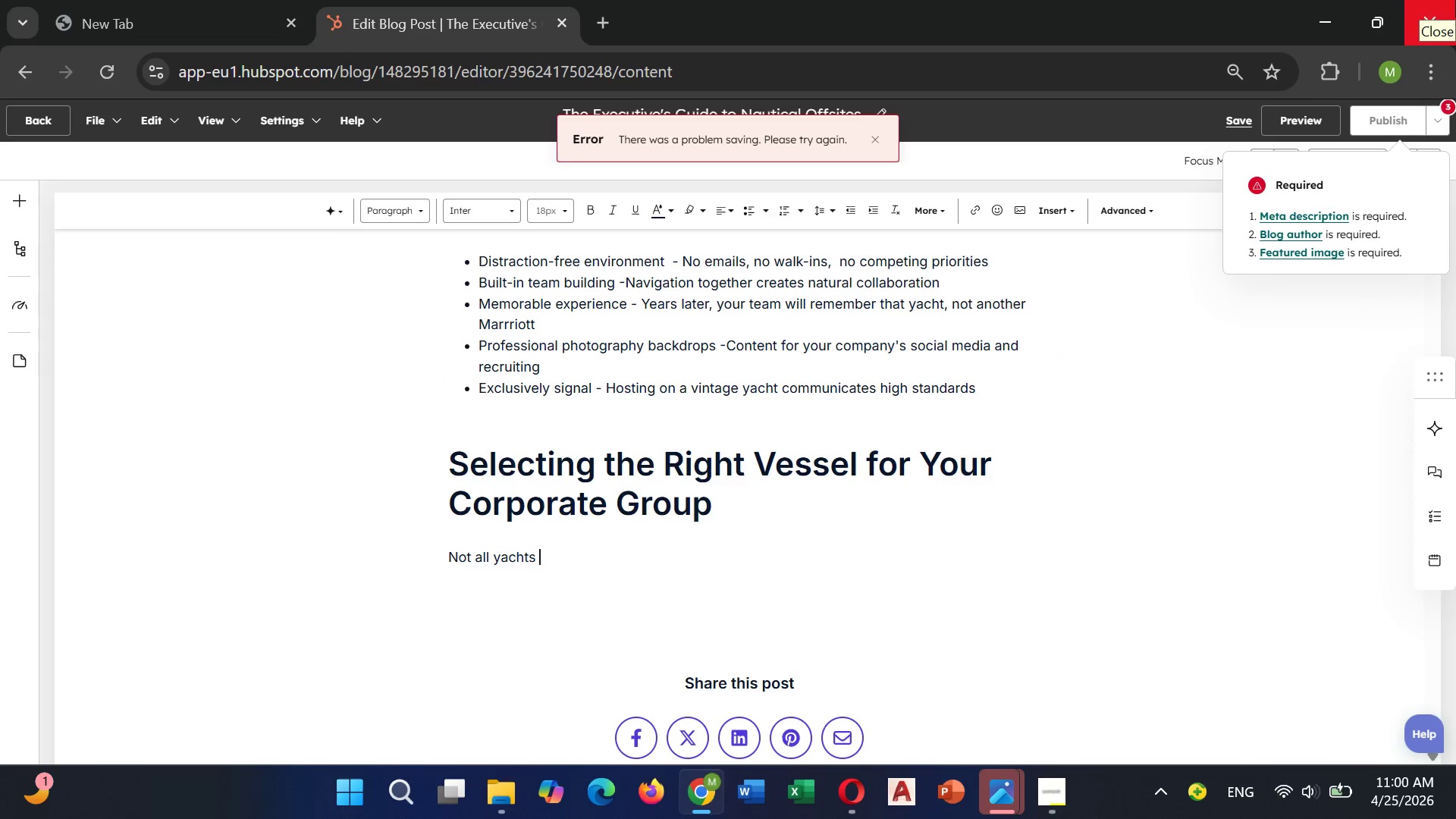 
type( are created equal when it comes to executive events)
 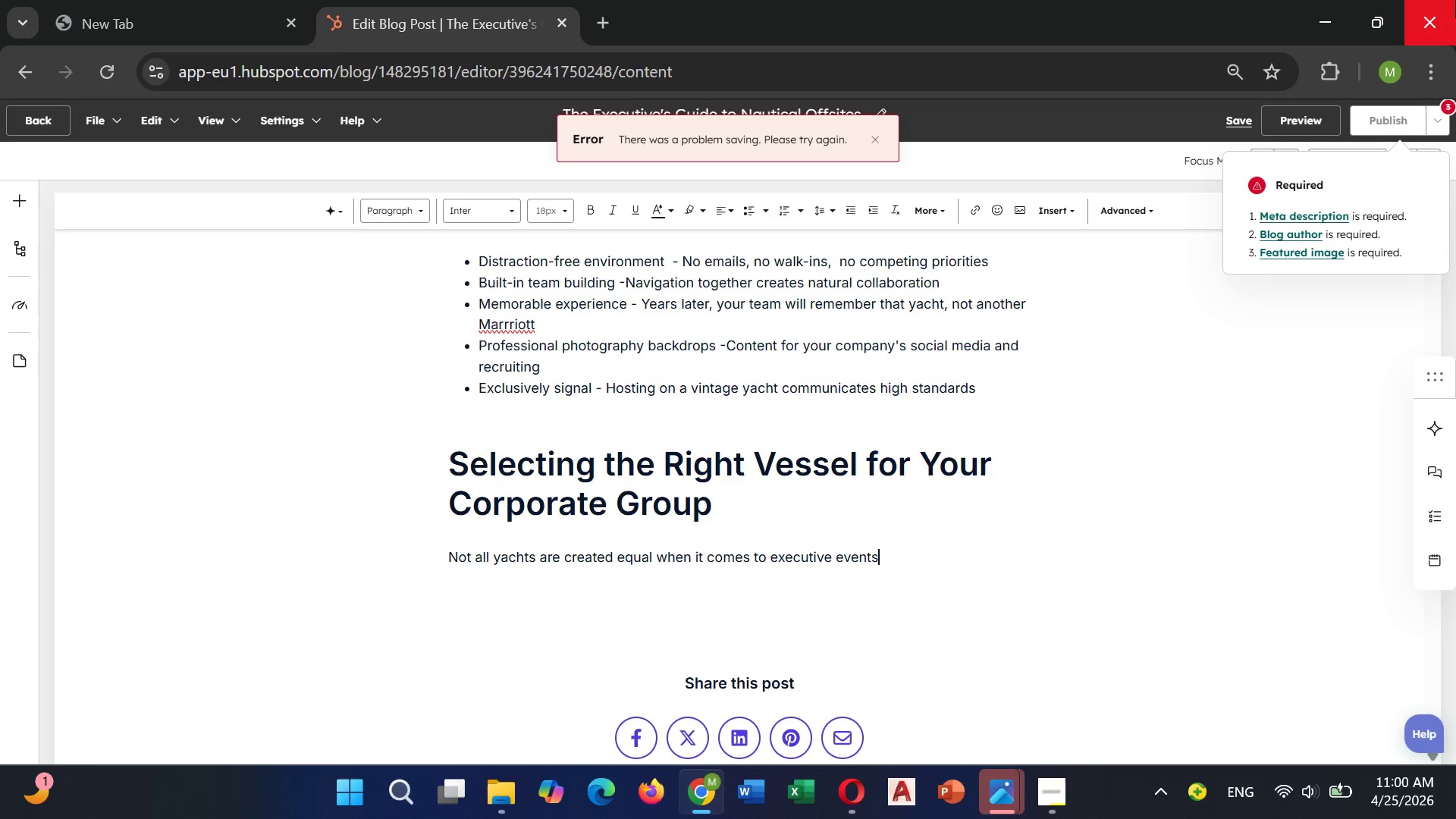 
key(Comma)
 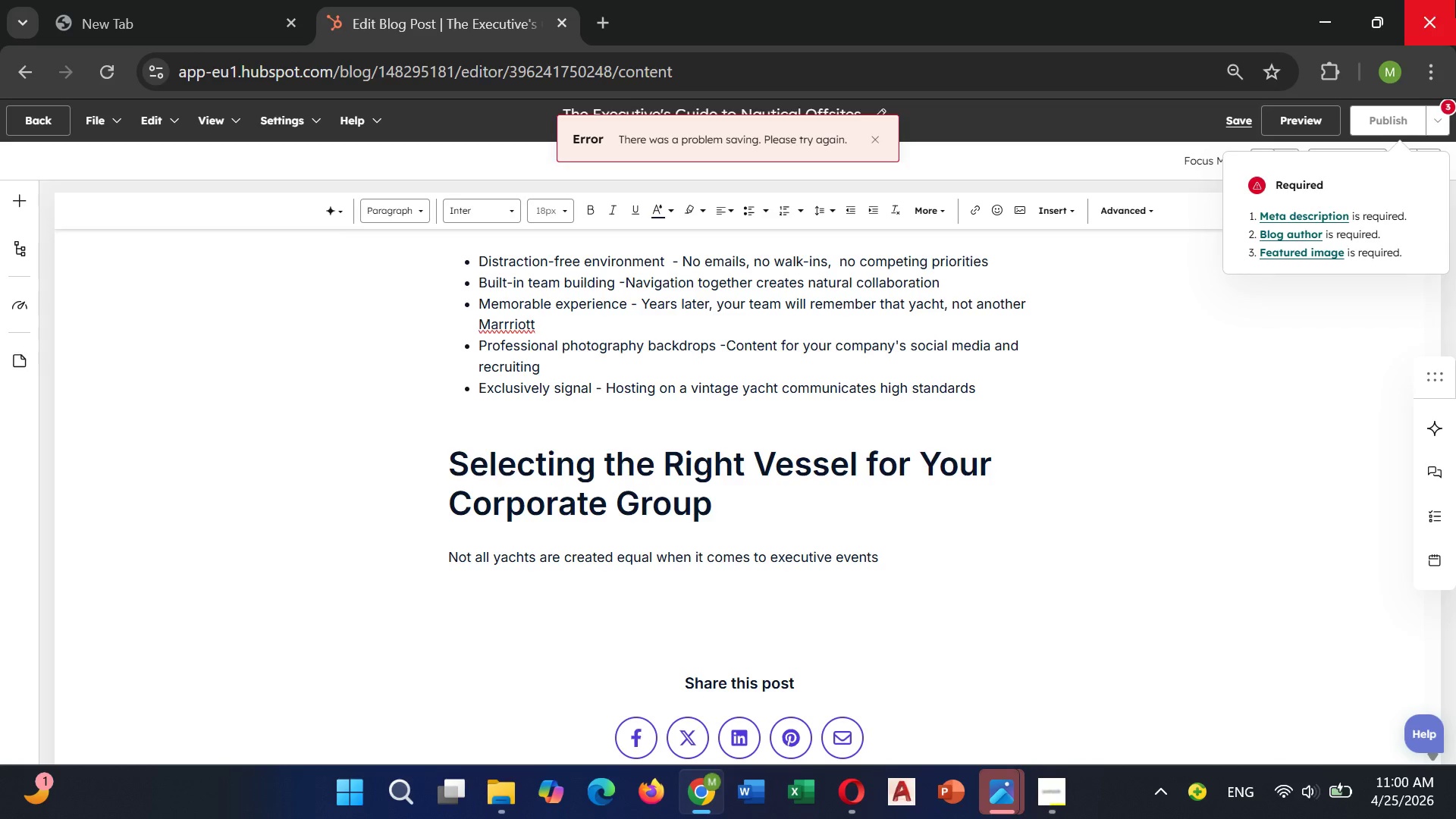 
key(Backspace)
type(.Here's what)
 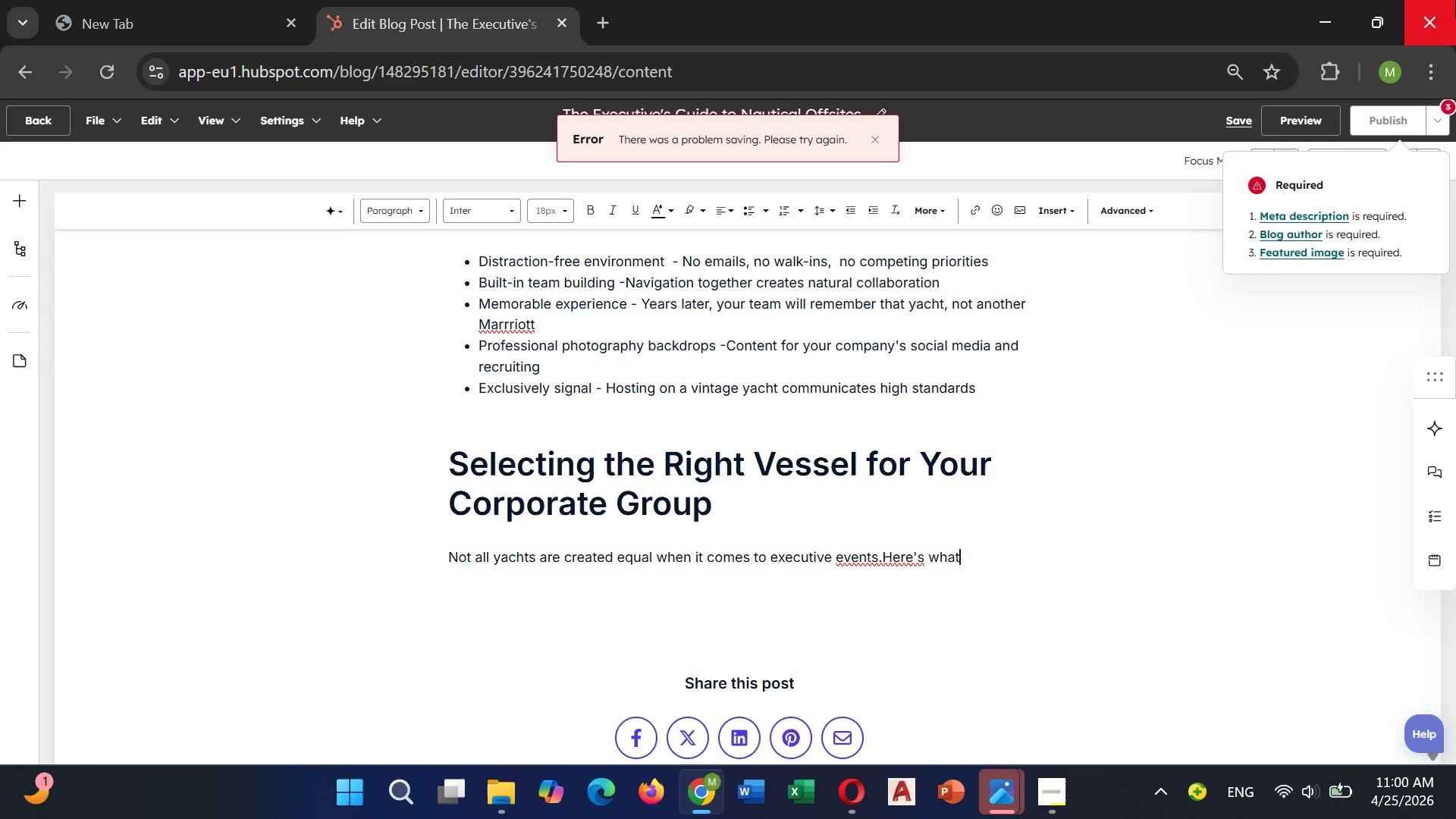 
key(ArrowLeft)
 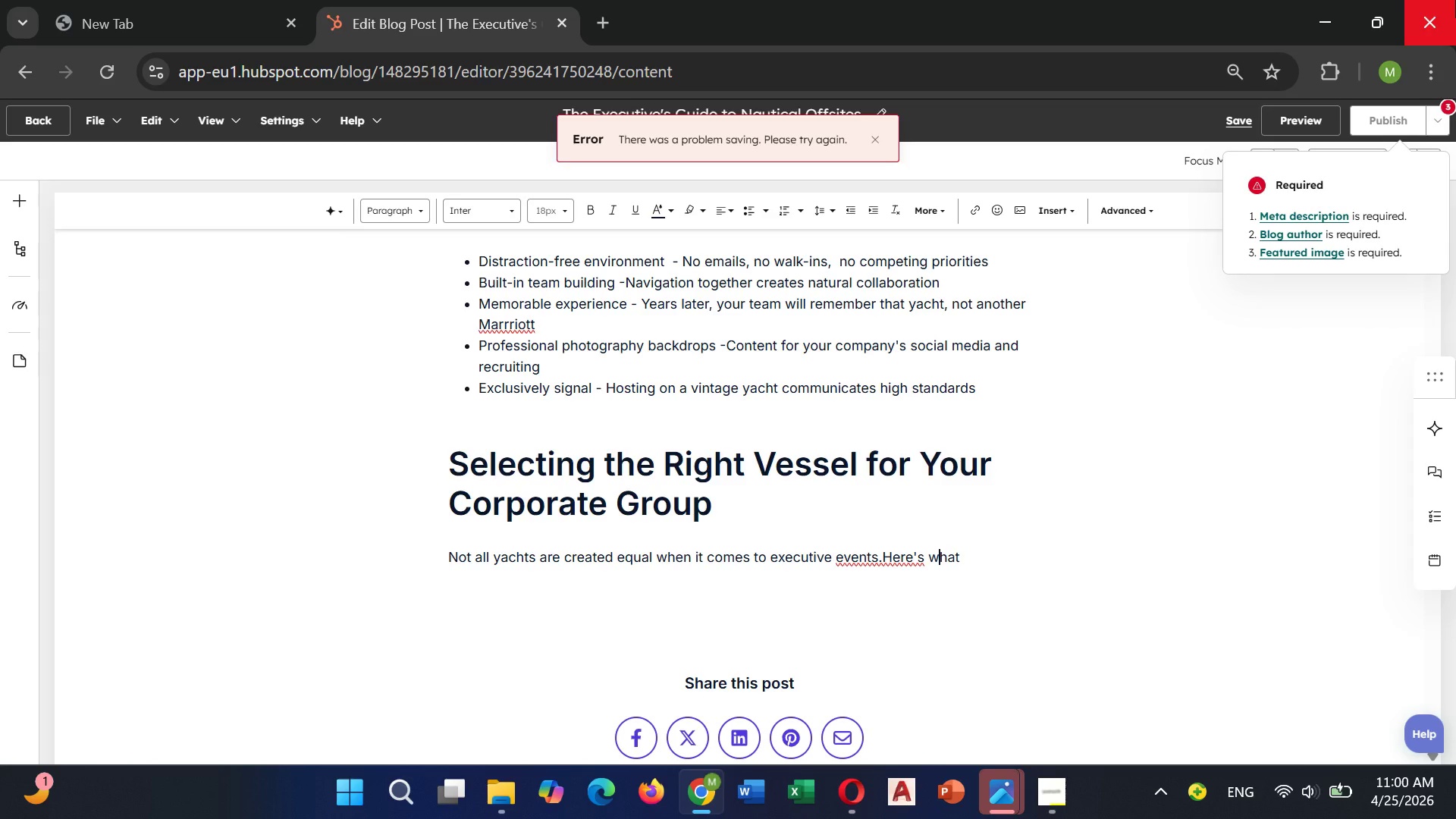 
key(ArrowLeft)
 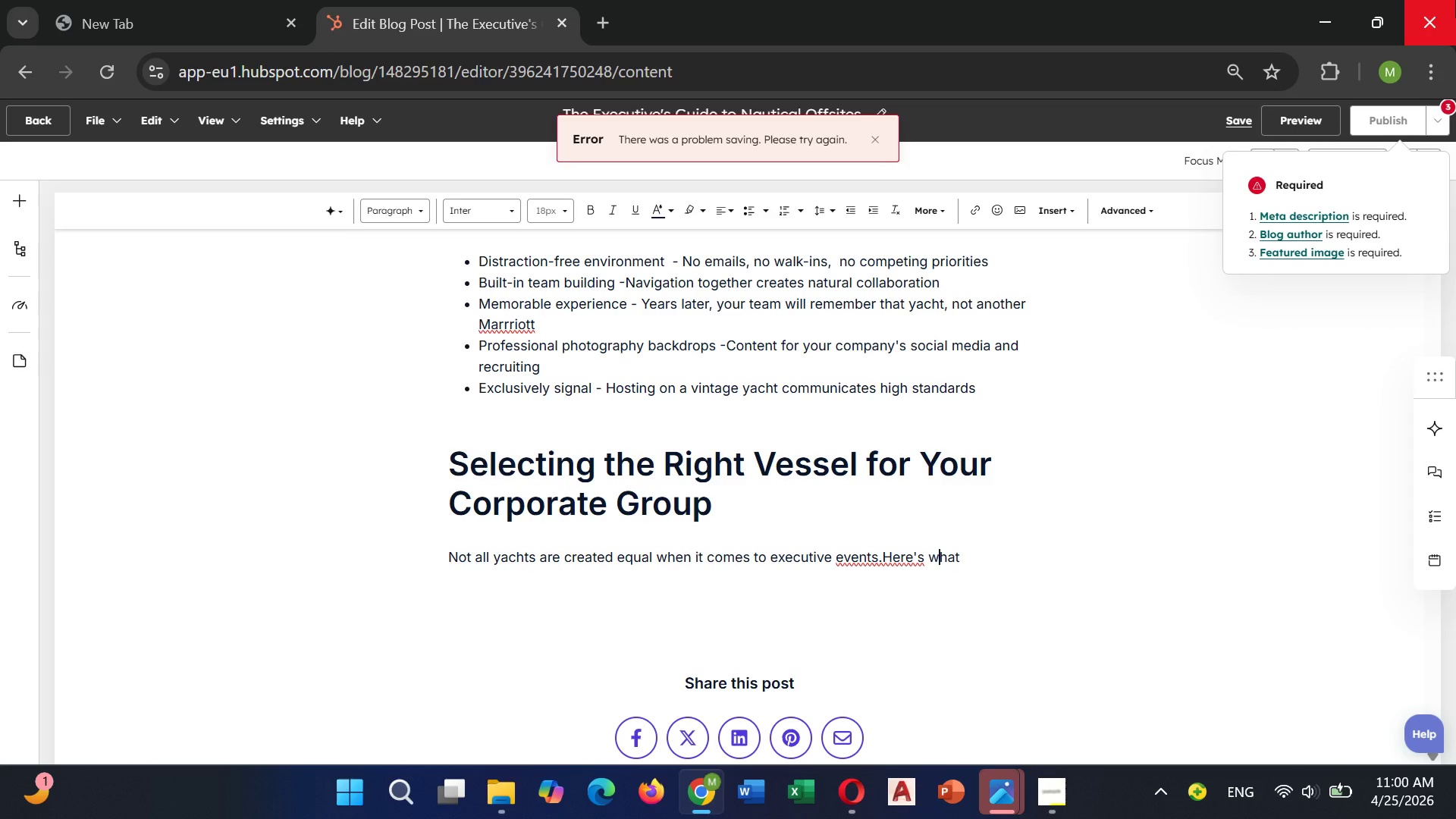 
key(ArrowLeft)
 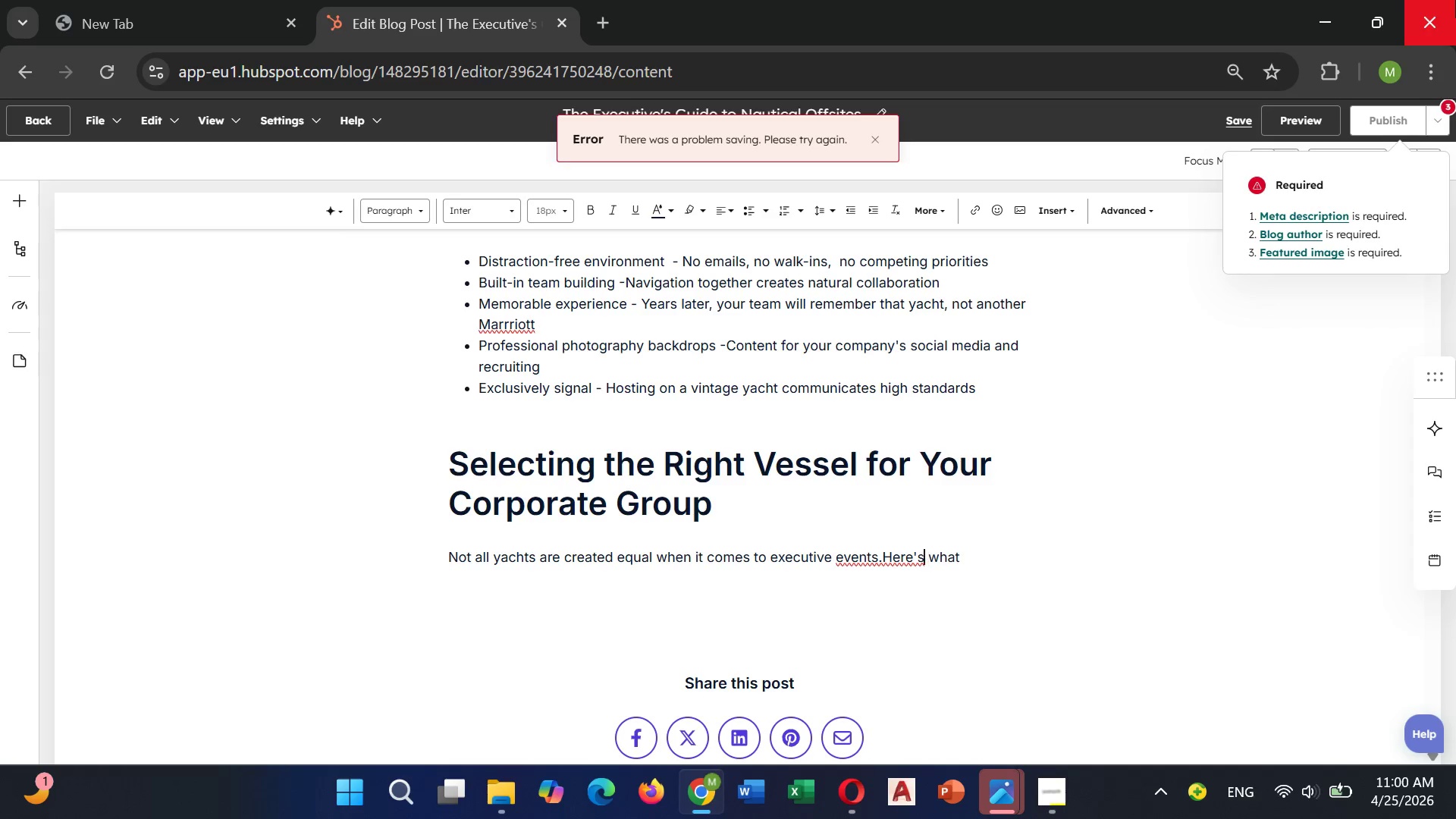 
key(ArrowLeft)
 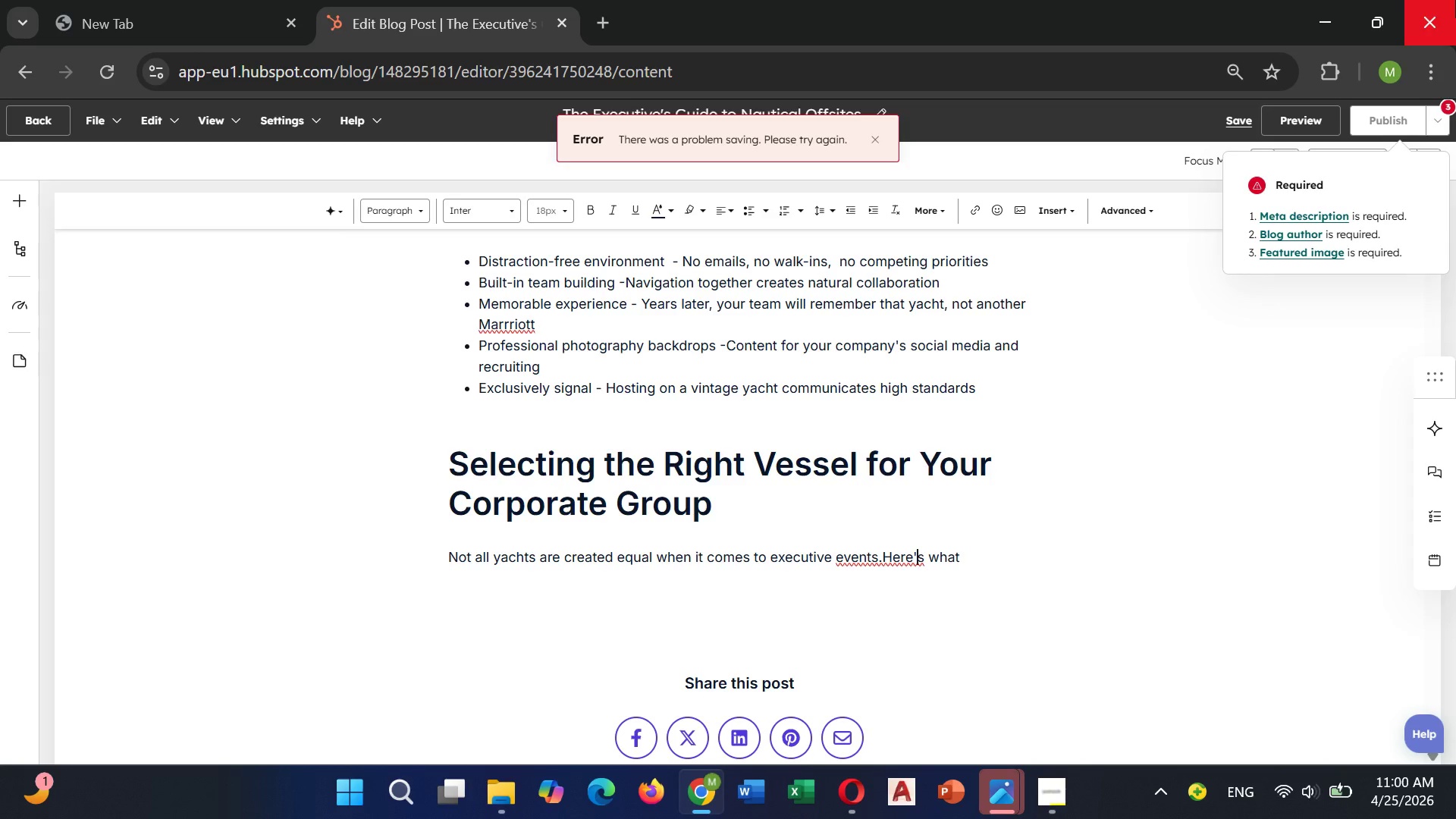 
key(ArrowLeft)
 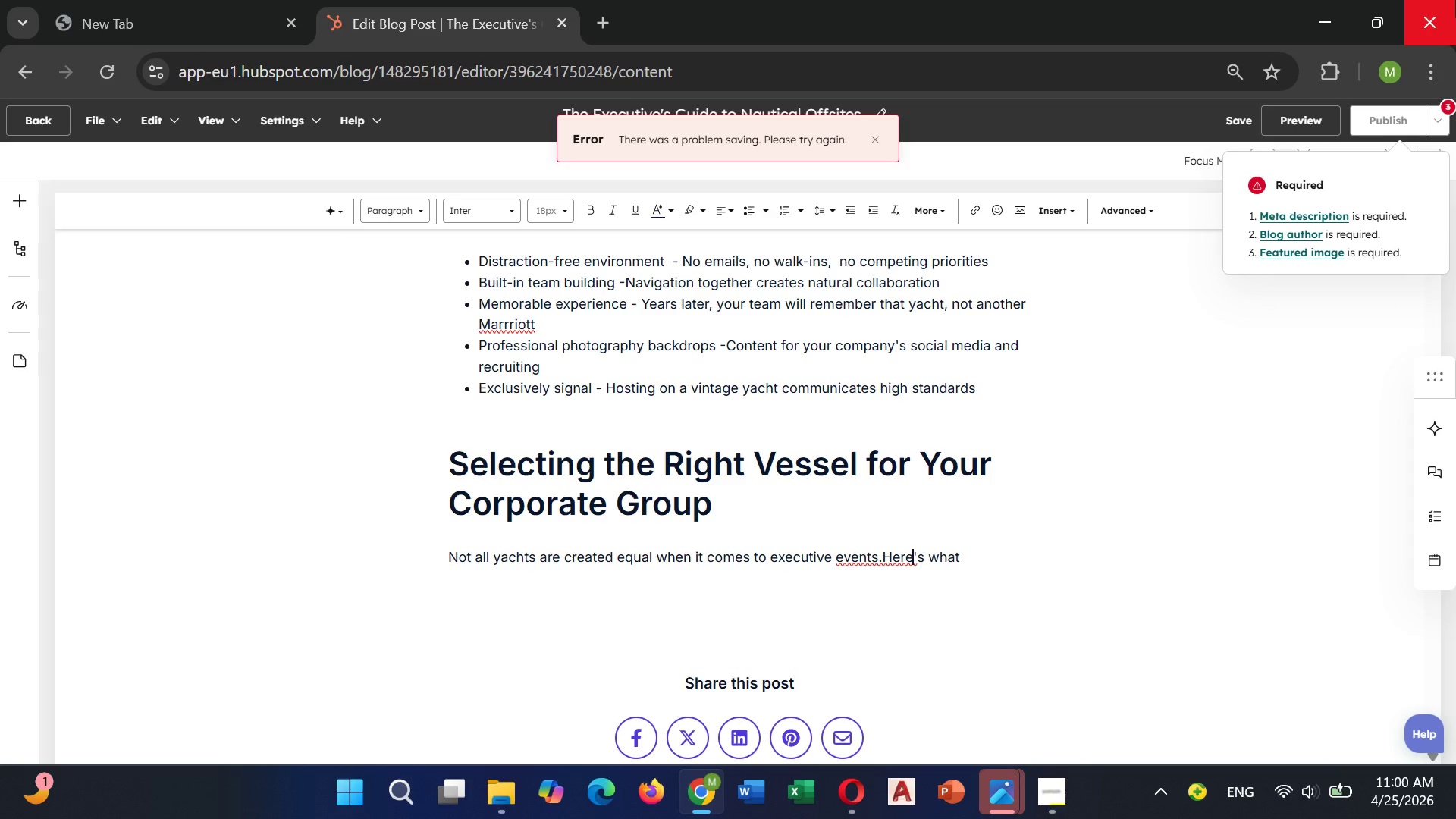 
key(ArrowLeft)
 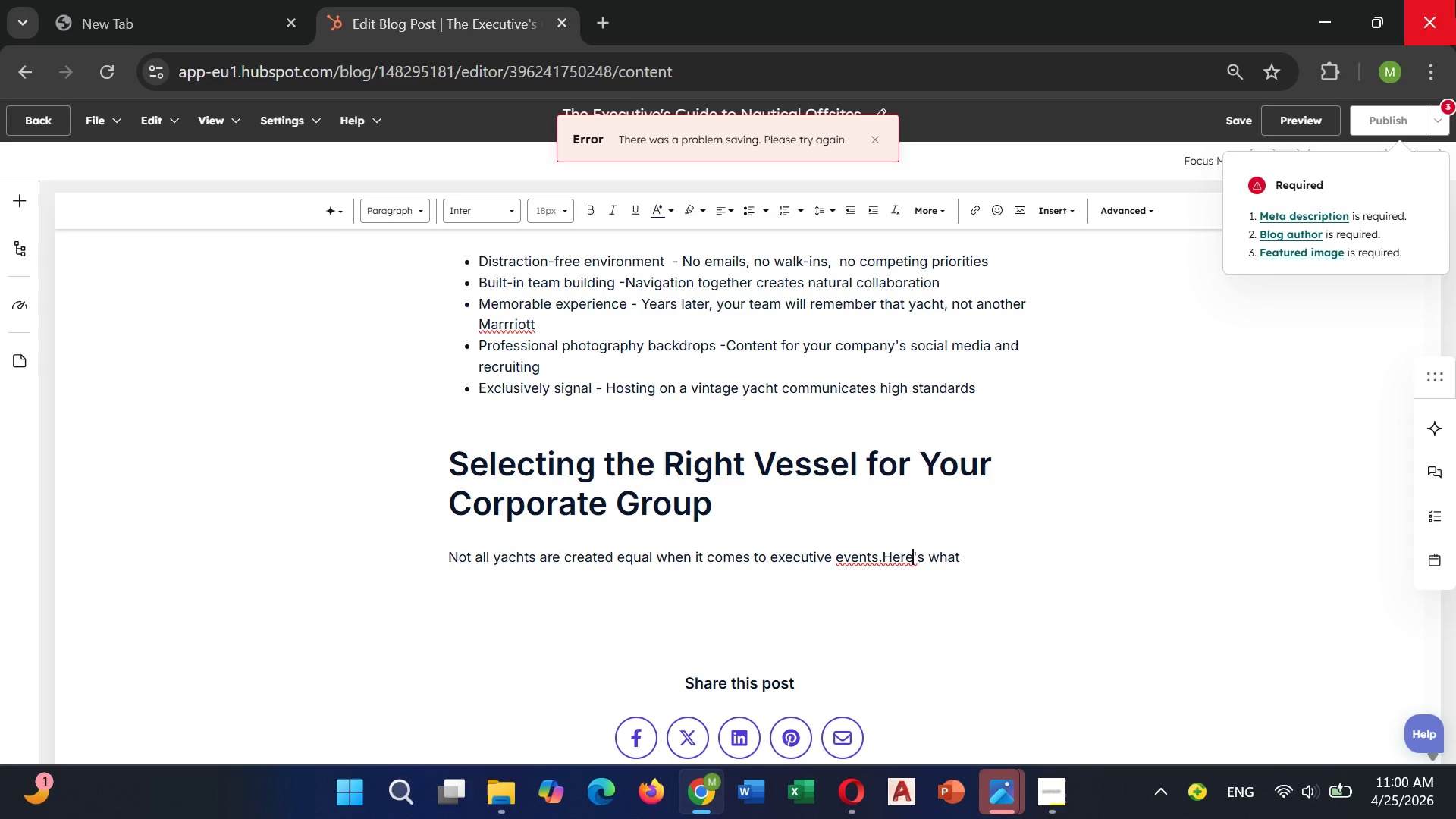 
hold_key(key=ArrowLeft, duration=0.5)
 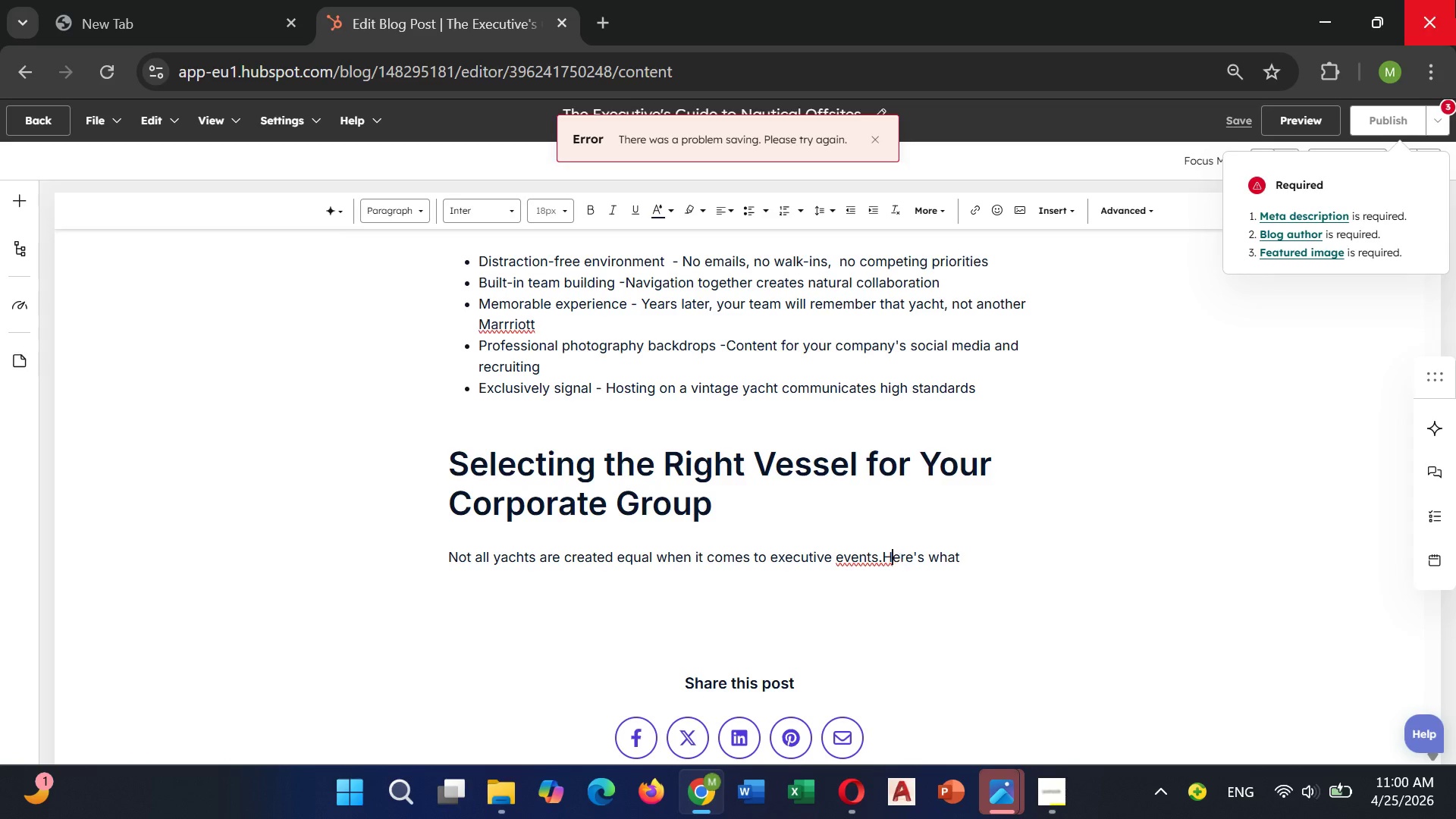 
key(ArrowLeft)
 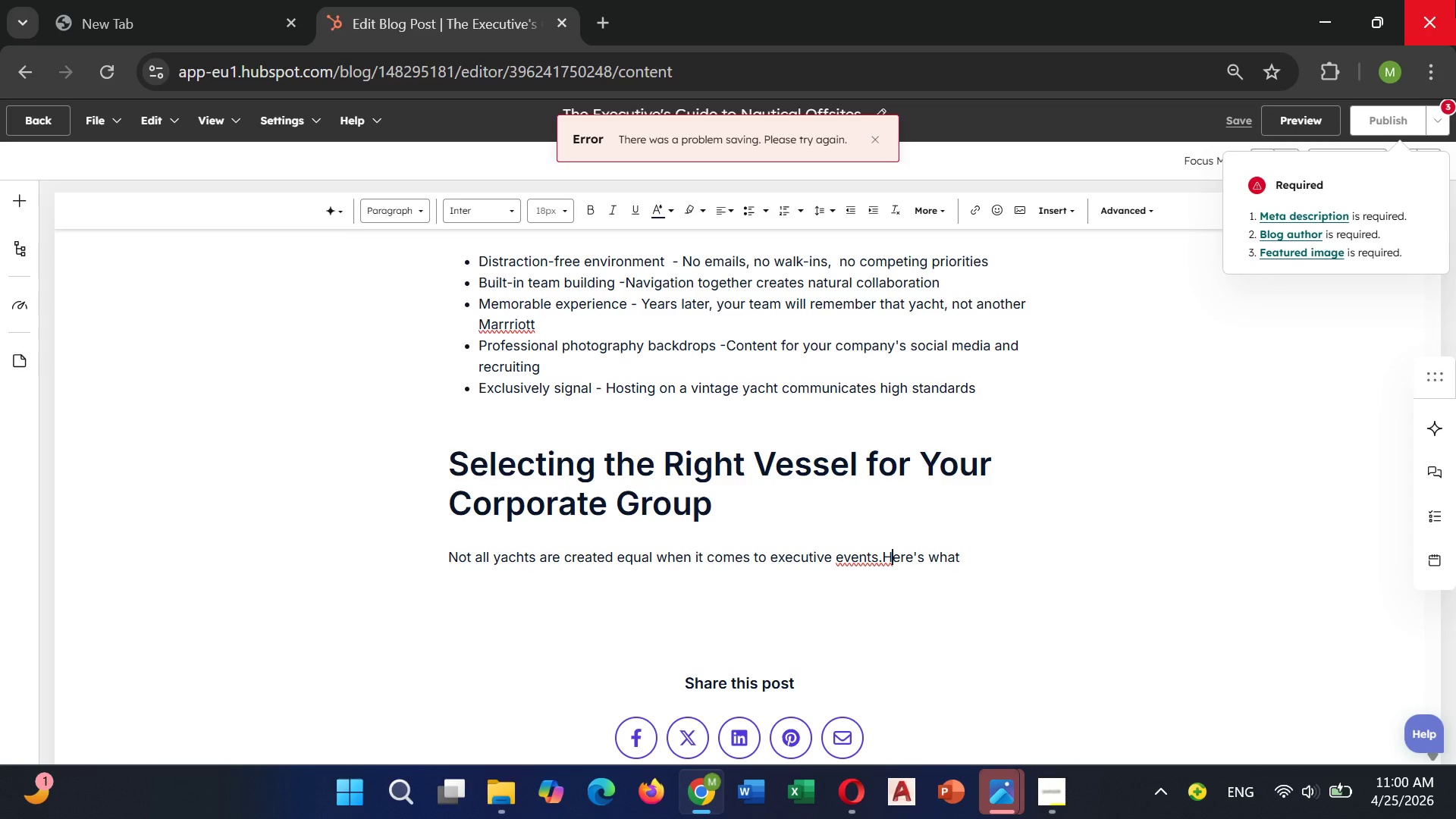 
key(ArrowLeft)
 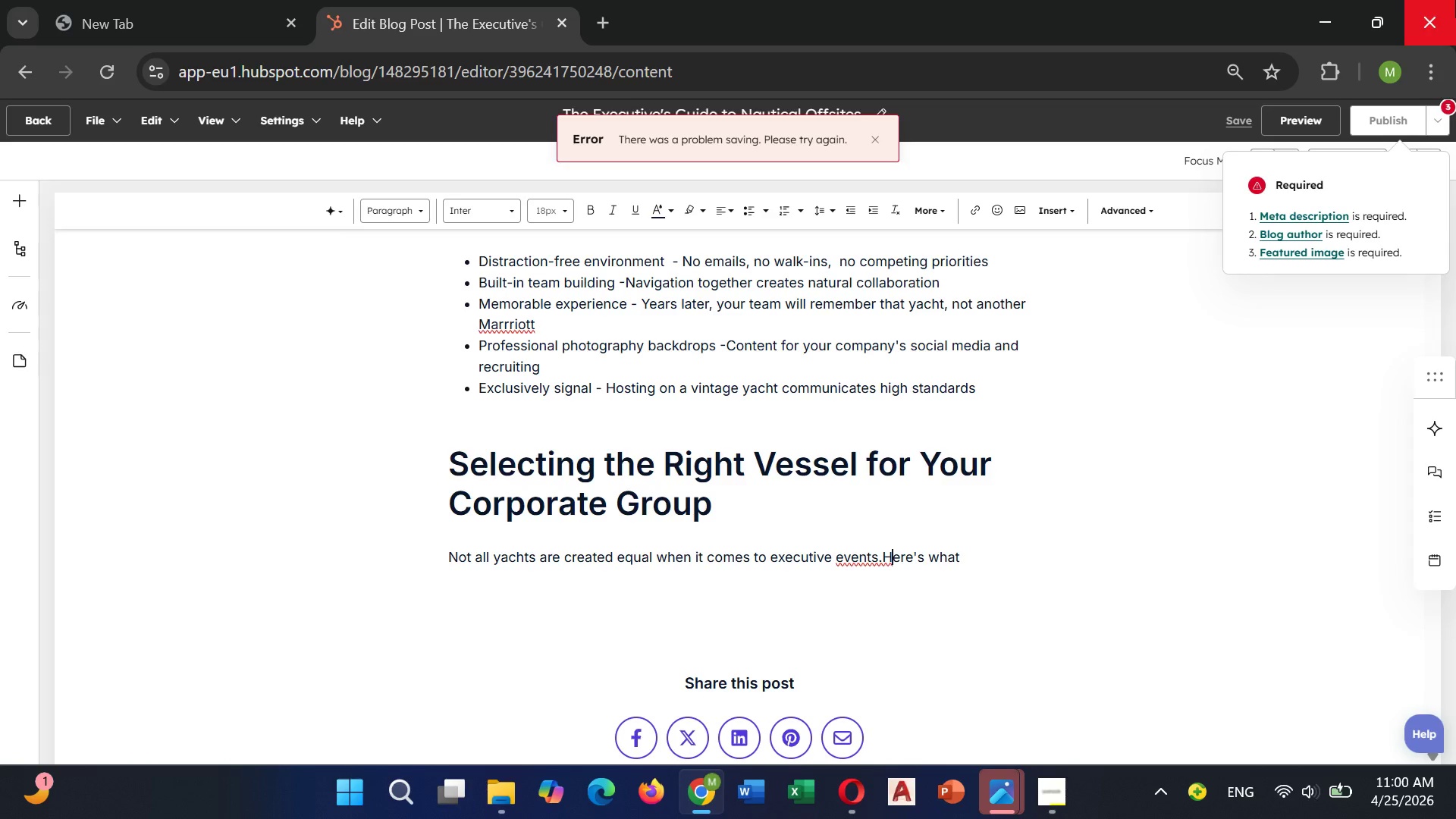 
key(ArrowLeft)
 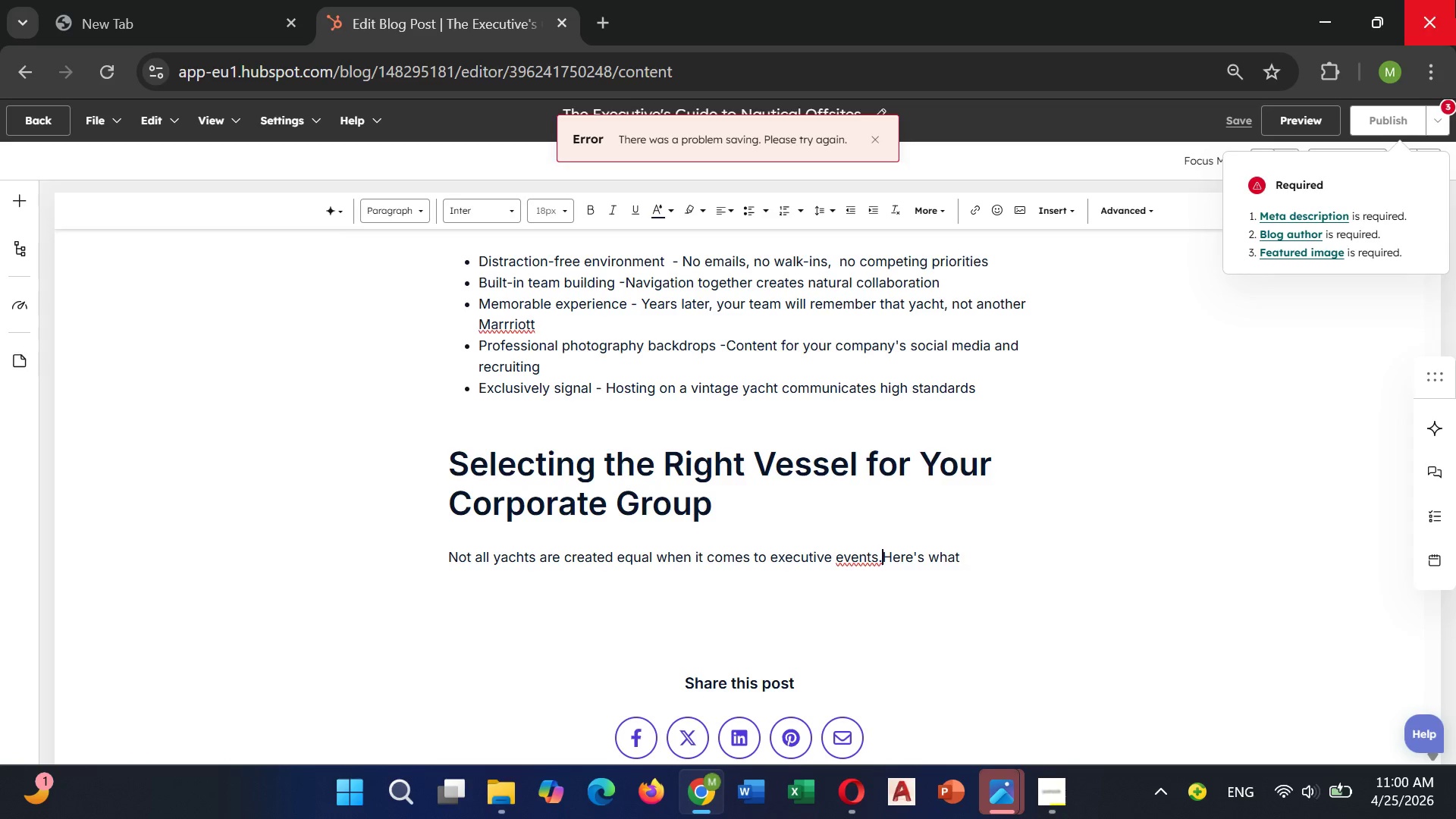 
key(ArrowLeft)
 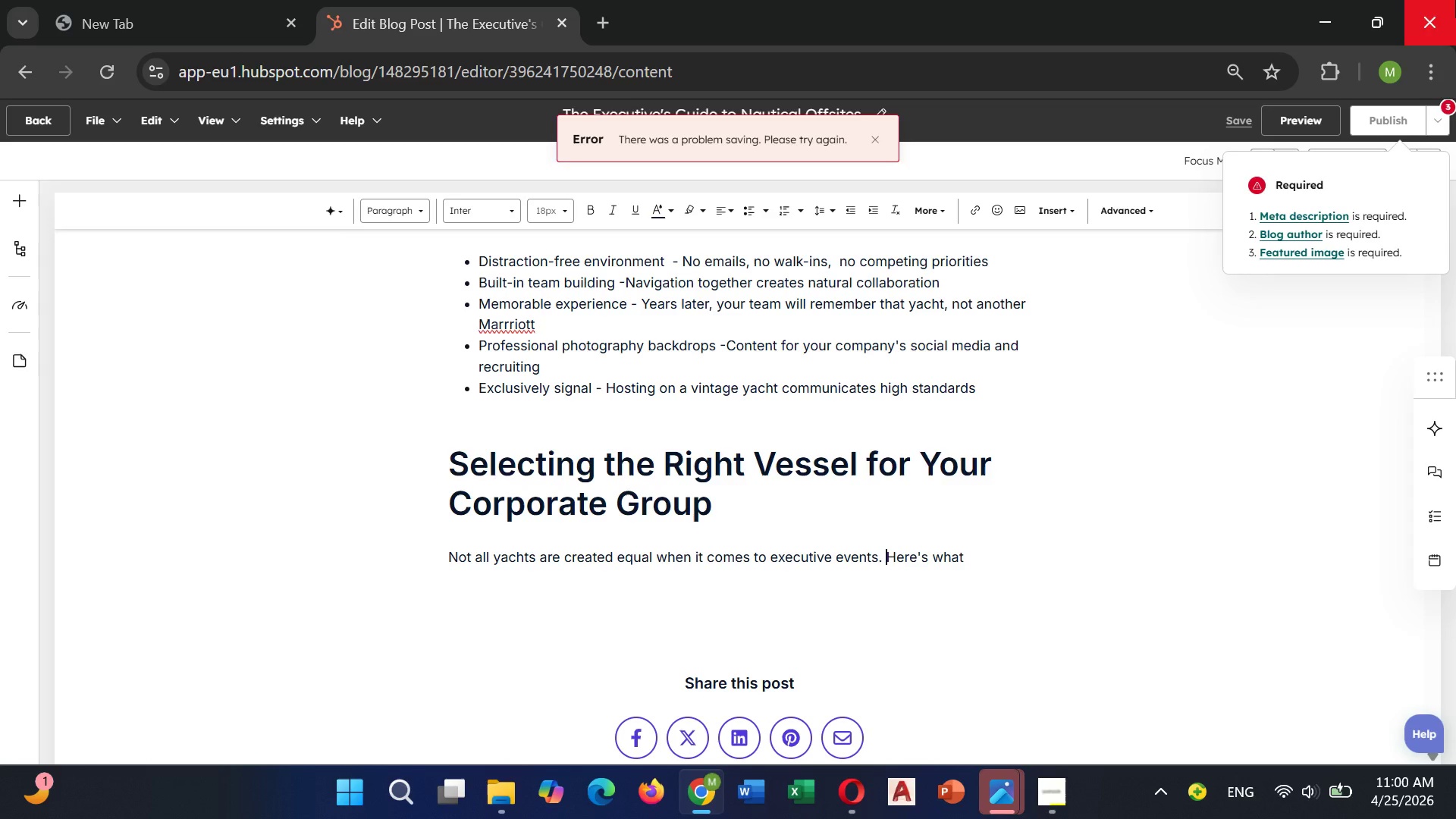 
key(Space)
 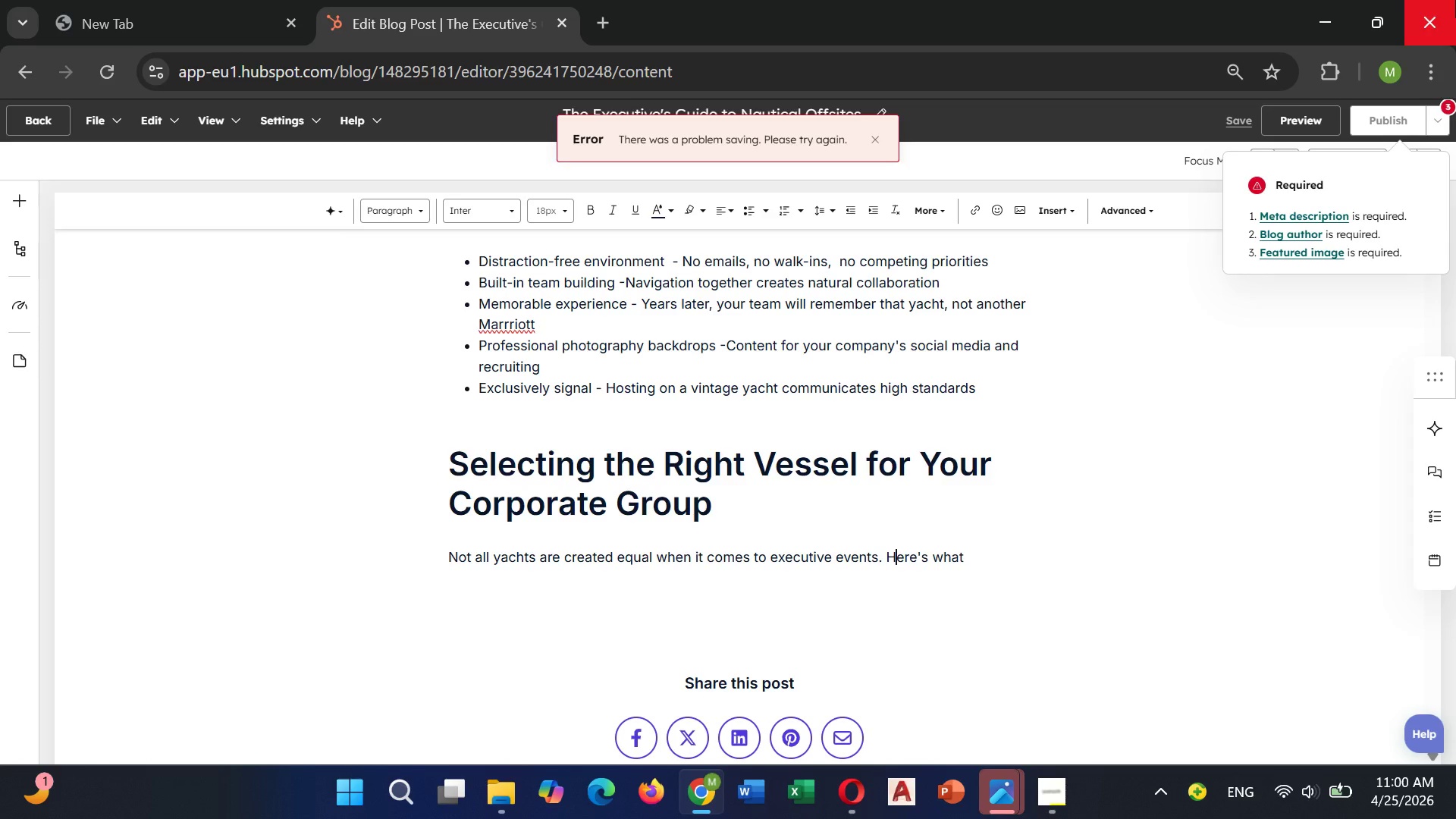 
hold_key(key=ArrowRight, duration=0.88)
 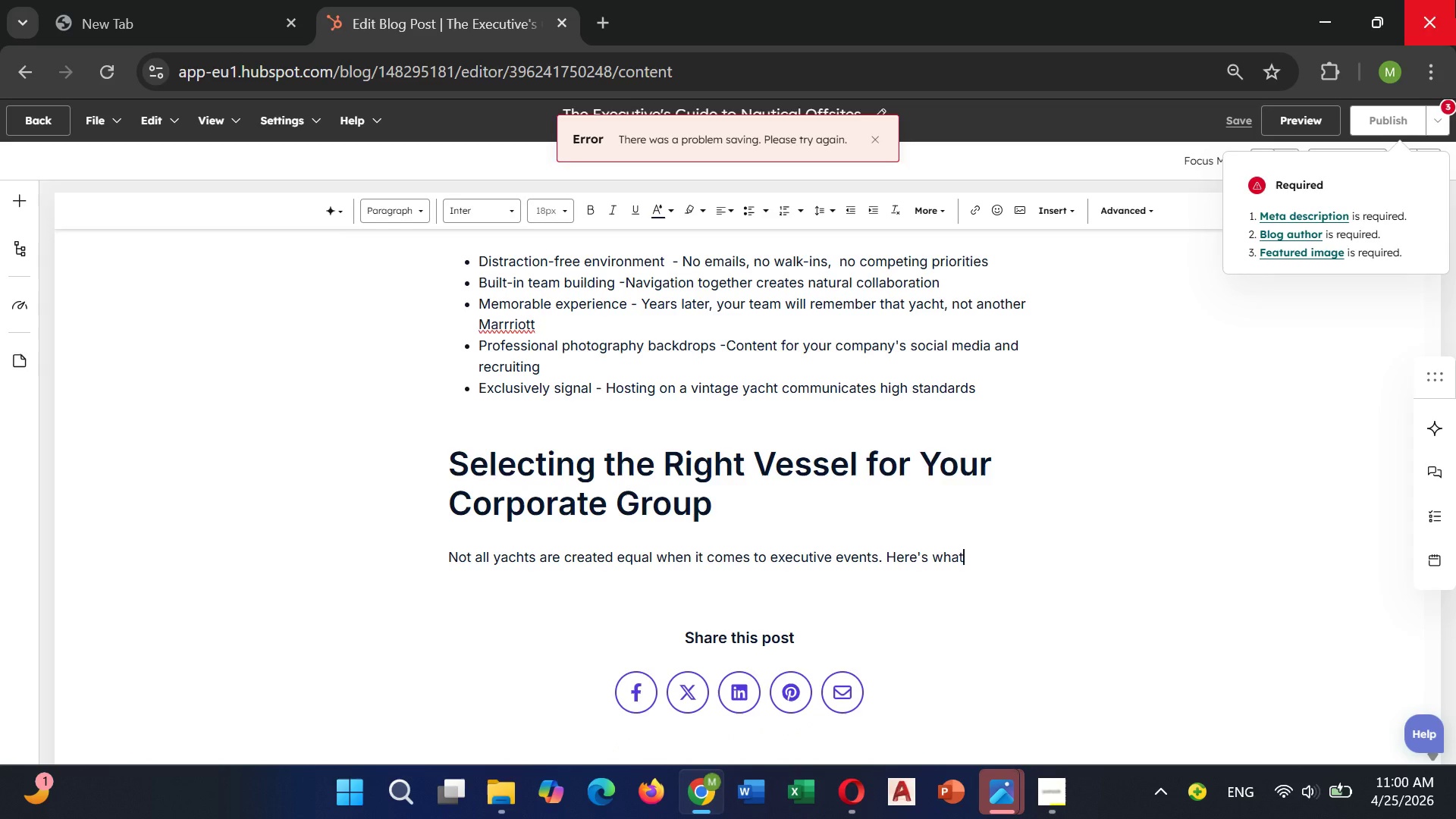 
key(Backspace)
 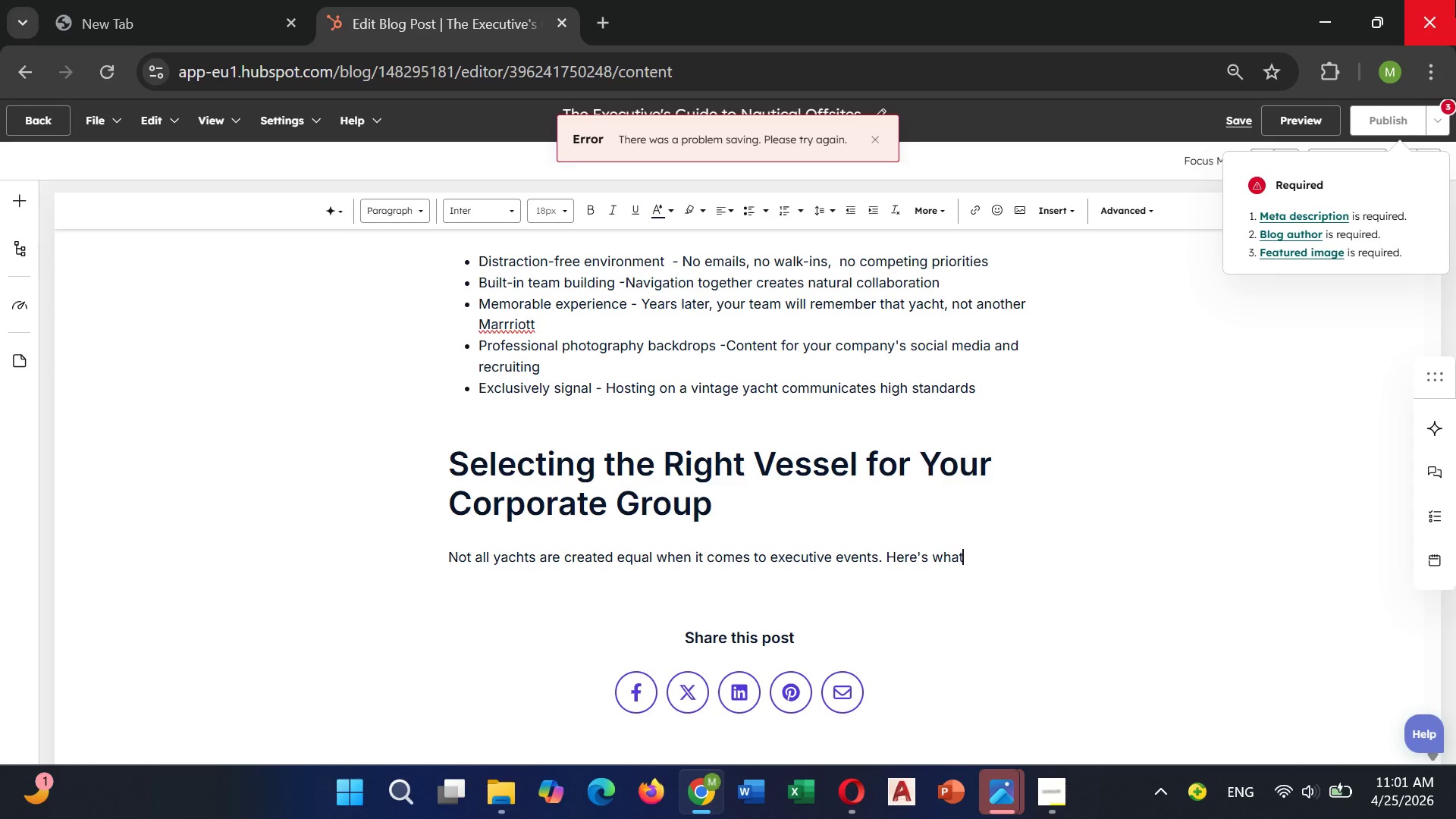 
key(Space)
 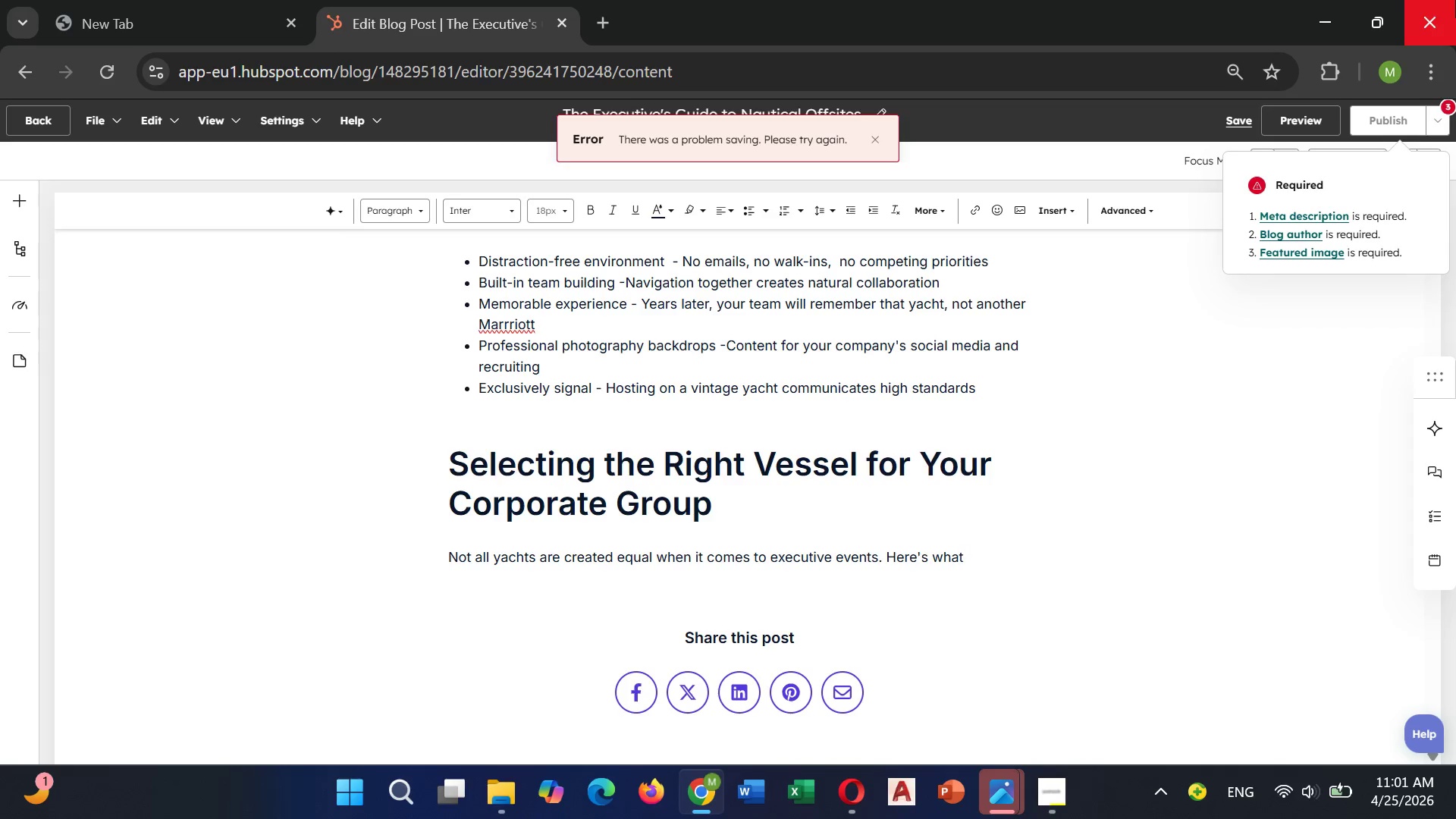 
type(to look for)
 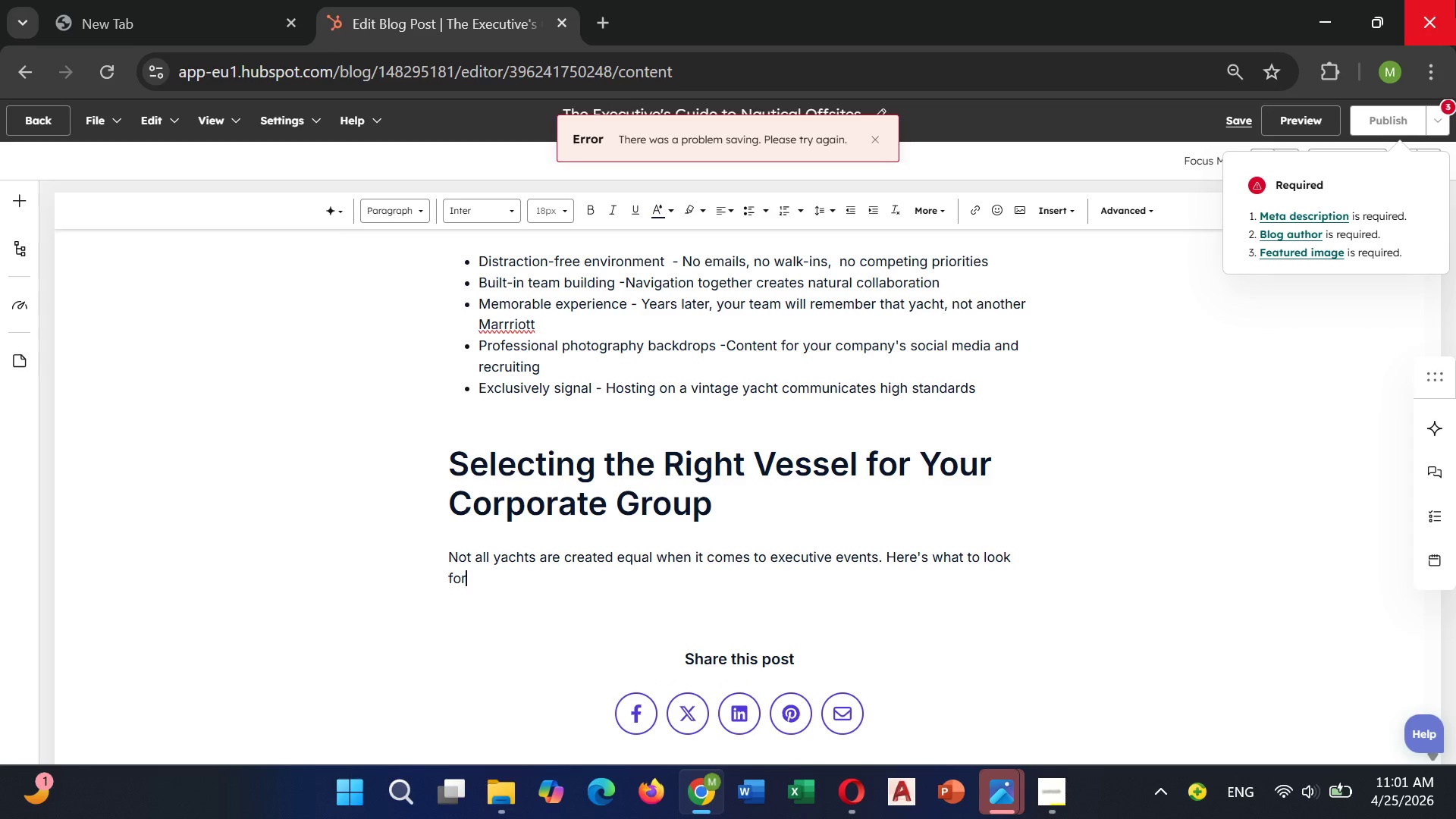 
key(Period)
 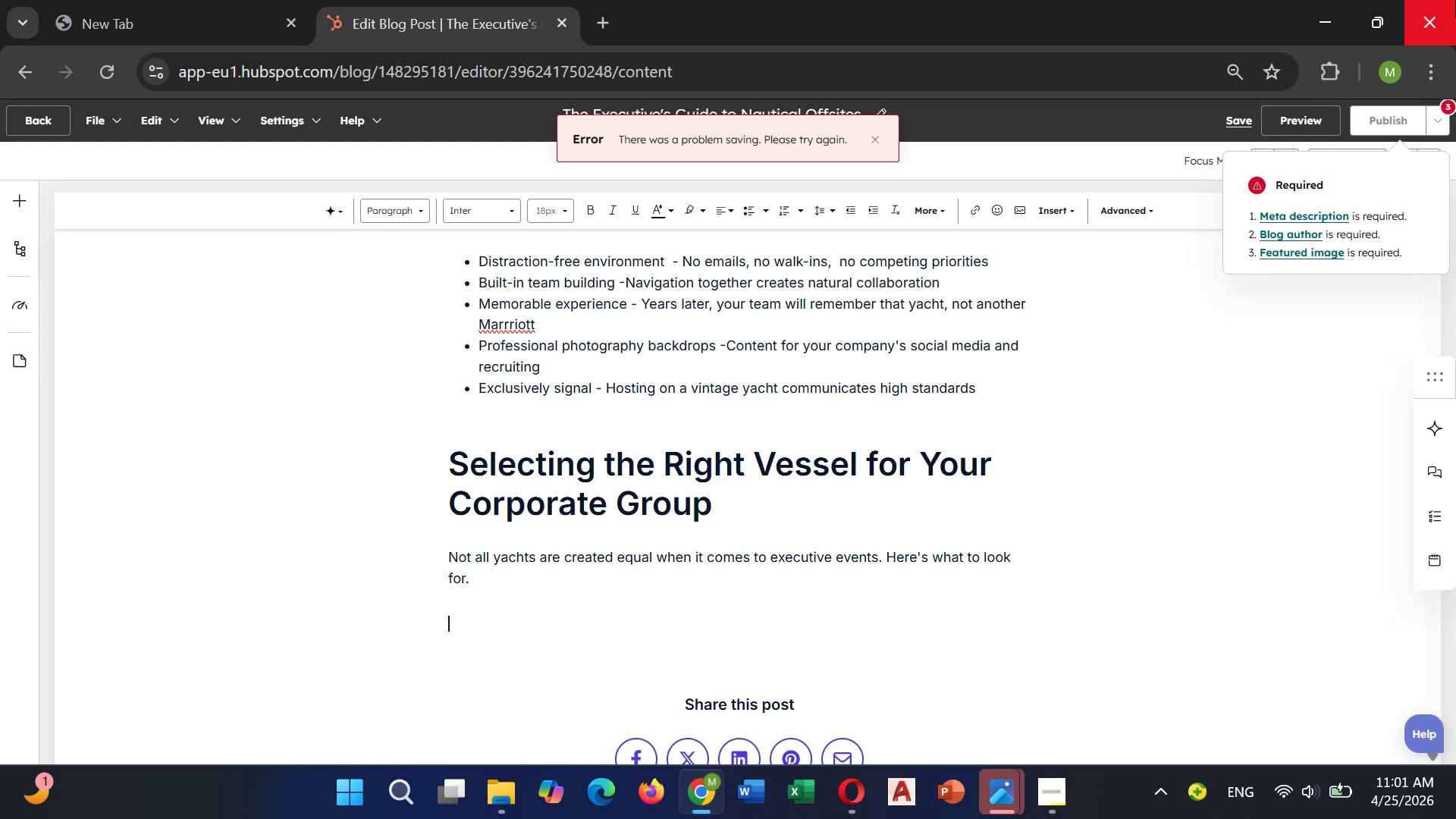 
key(Enter)
 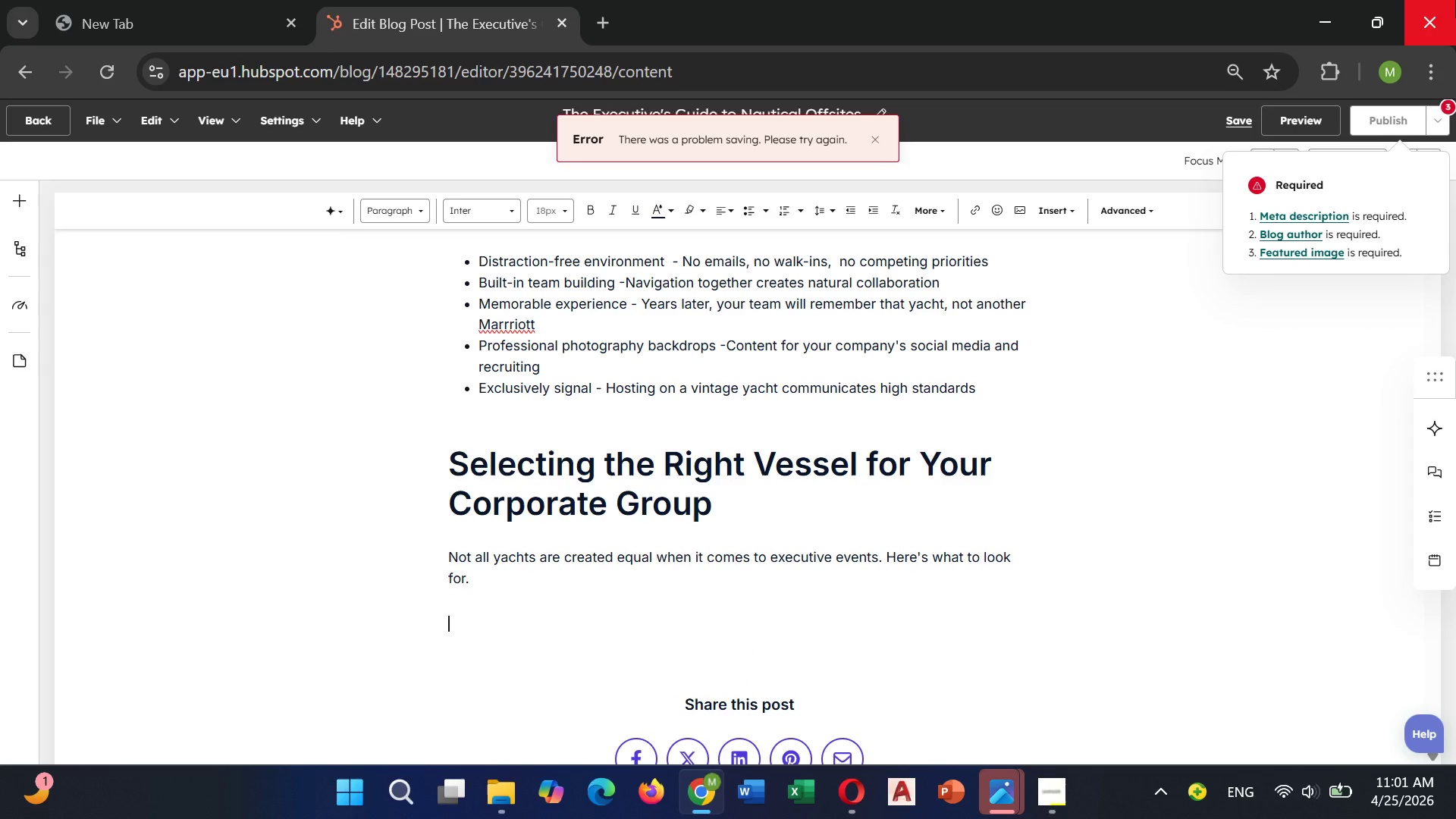 
type(Capacity)
 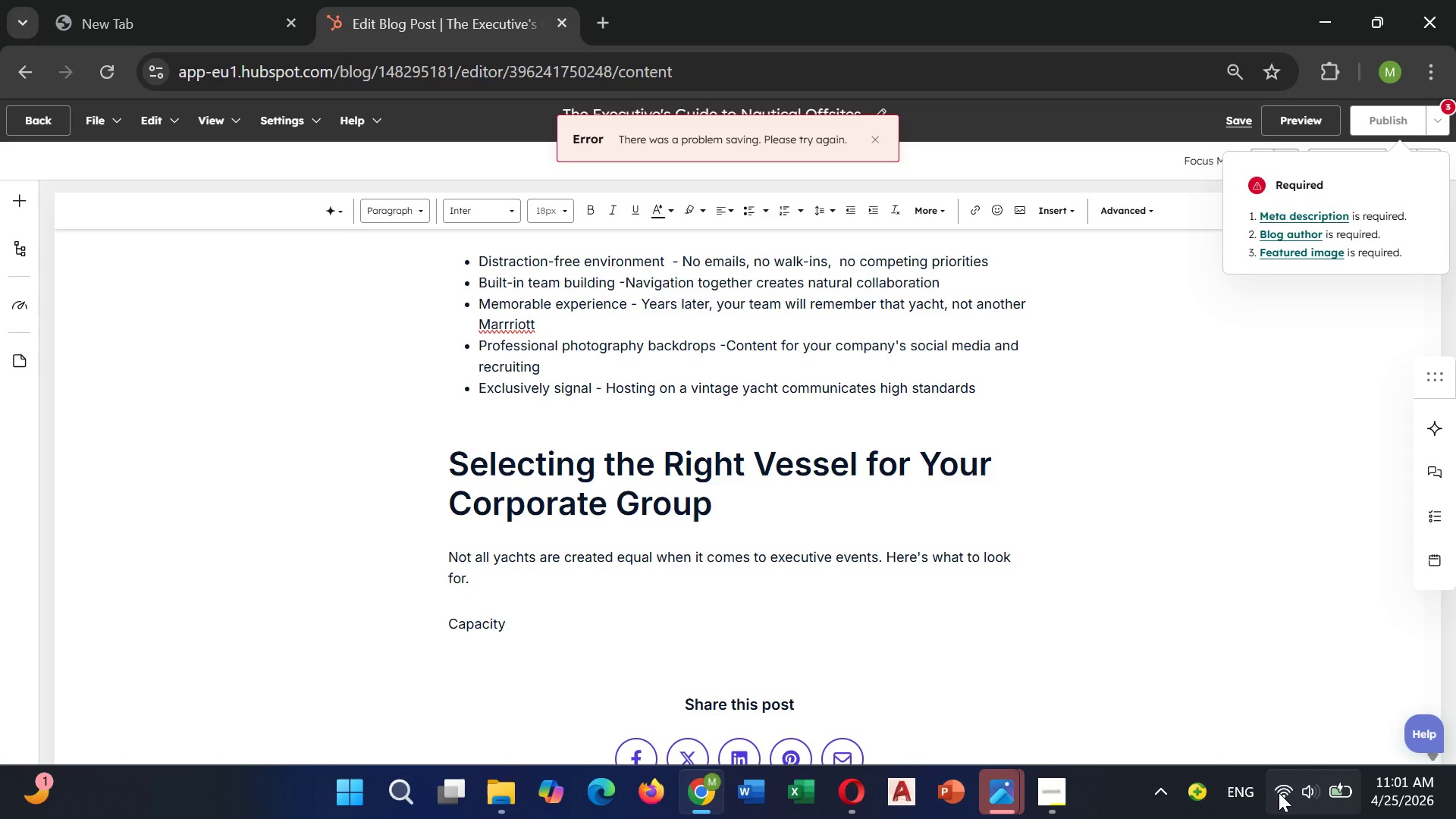 
left_click([1280, 792])
 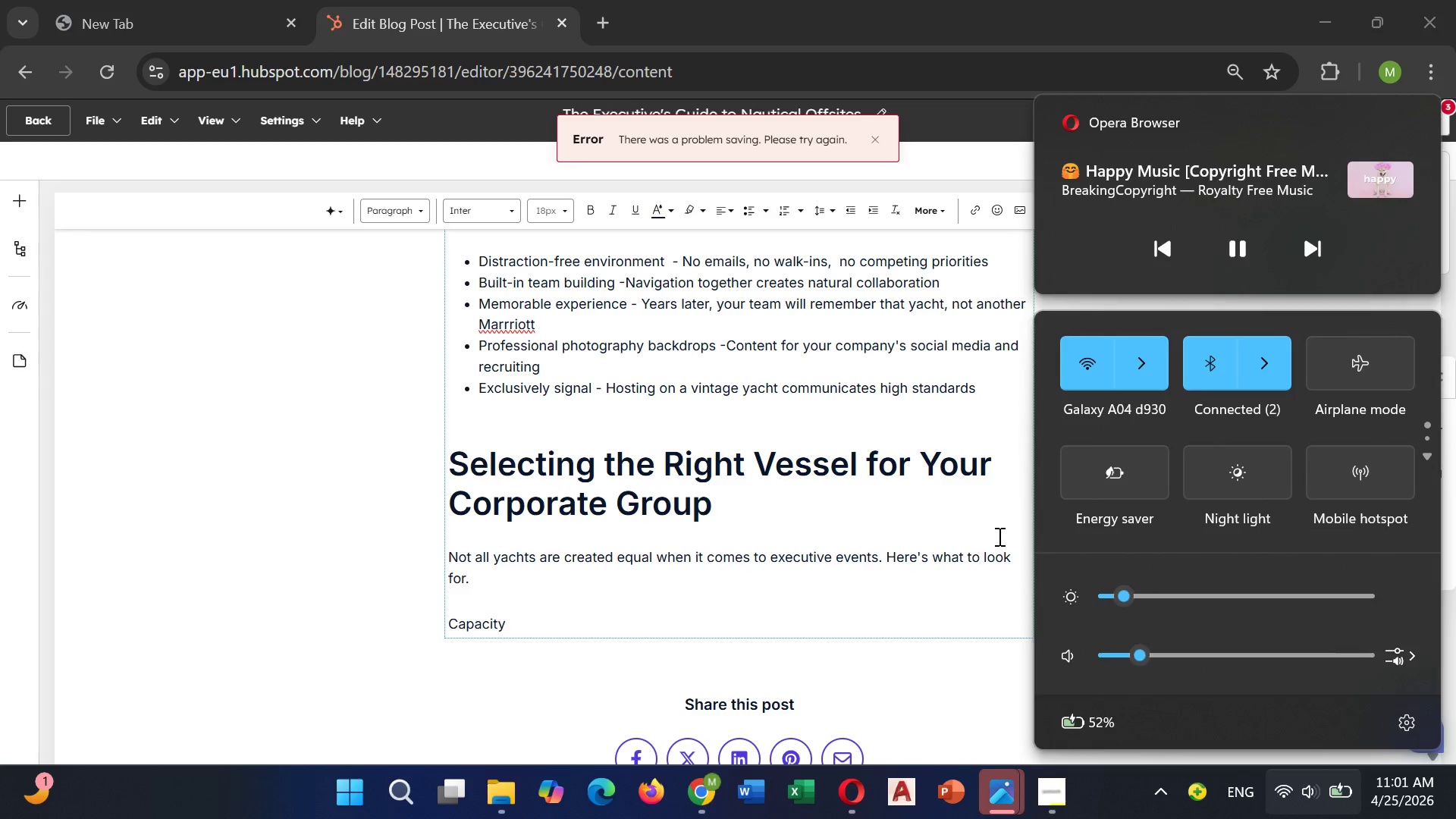 
left_click([998, 536])
 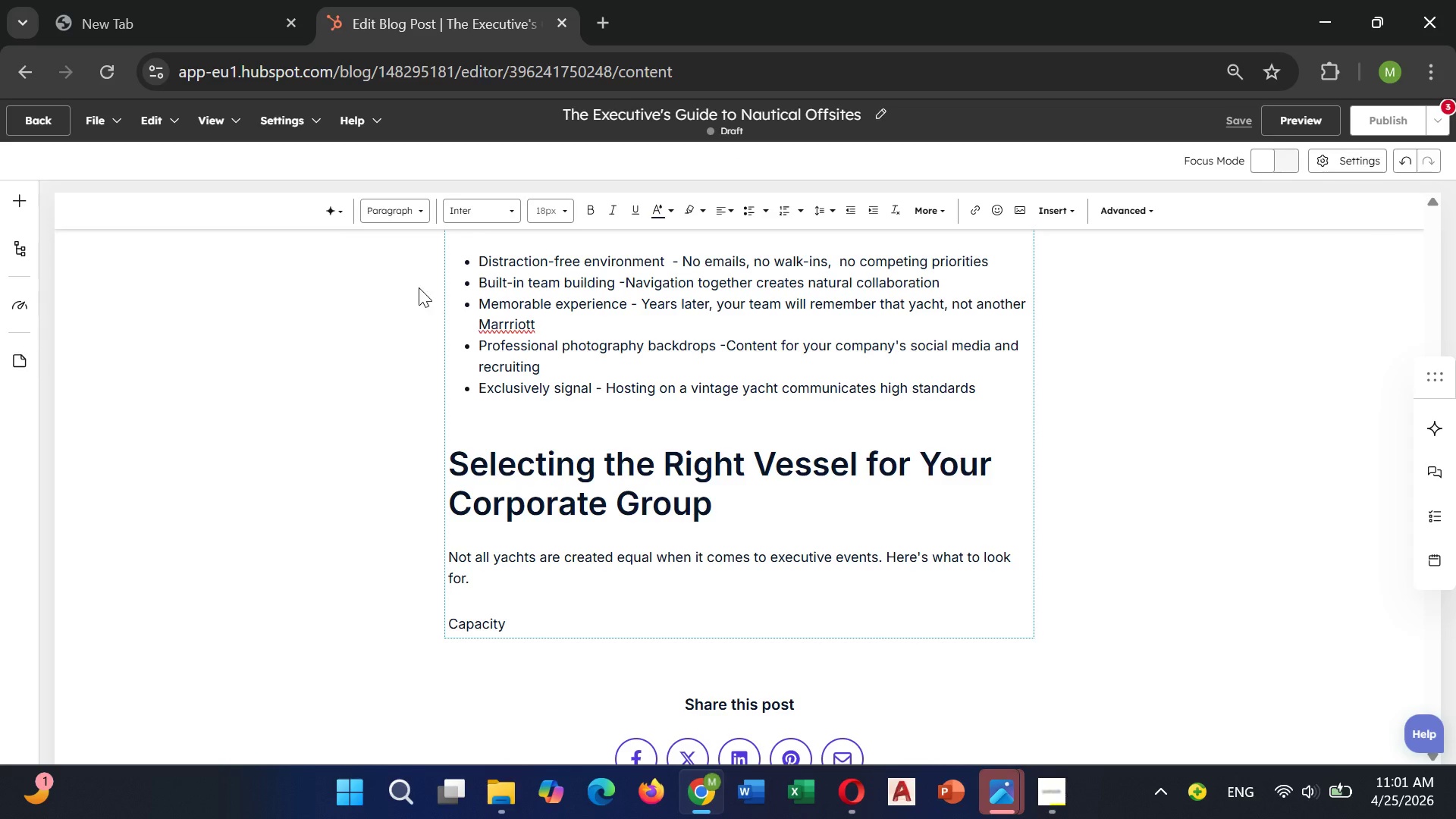 
wait(5.5)
 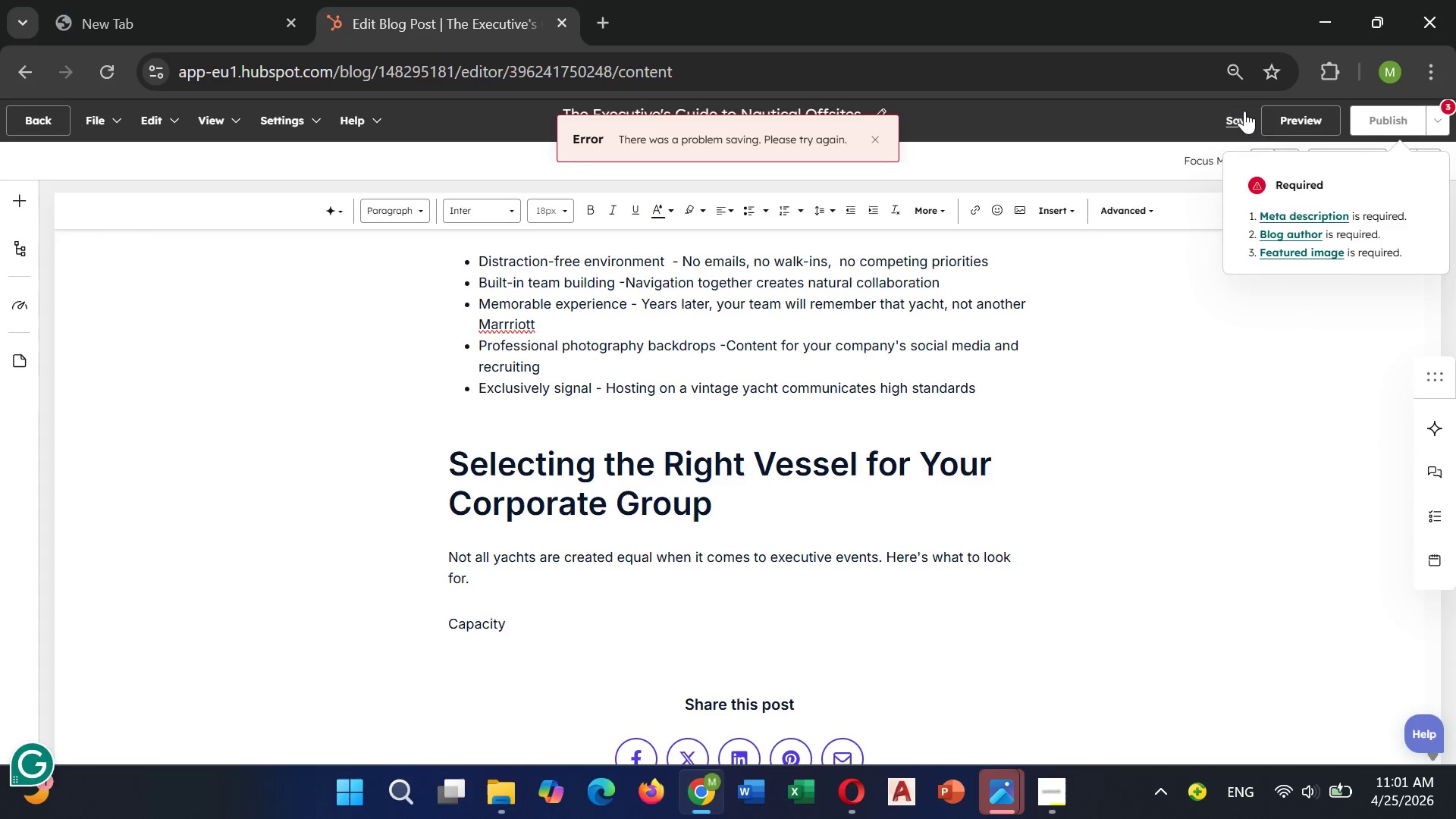 
left_click([410, 212])
 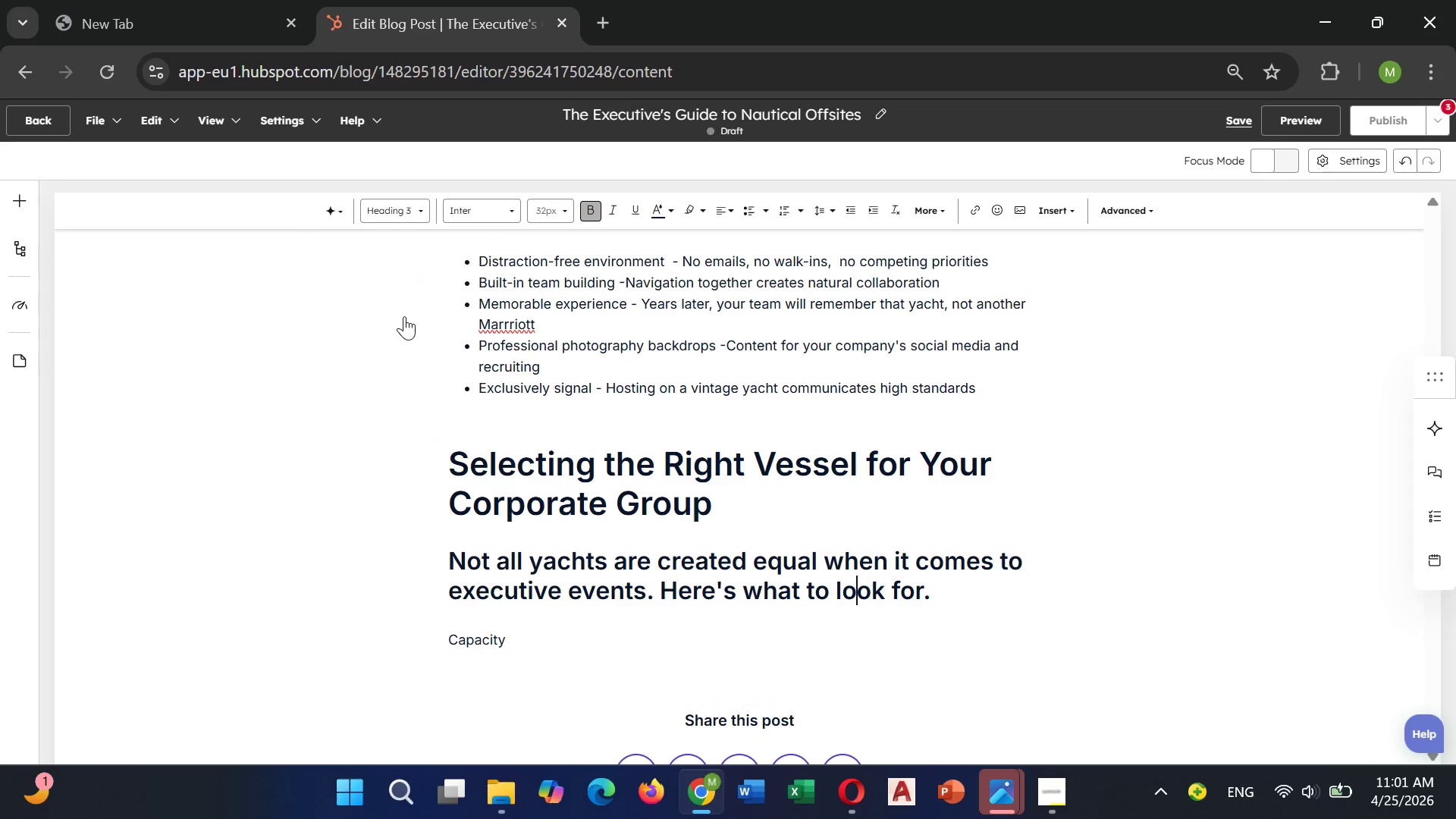 
left_click([404, 316])
 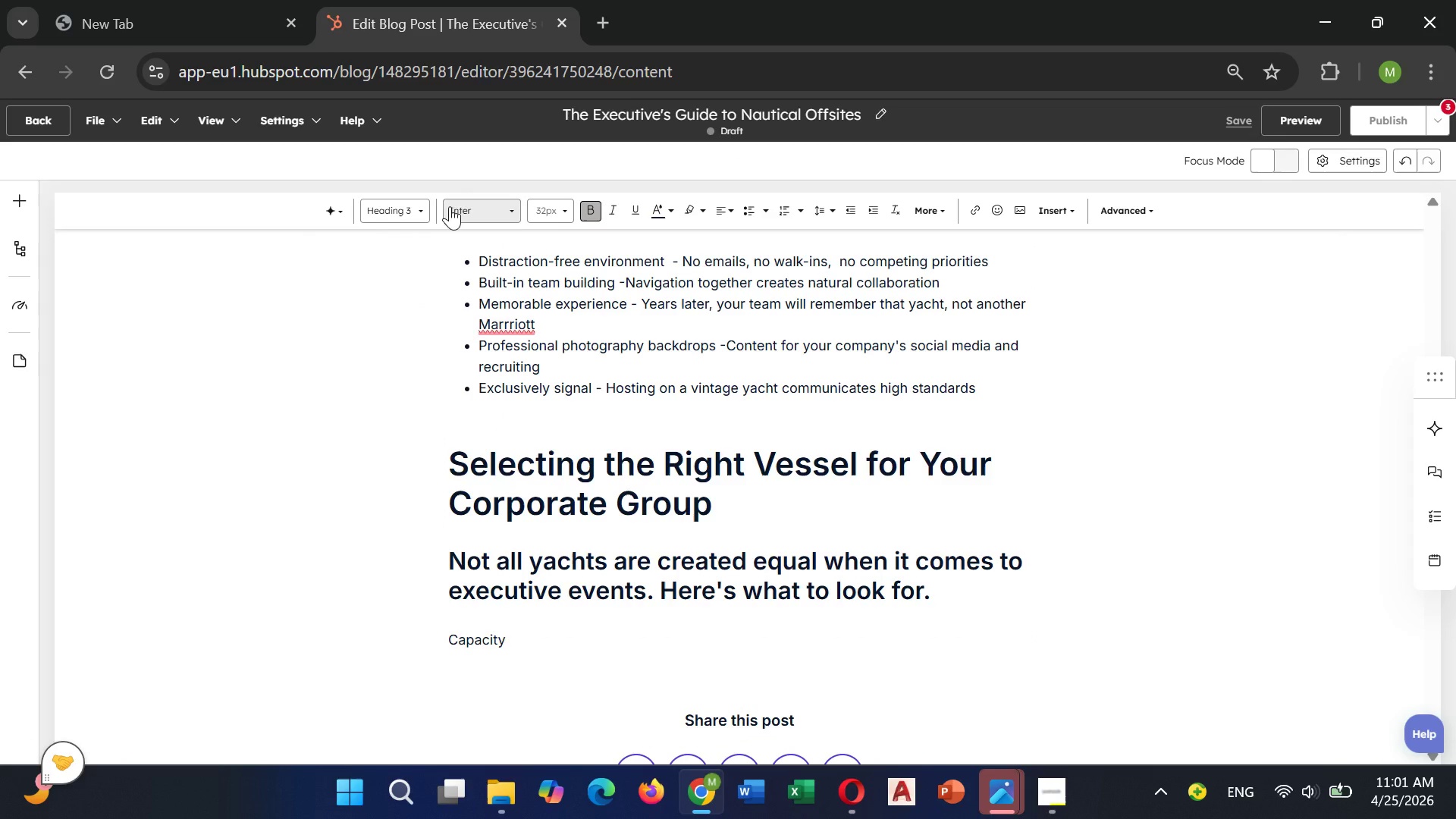 
left_click([420, 209])
 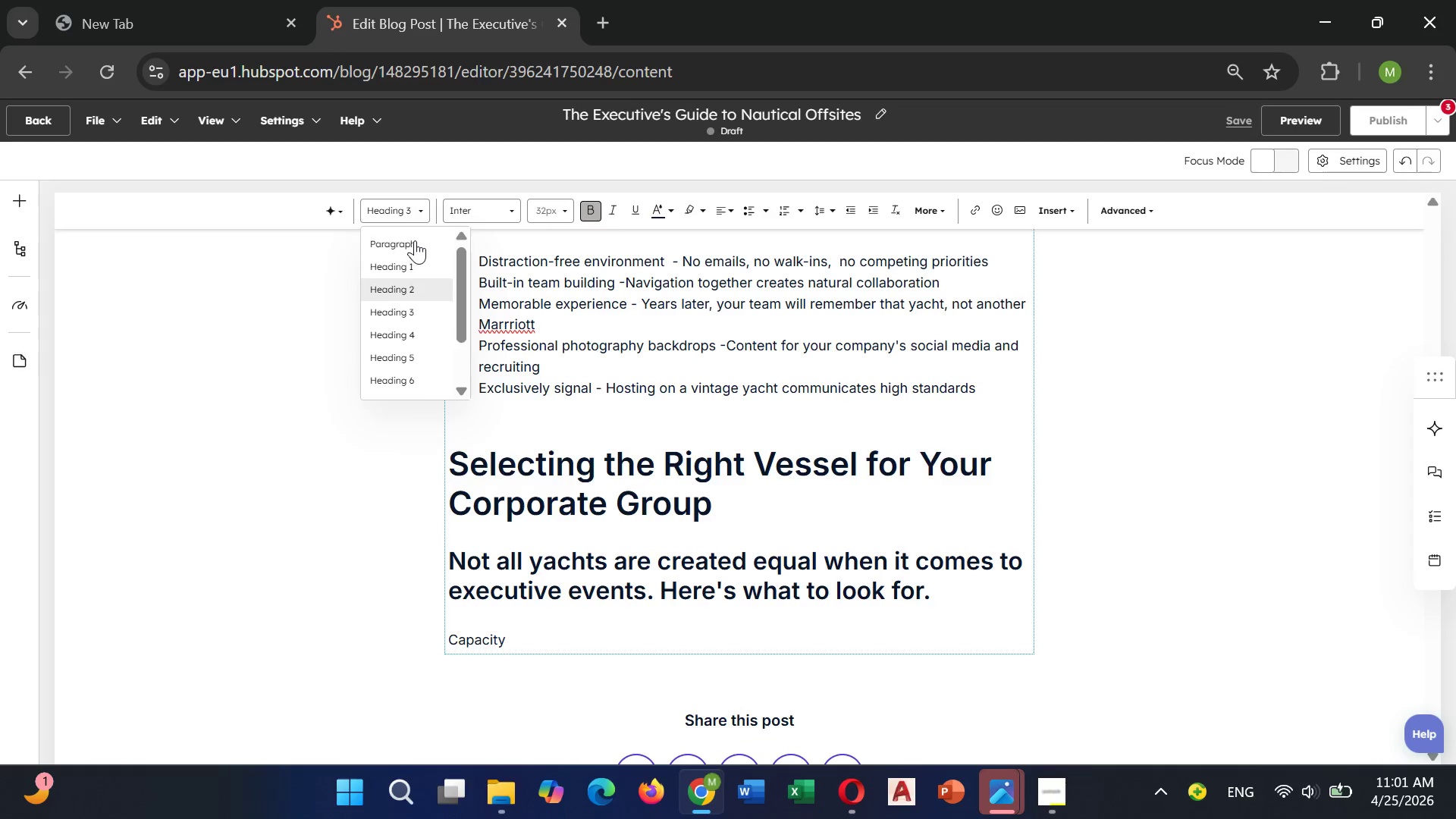 
left_click([415, 240])
 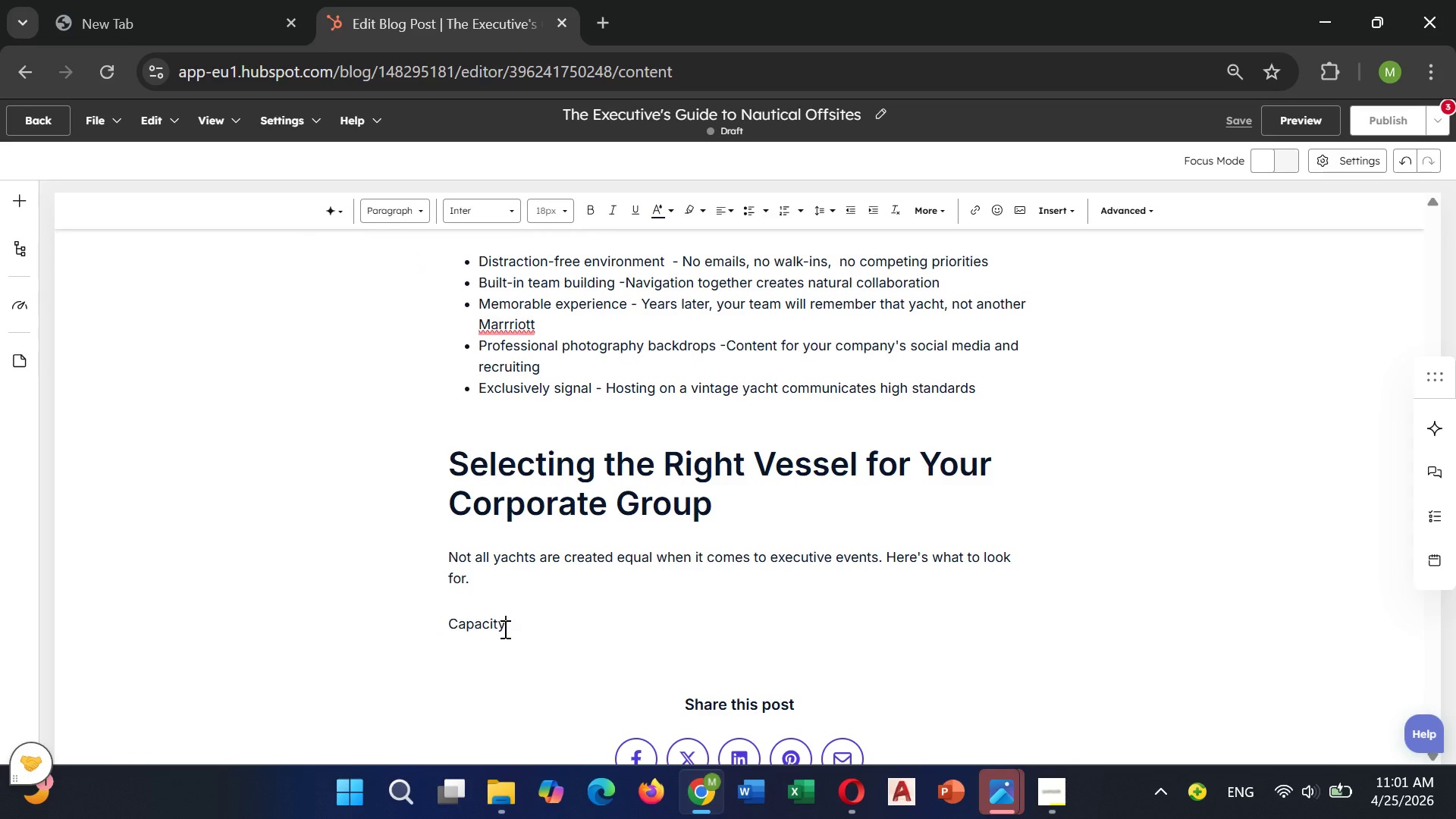 
left_click([504, 629])
 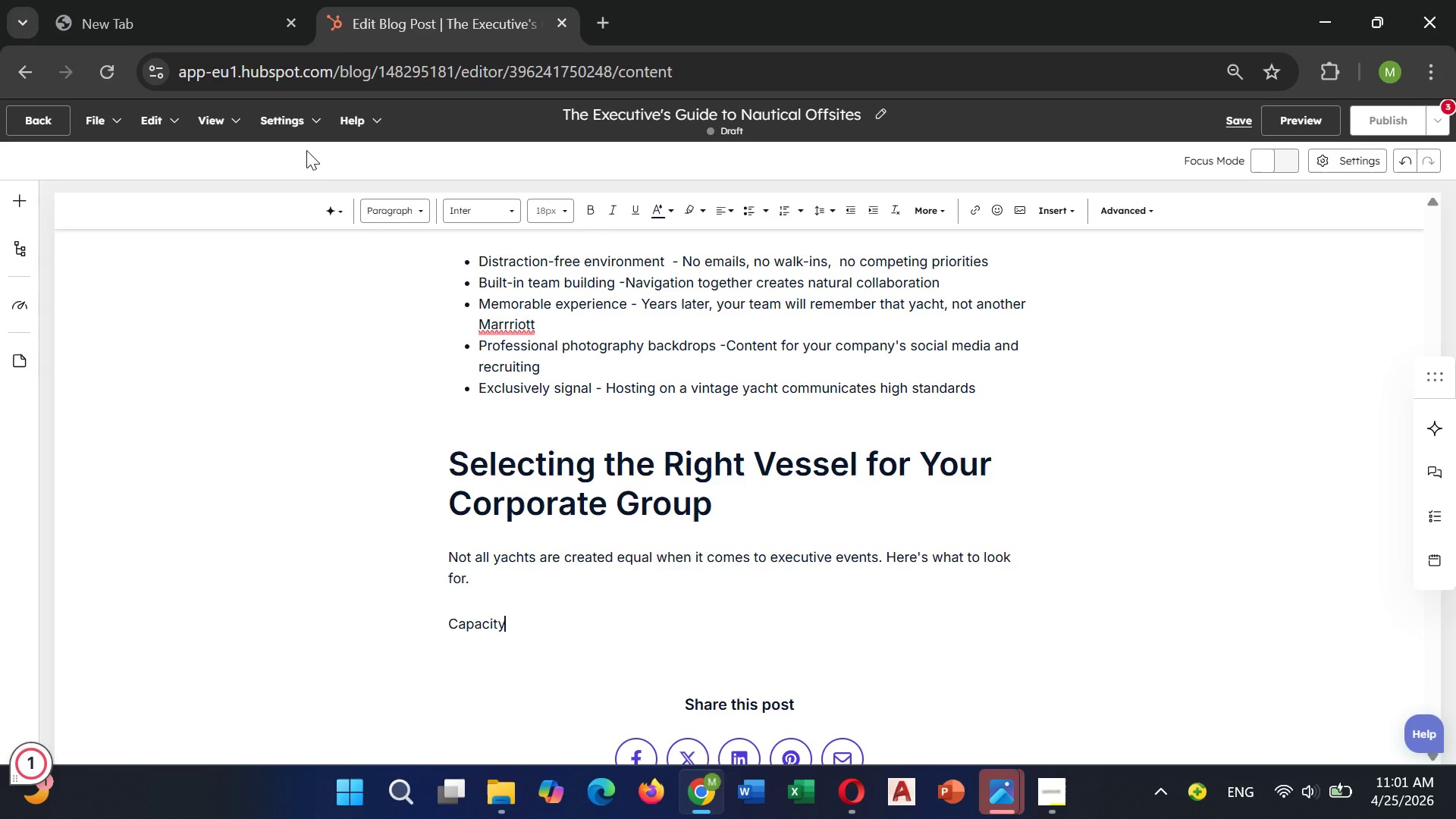 
scroll: coordinate [415, 240], scroll_direction: up, amount: 2.0
 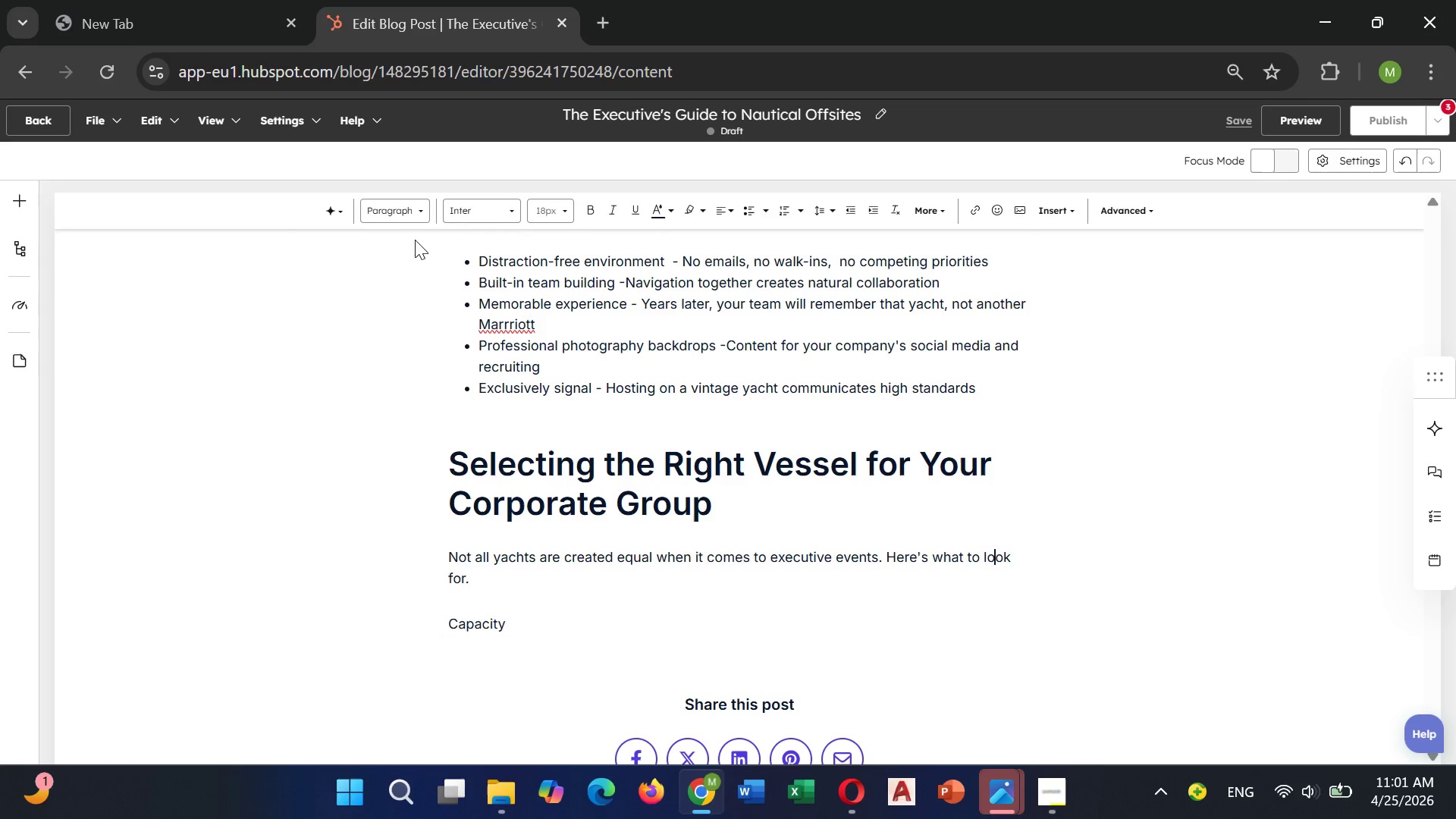 
wait(6.54)
 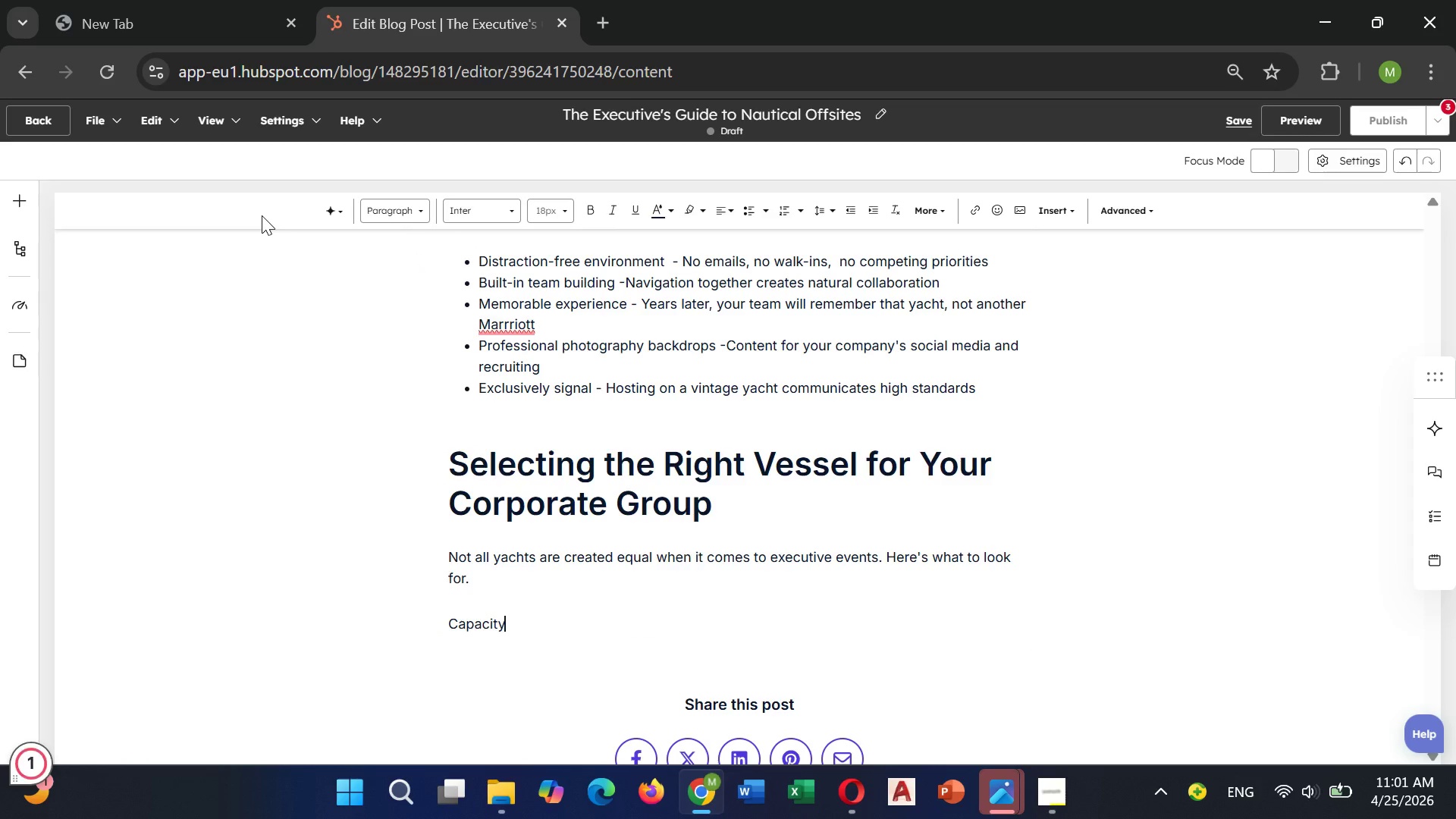 
left_click([388, 213])
 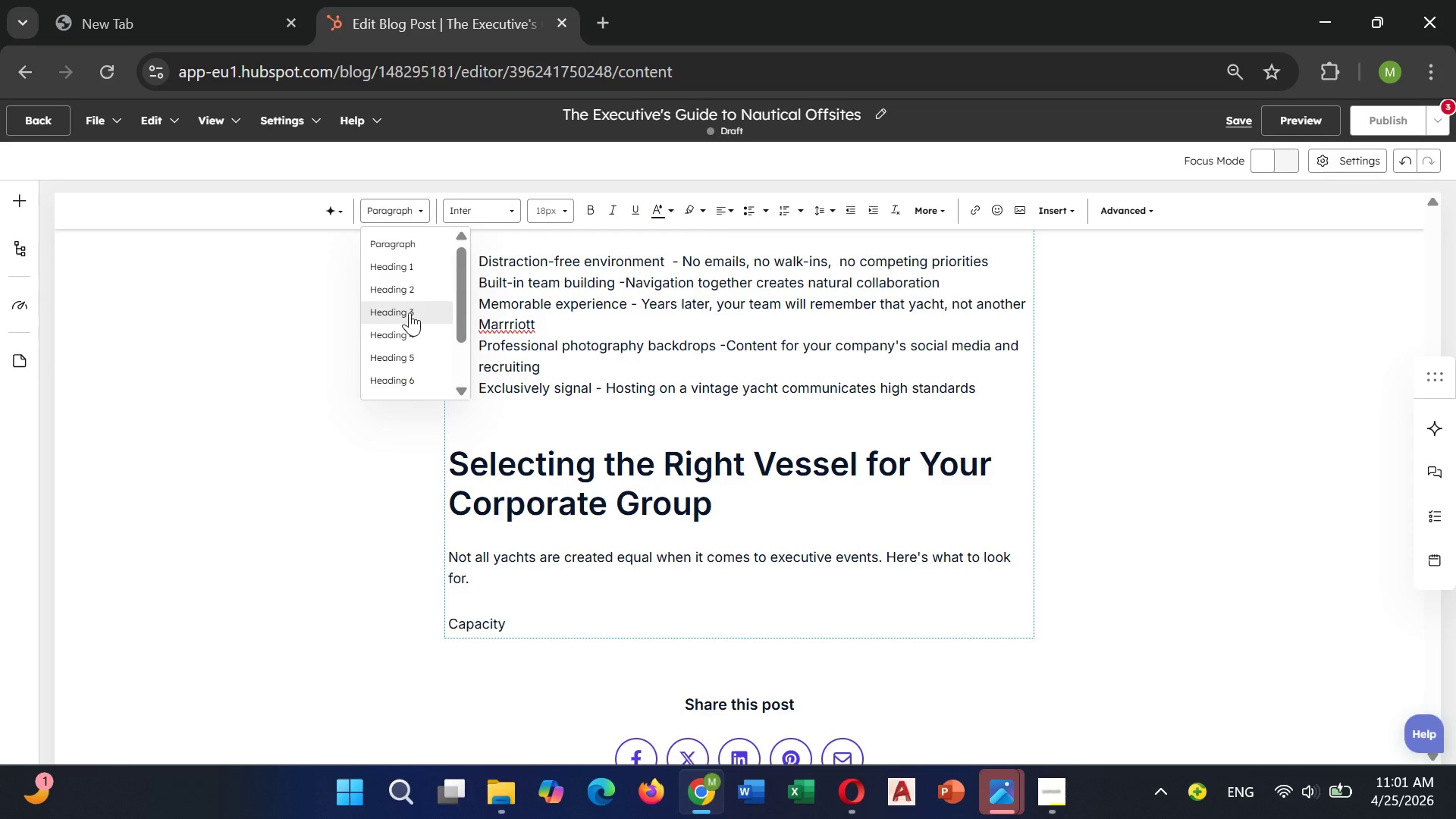 
left_click([410, 312])
 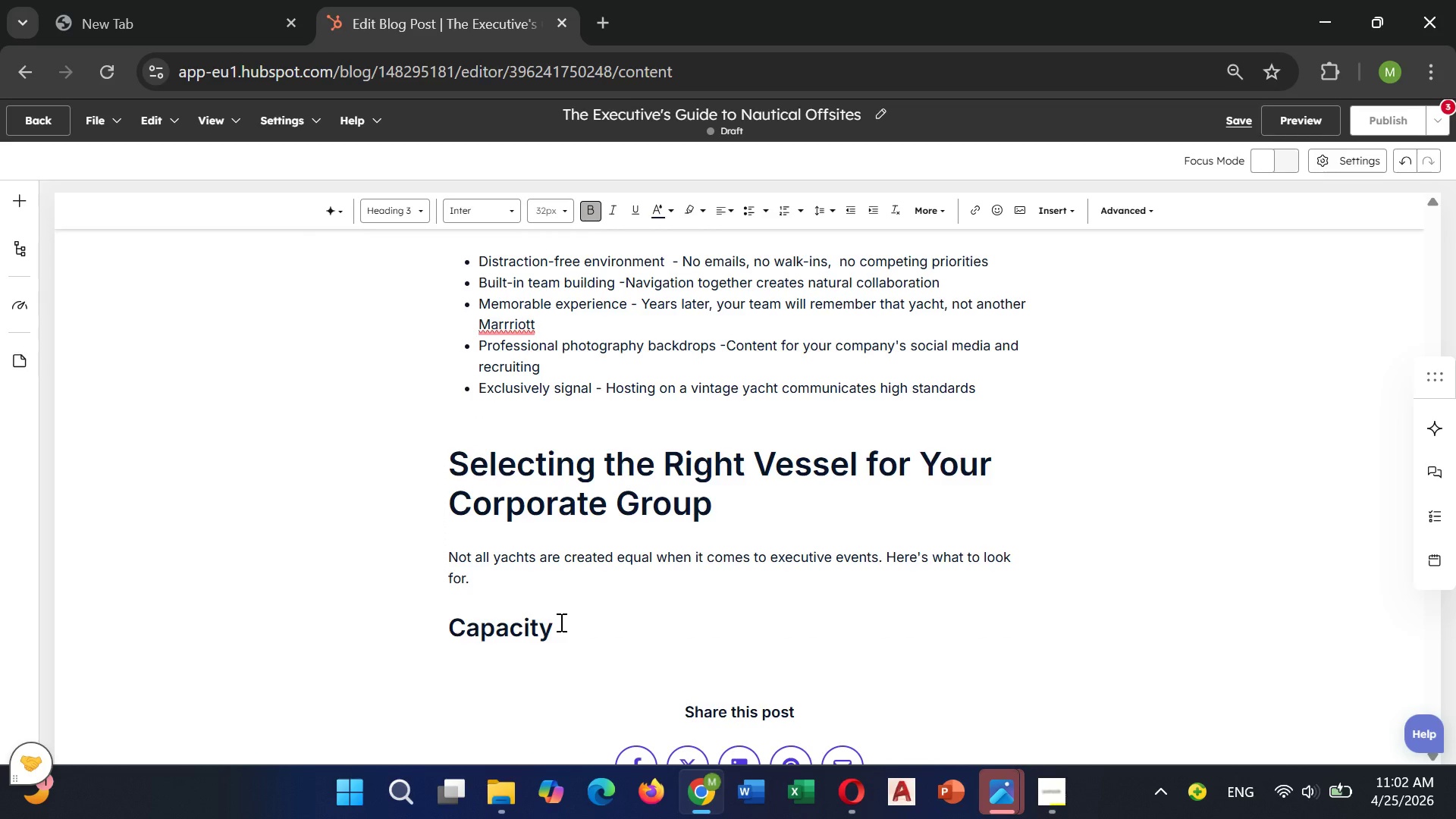 
left_click([560, 622])
 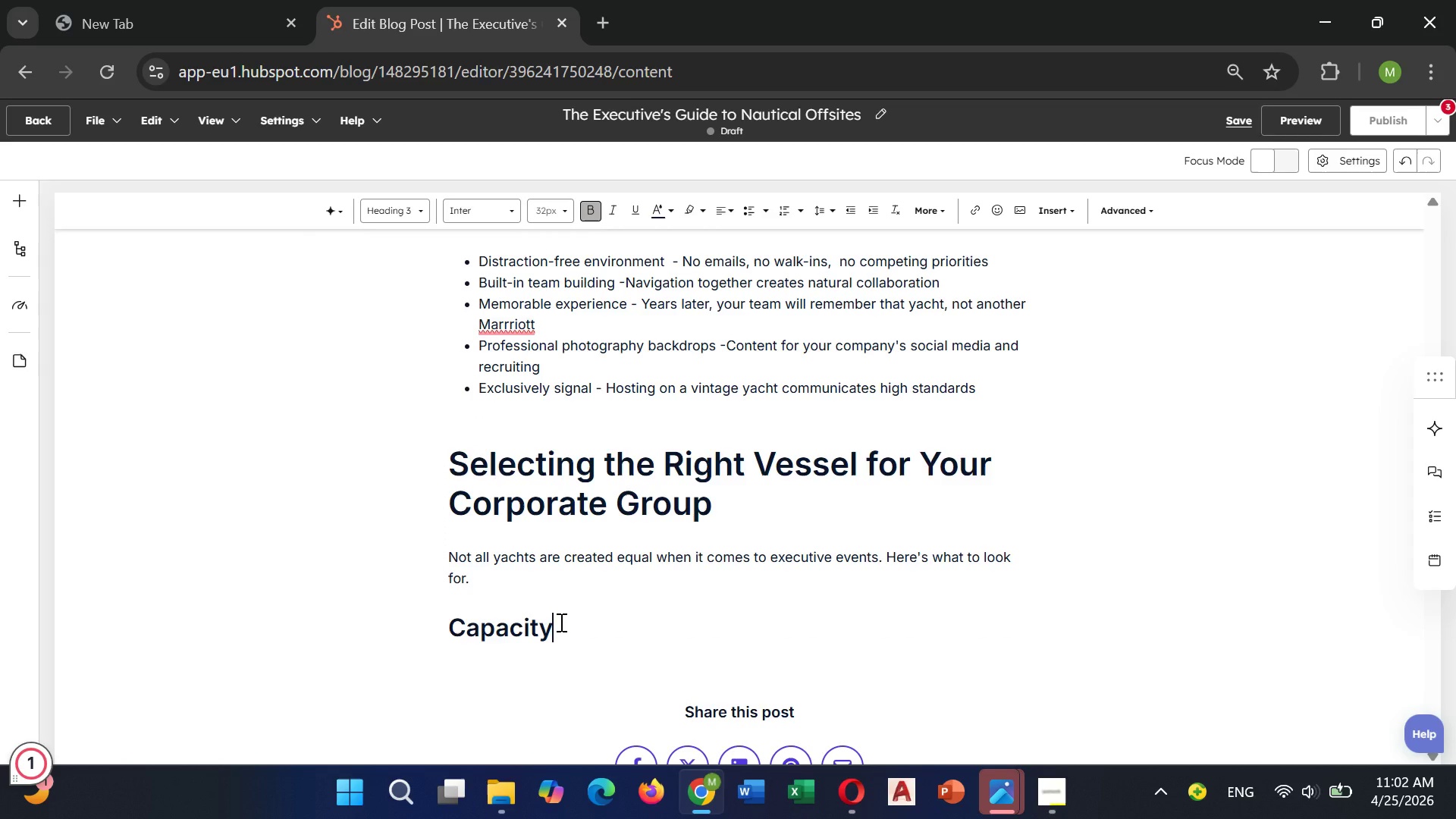 
type( and layout)
 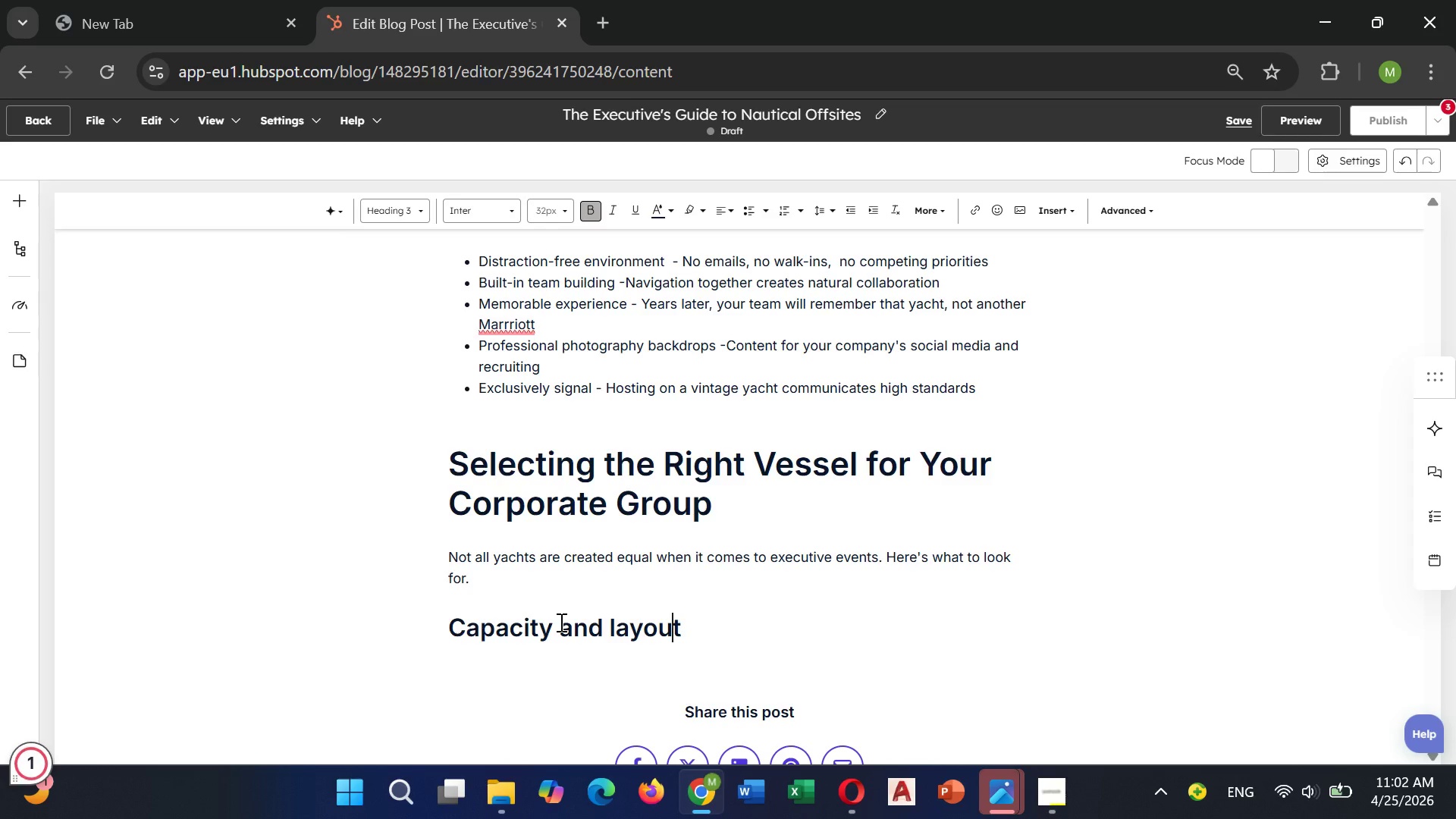 
key(ArrowLeft)
 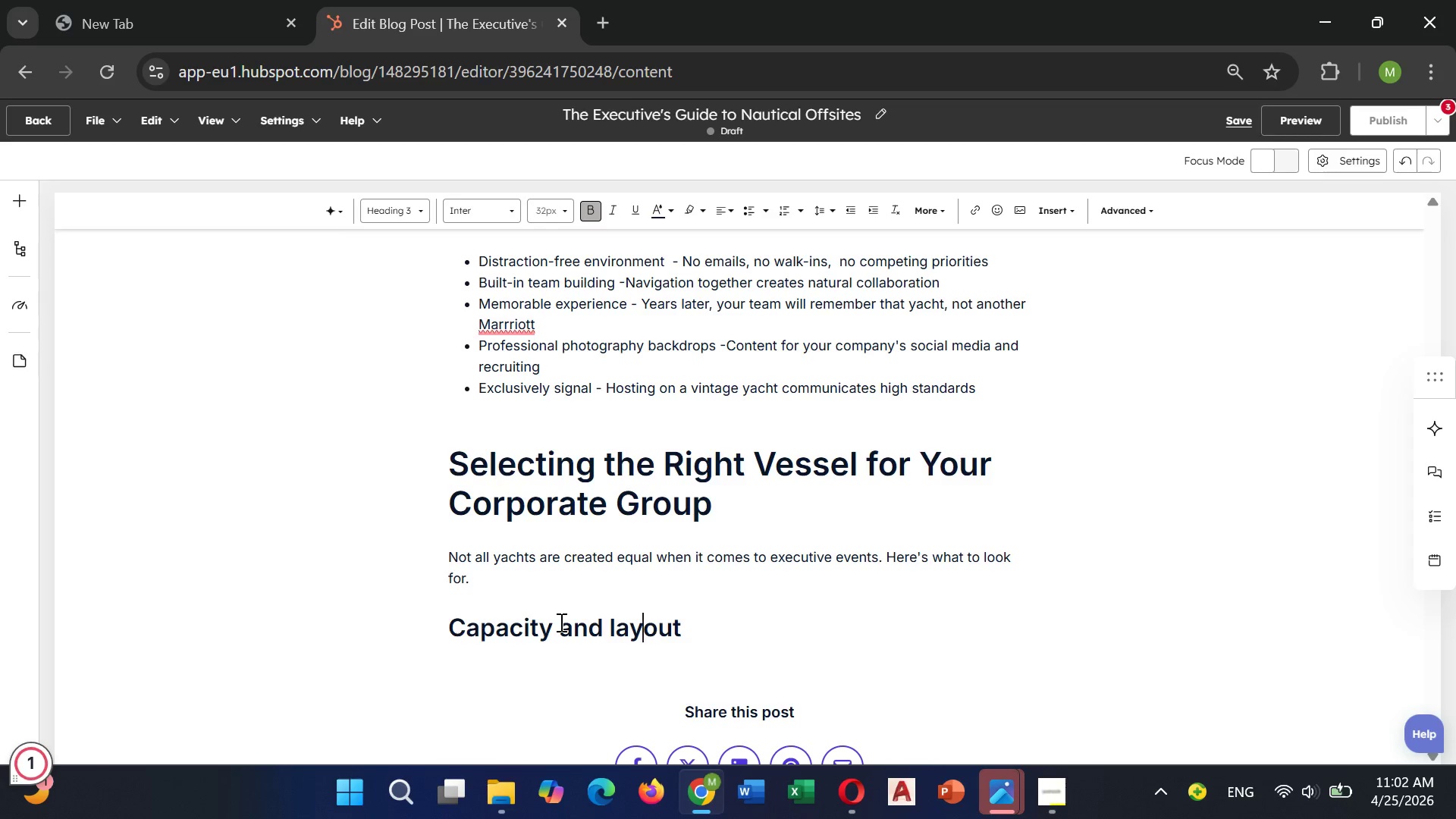 
hold_key(key=ArrowLeft, duration=0.56)
 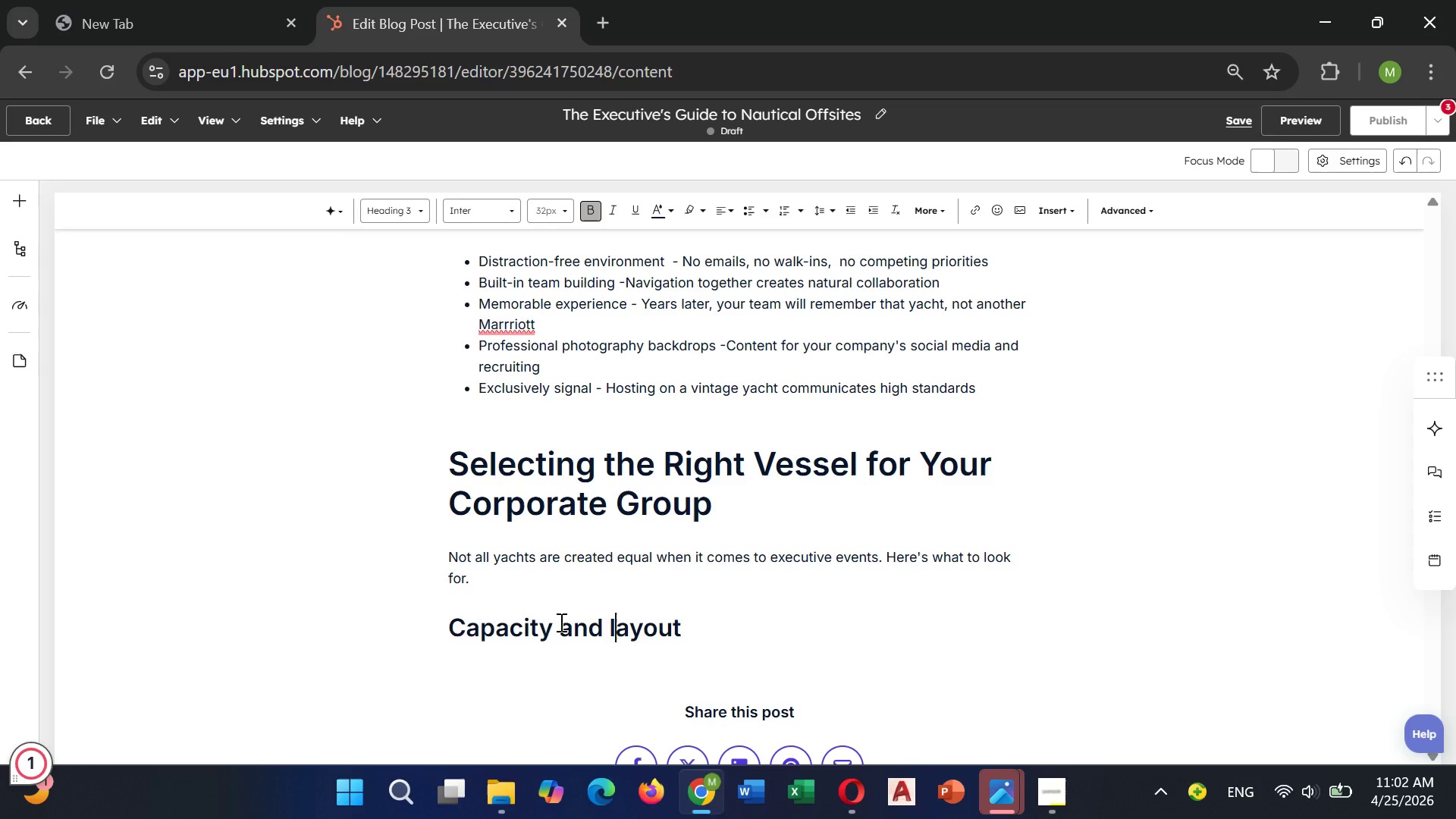 
key(ArrowLeft)
 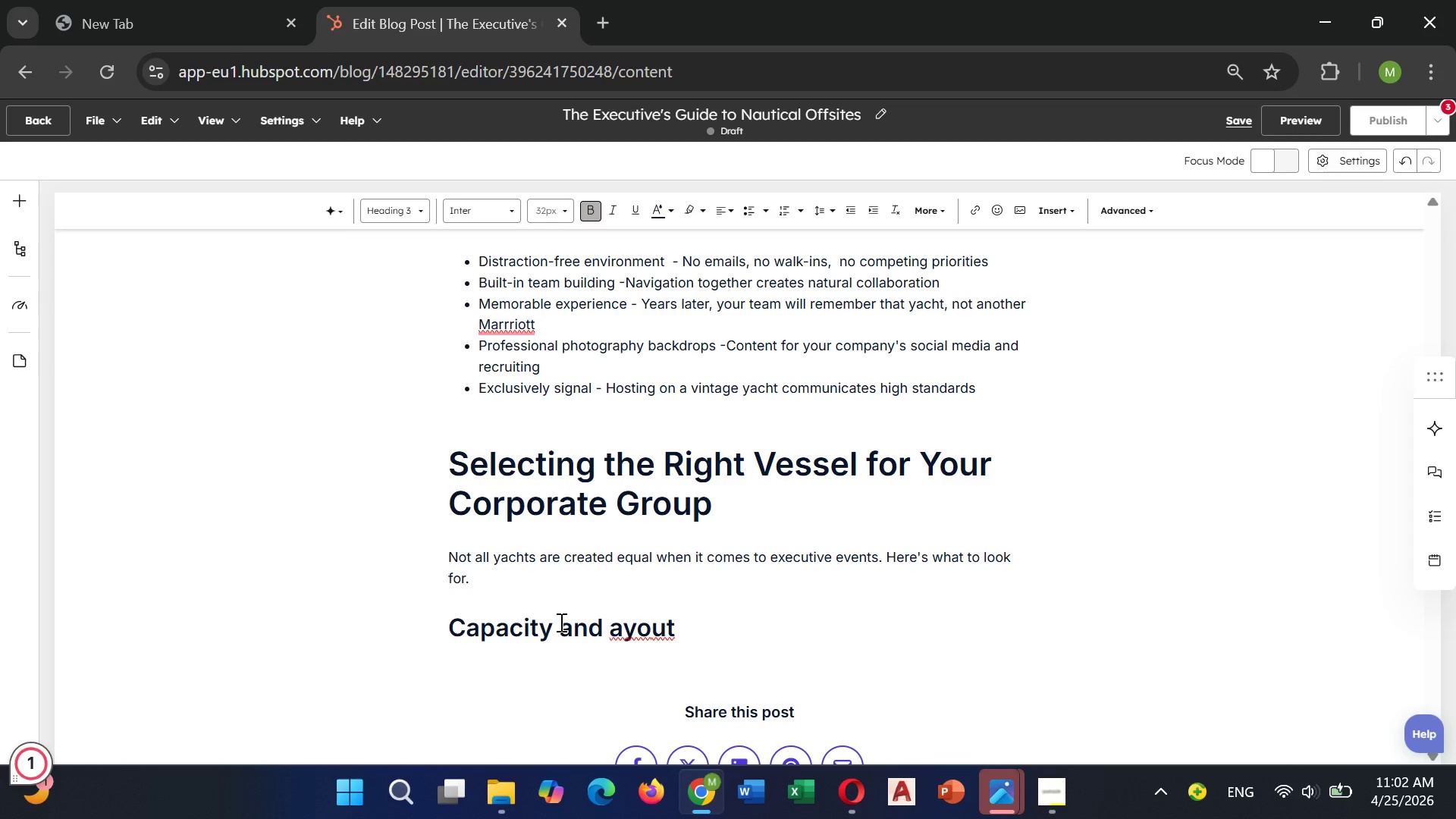 
key(Backspace)
 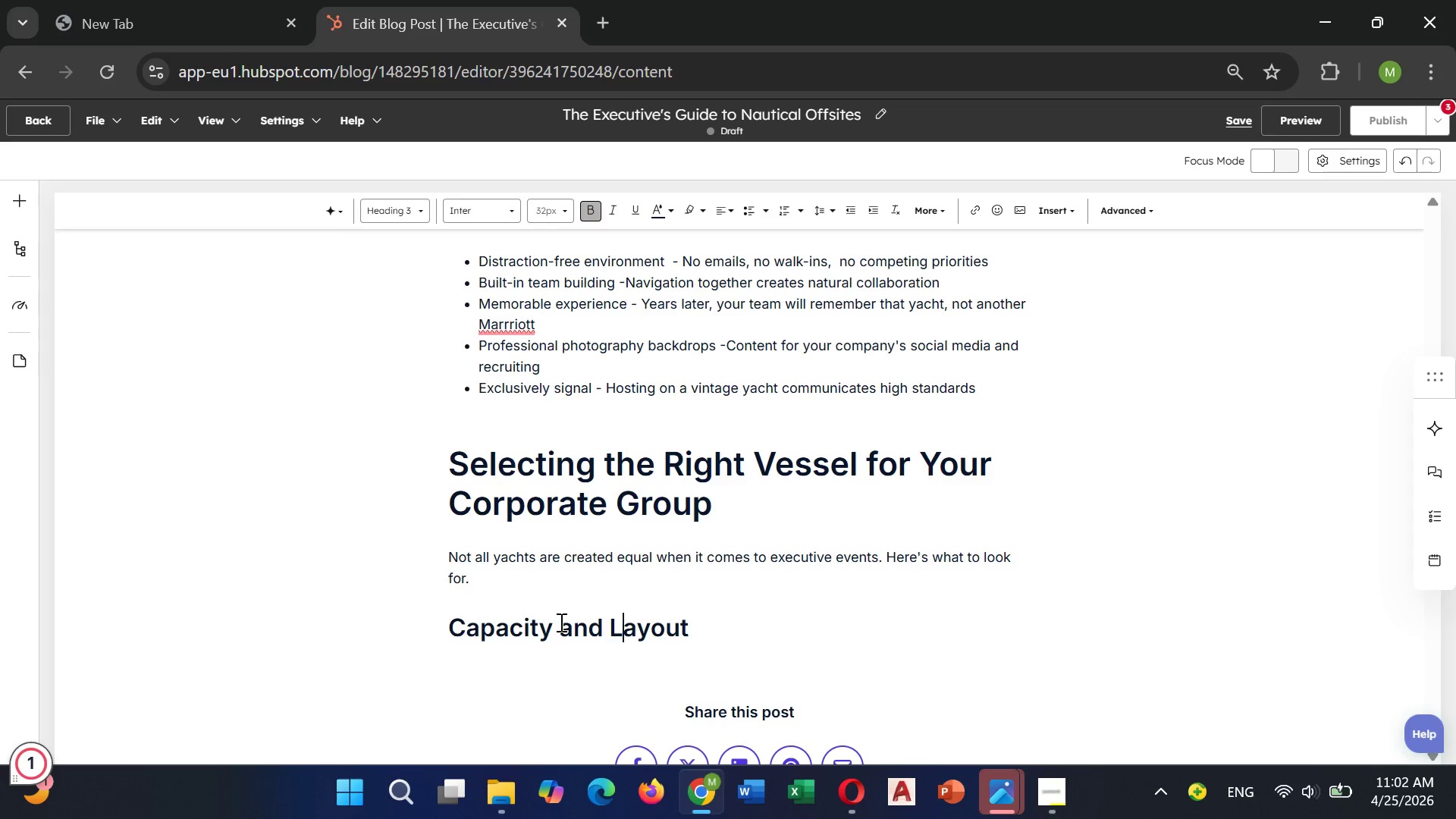 
key(Shift+ShiftLeft)
 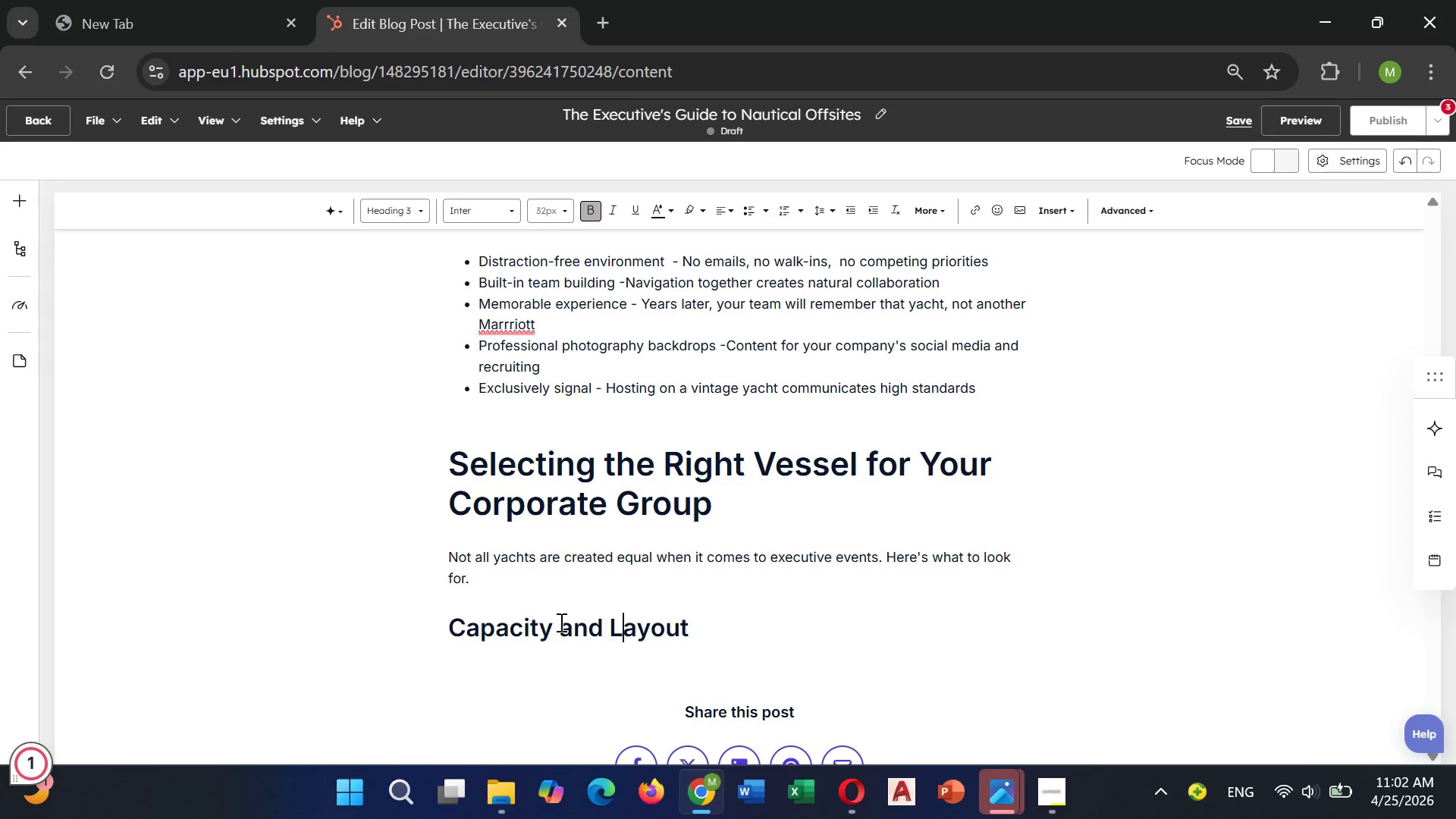 
key(Shift+L)
 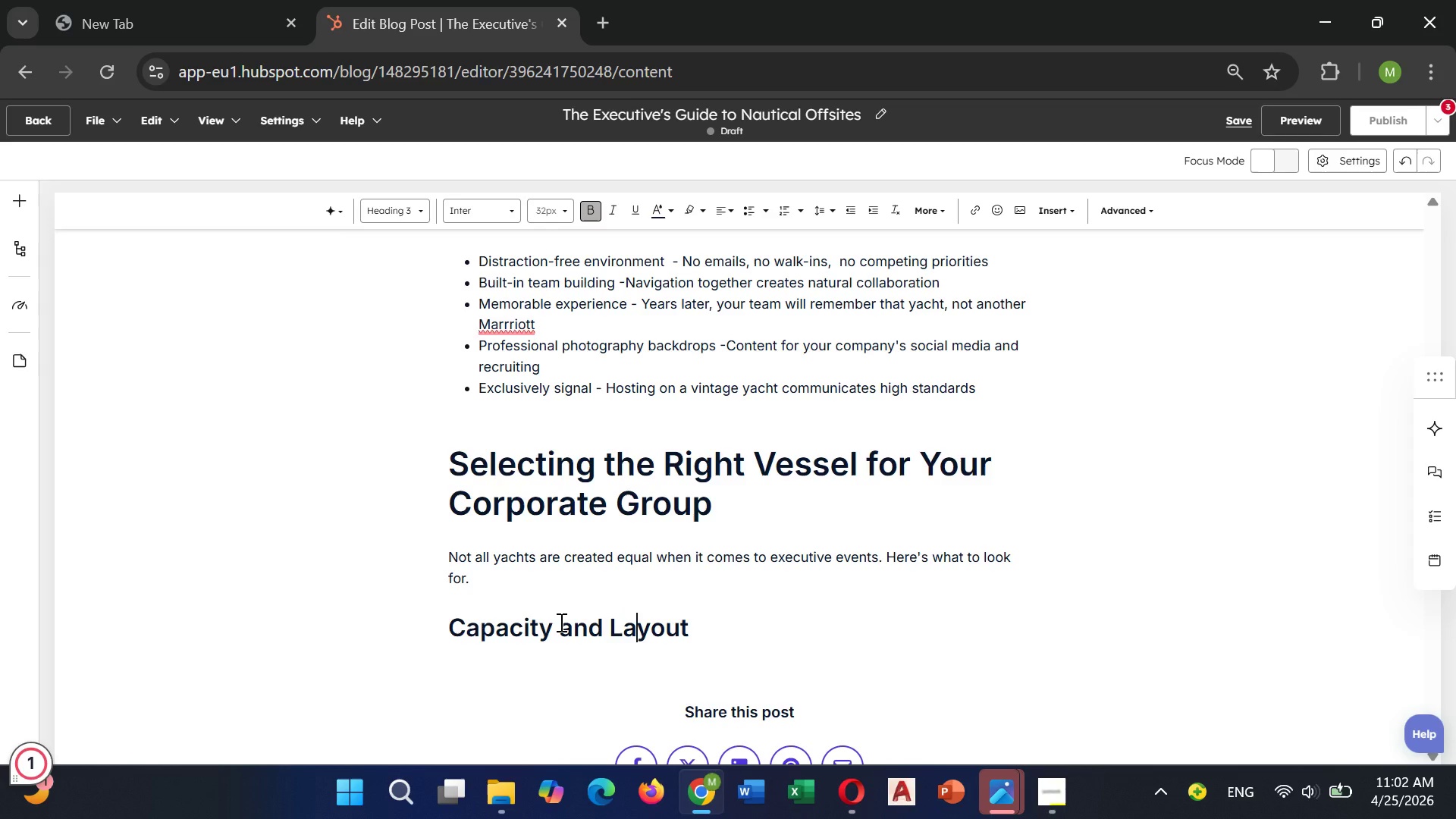 
hold_key(key=ArrowRight, duration=0.64)
 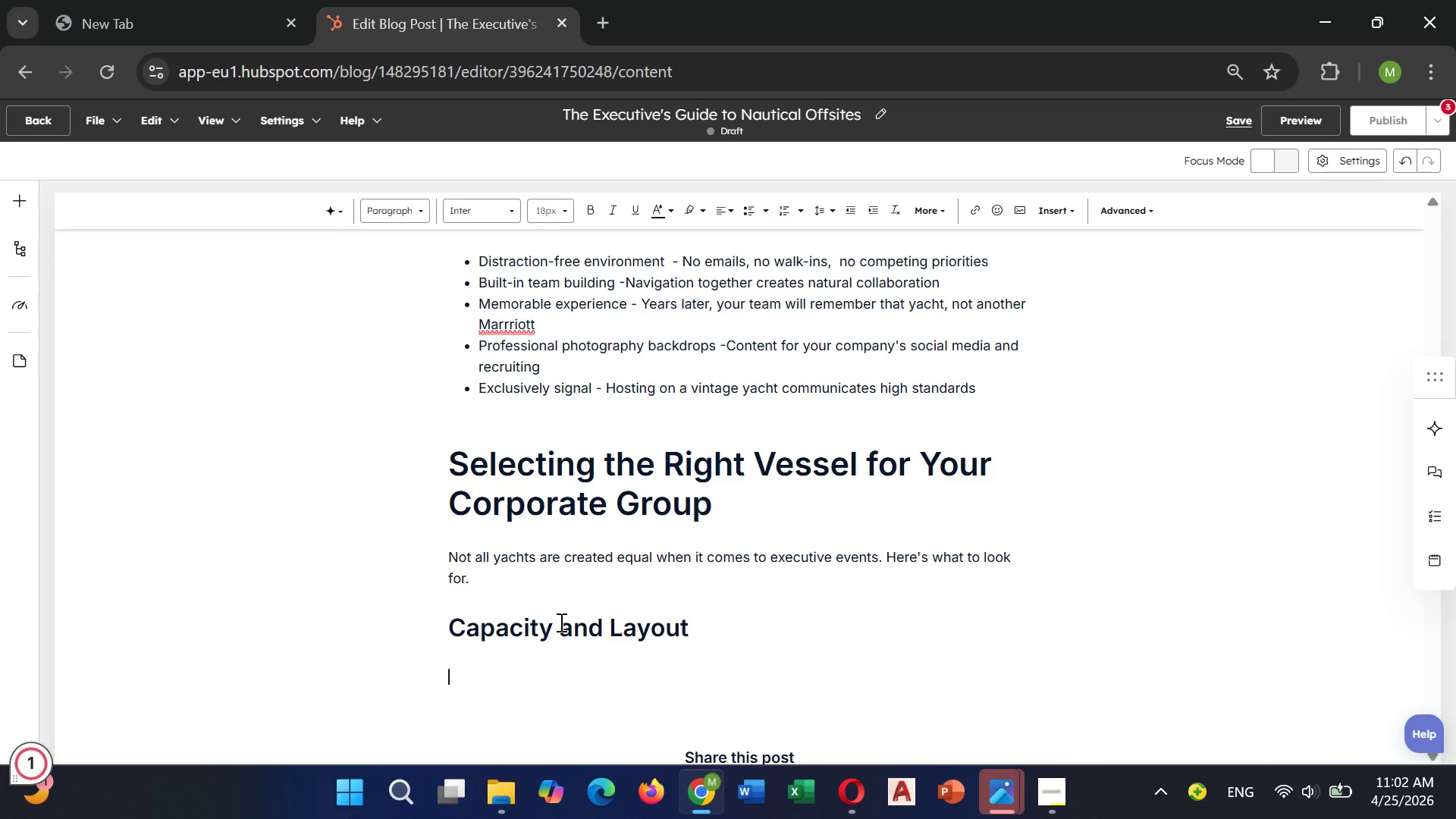 
key(Enter)
 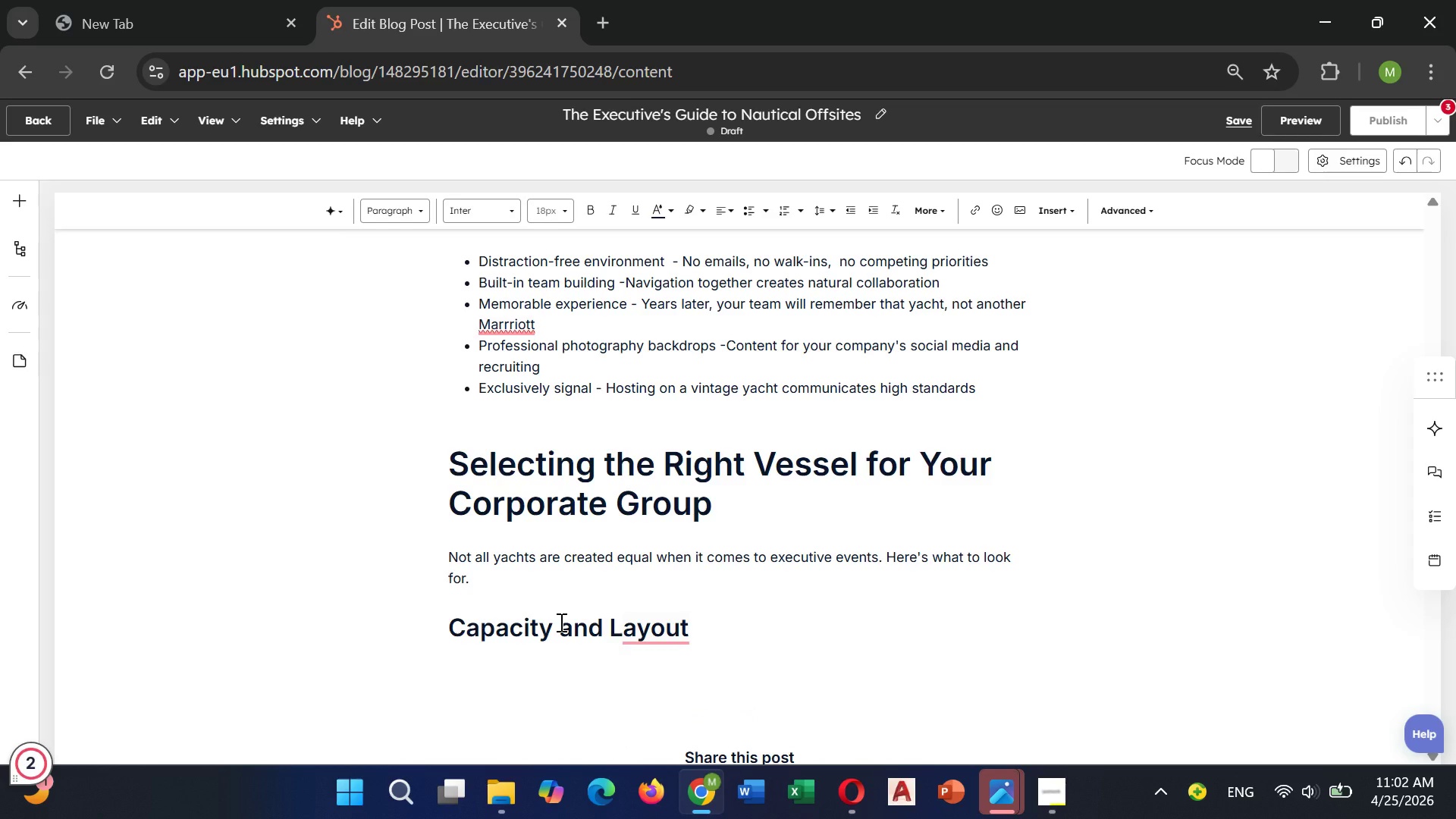 
type(For corporate )
 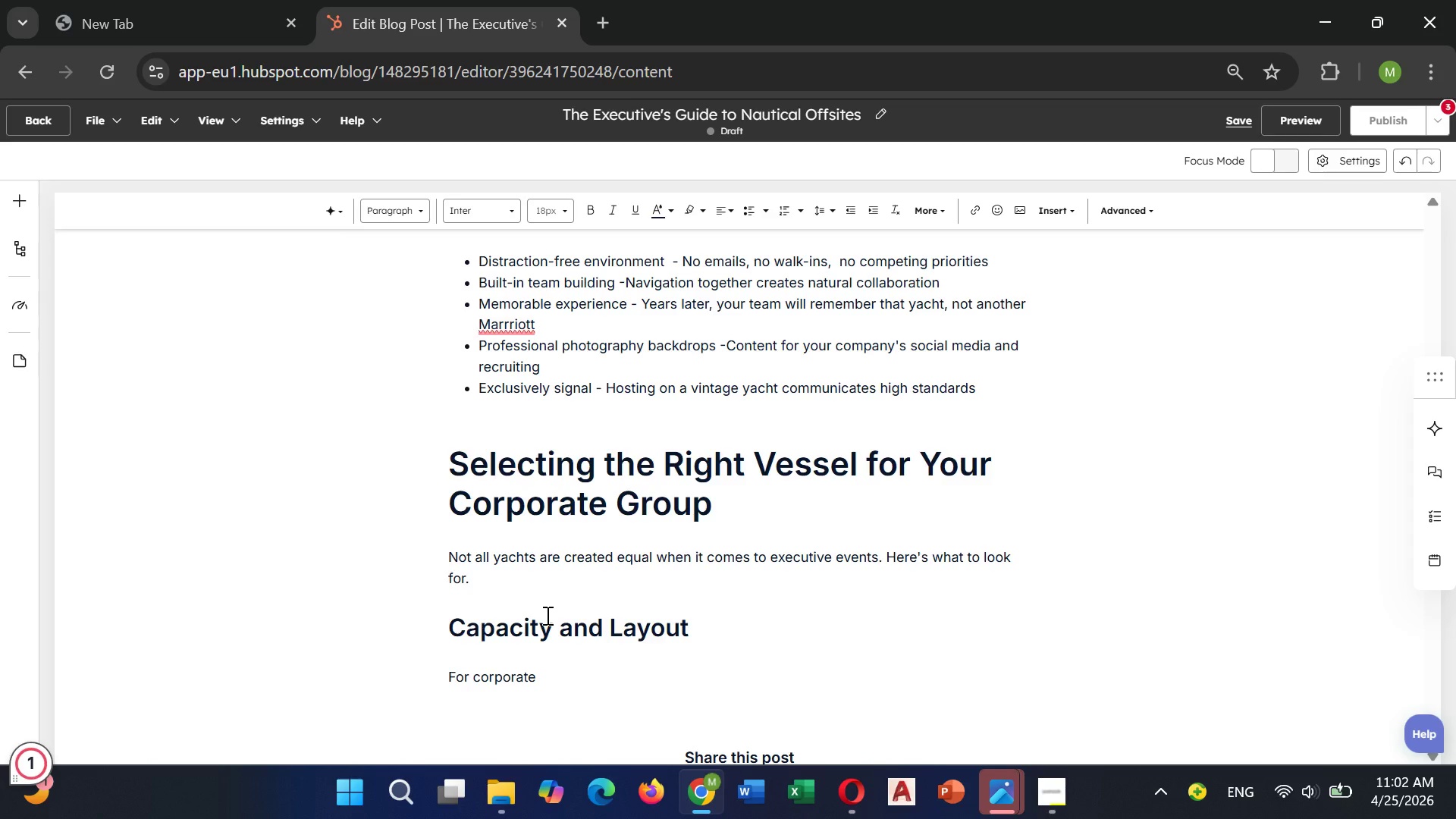 
type(retreat of 20-50 people, look for vessels with multiple s)
key(Backspace)
type(distnict )
 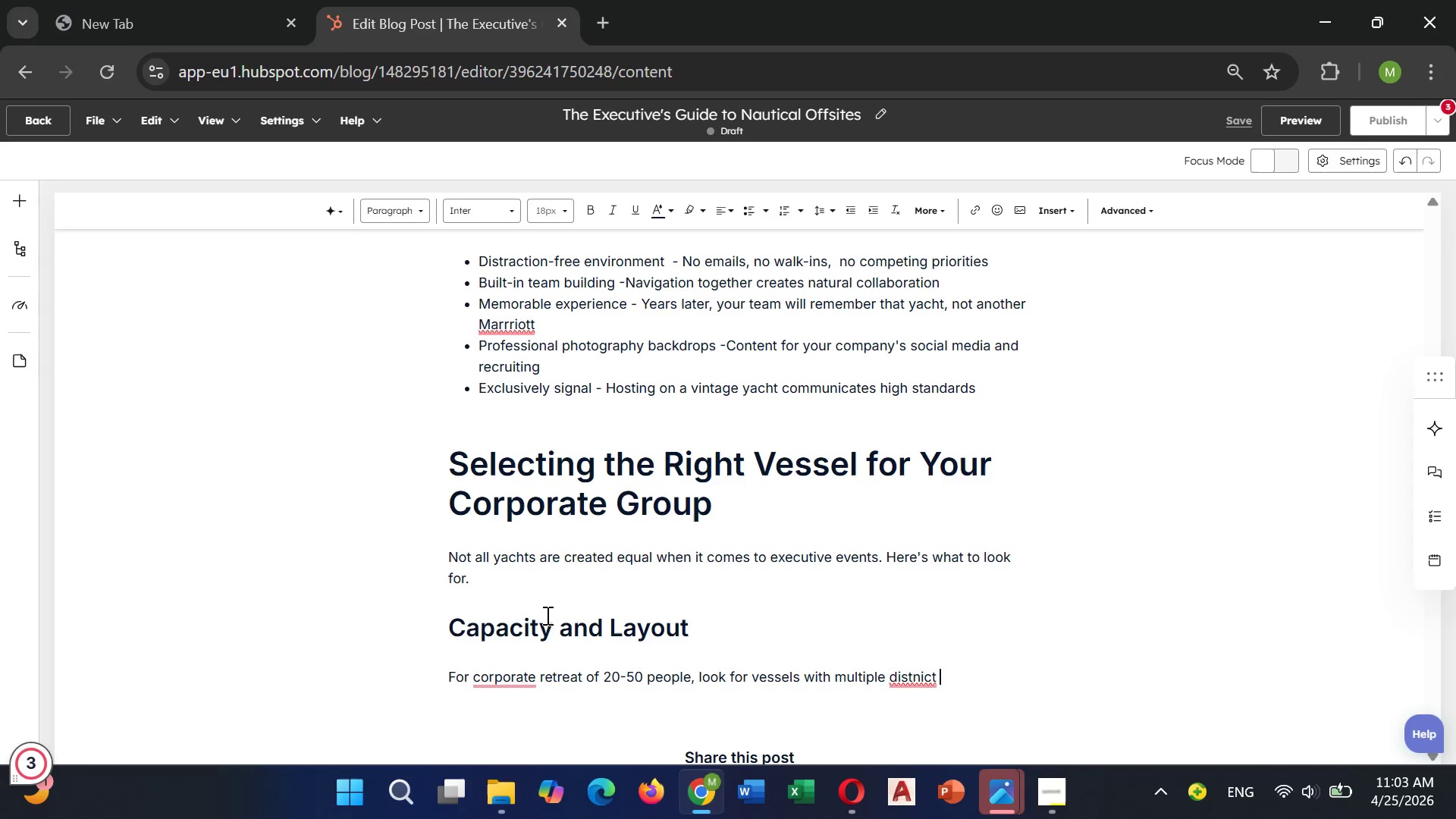 
wait(8.81)
 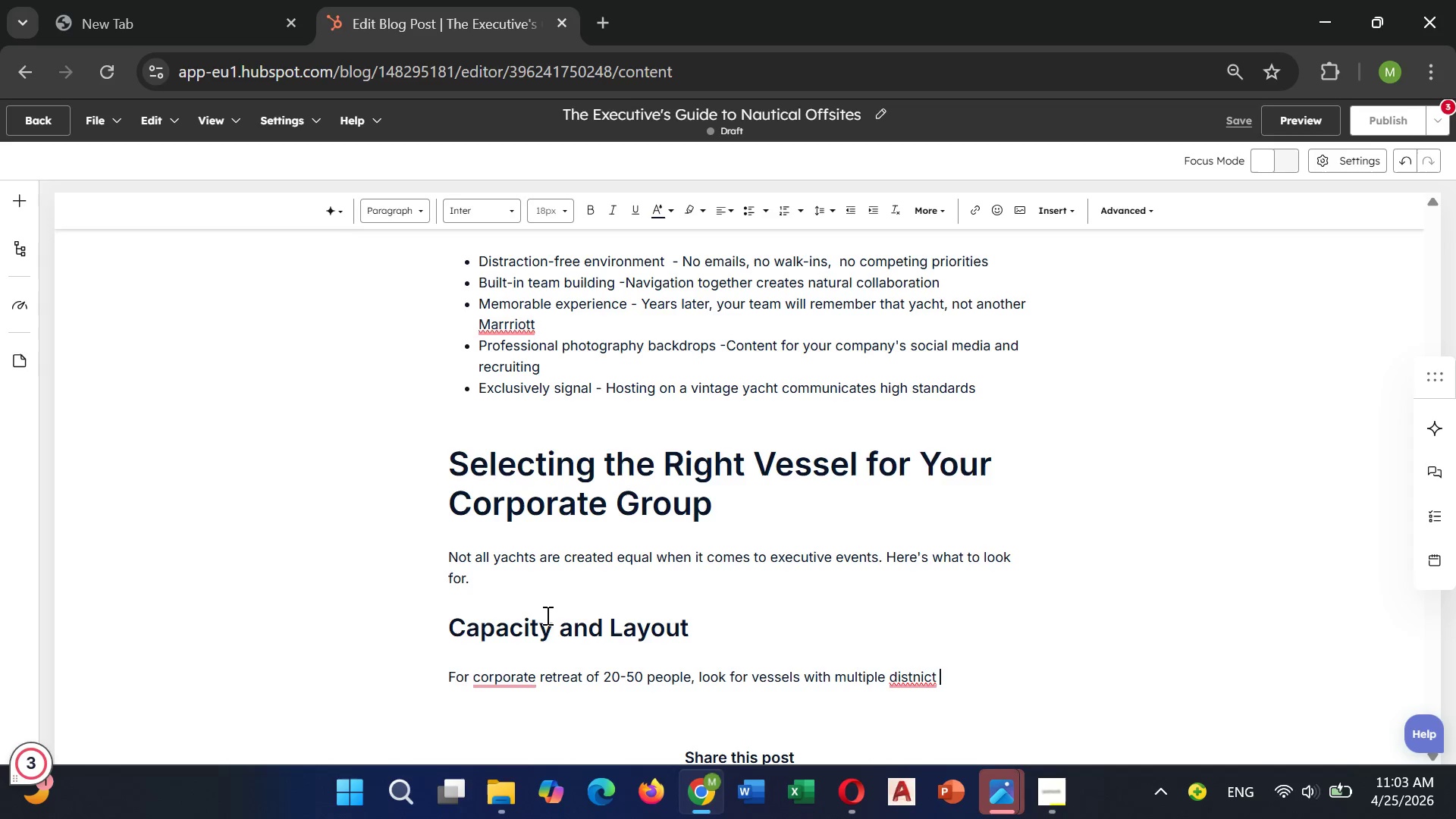 
key(ArrowLeft)
 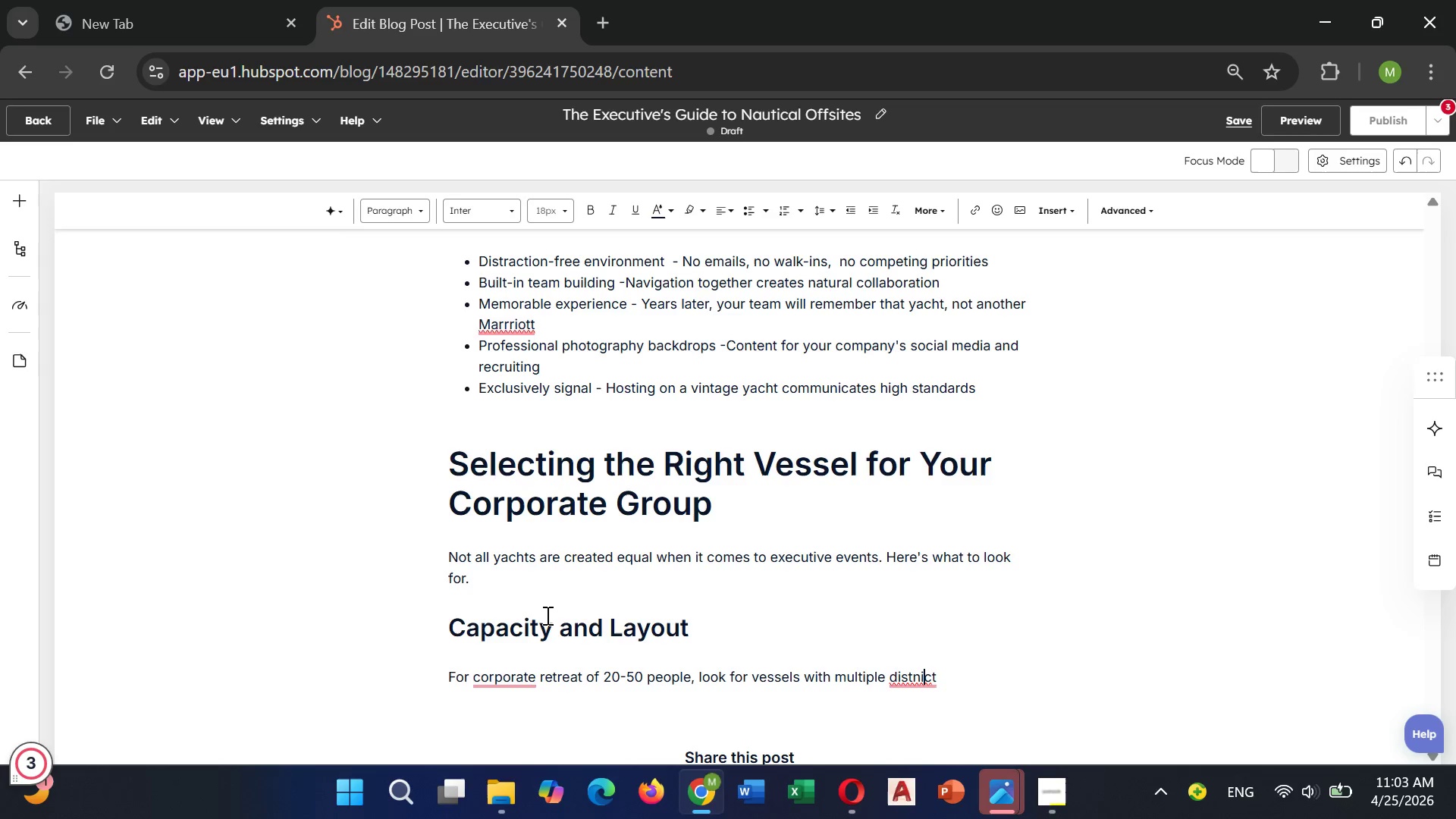 
key(ArrowLeft)
 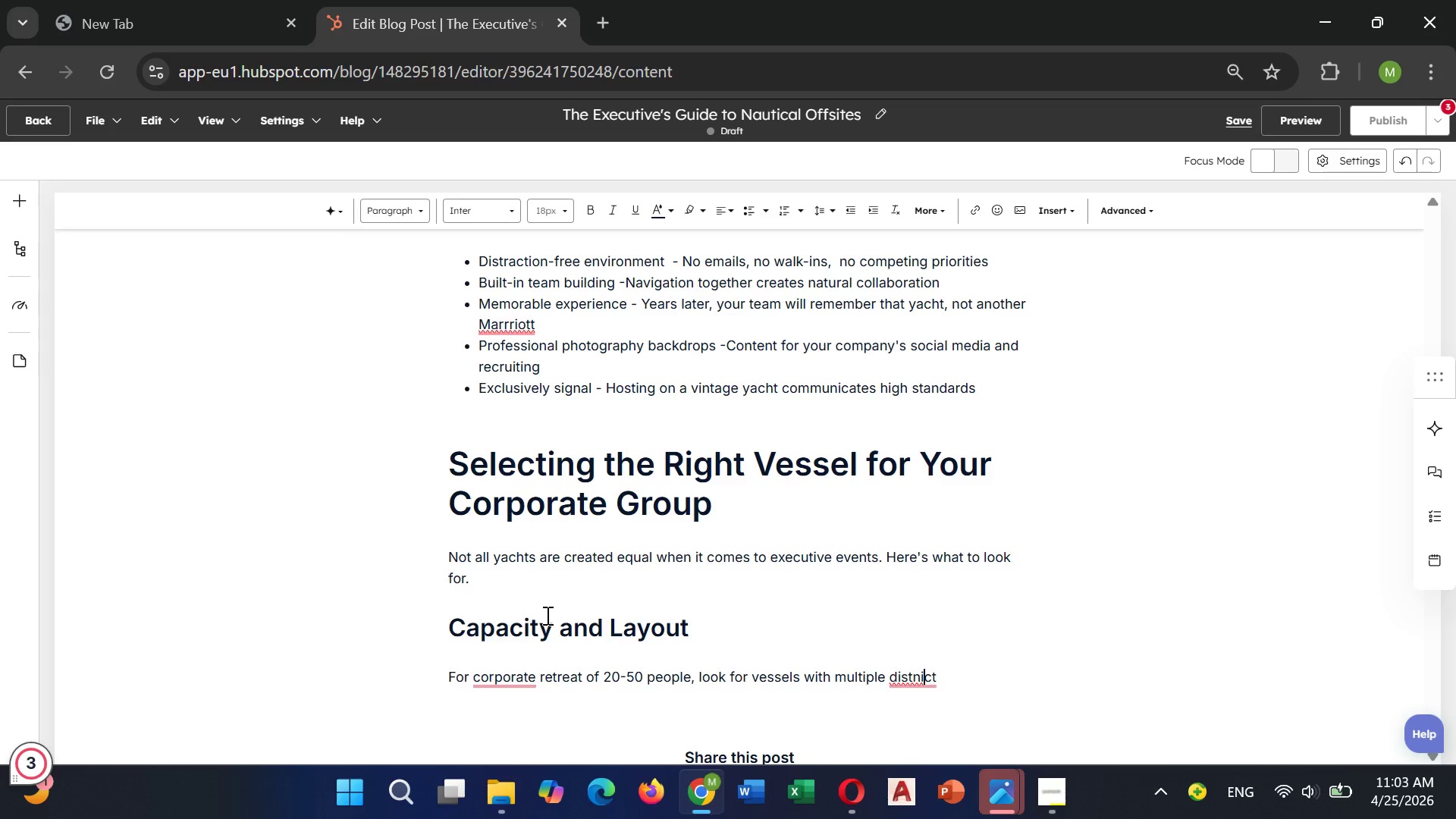 
key(ArrowLeft)
 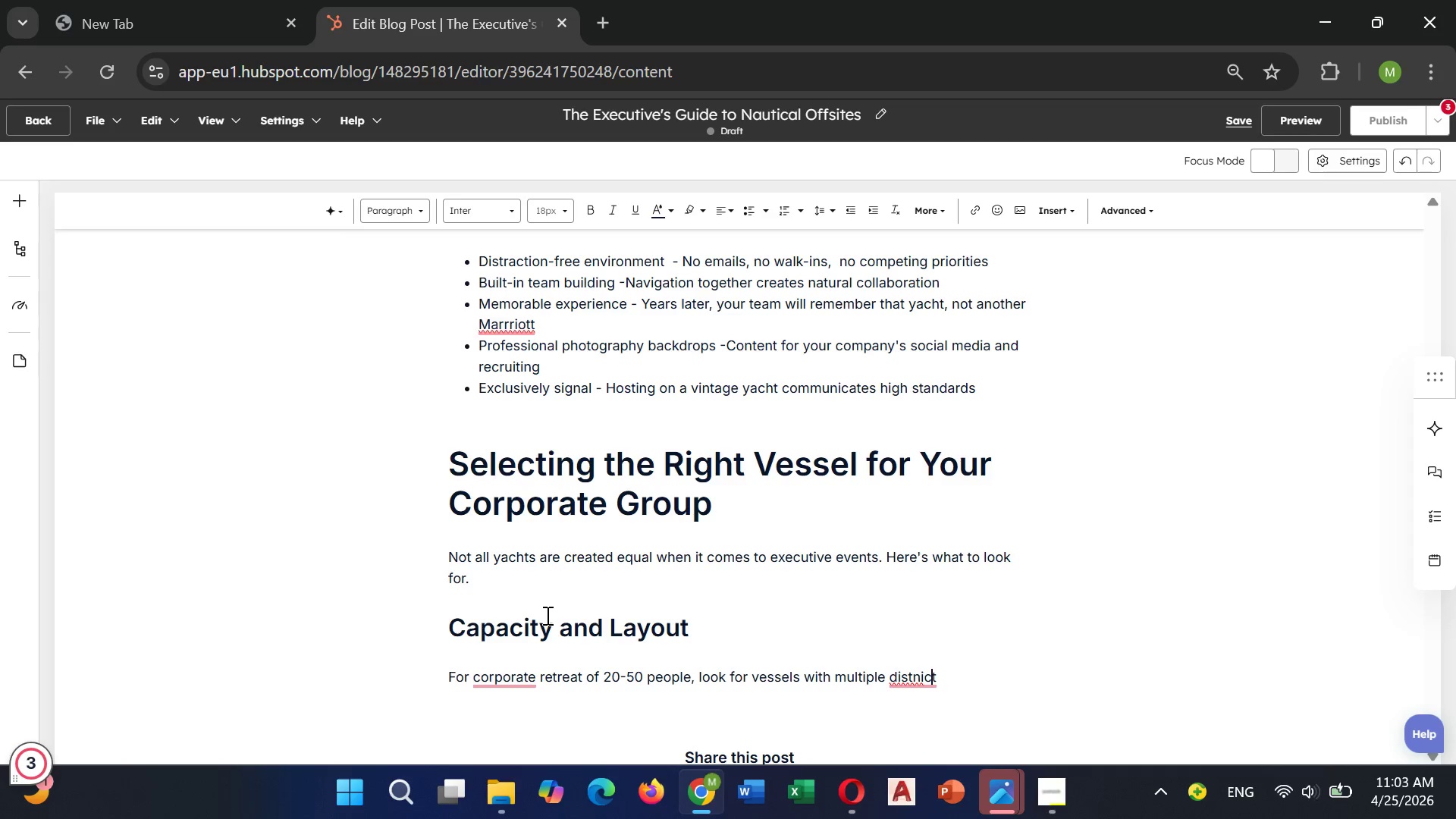 
key(ArrowRight)
 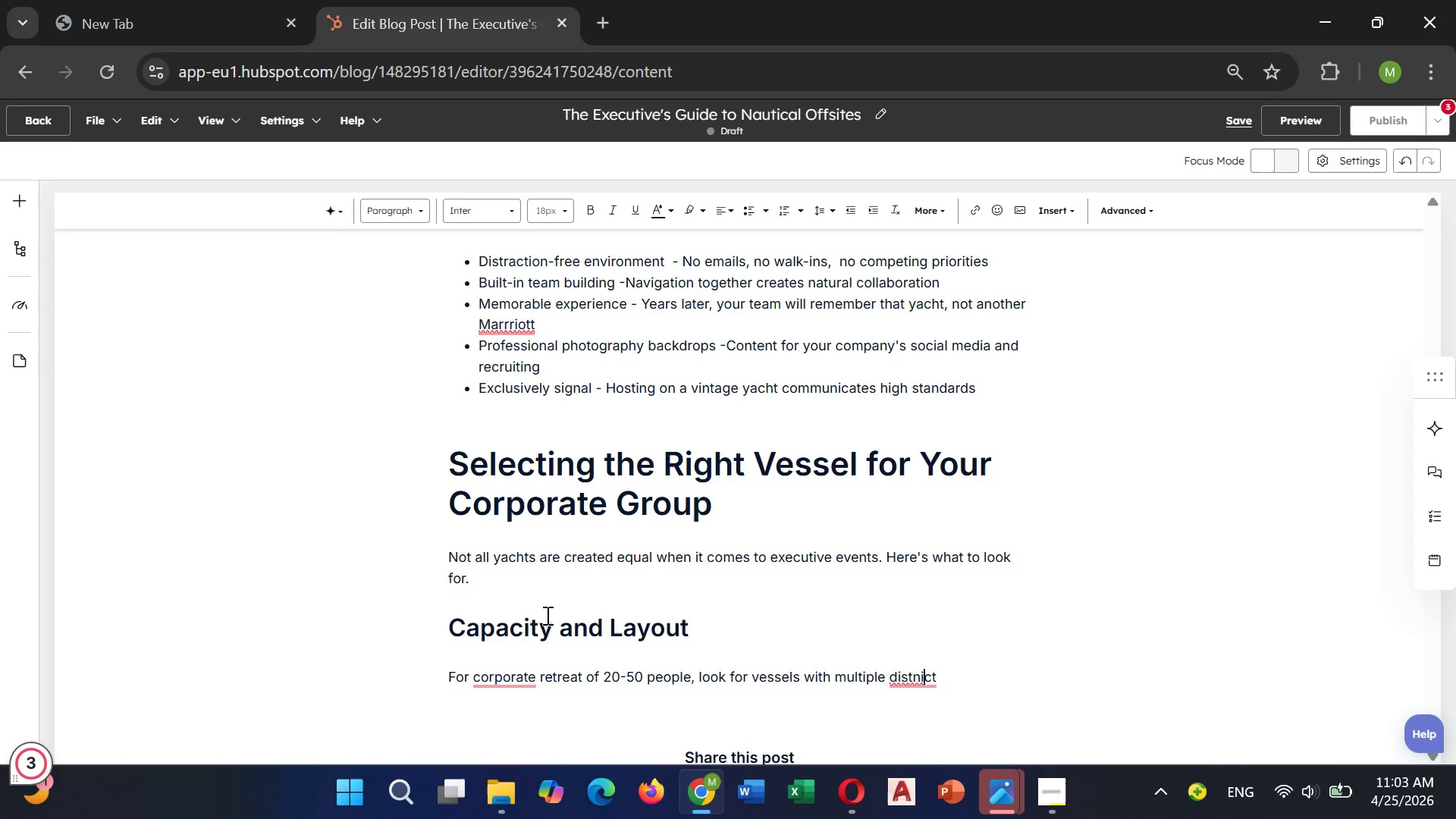 
key(ArrowLeft)
 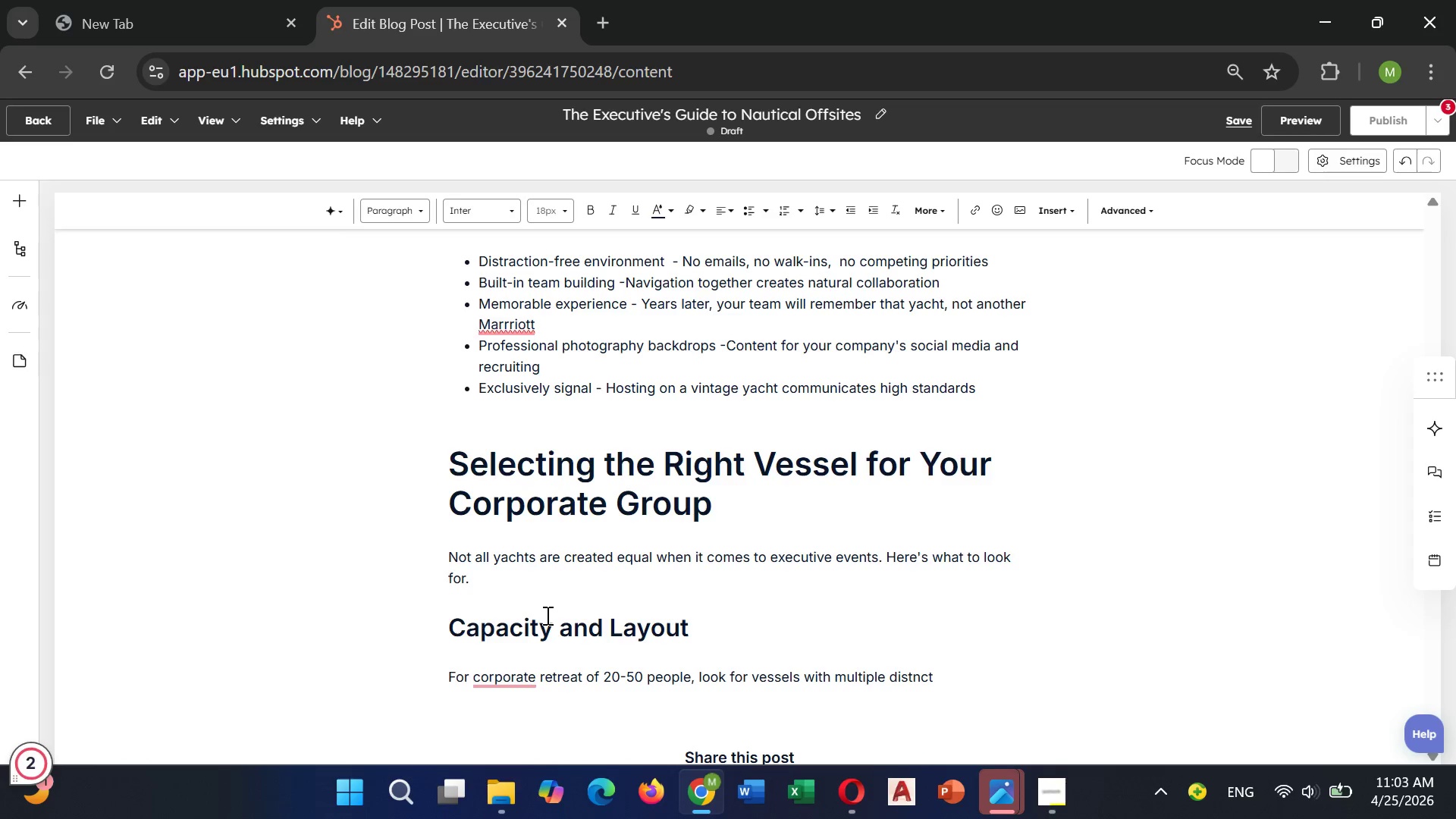 
key(Backspace)
 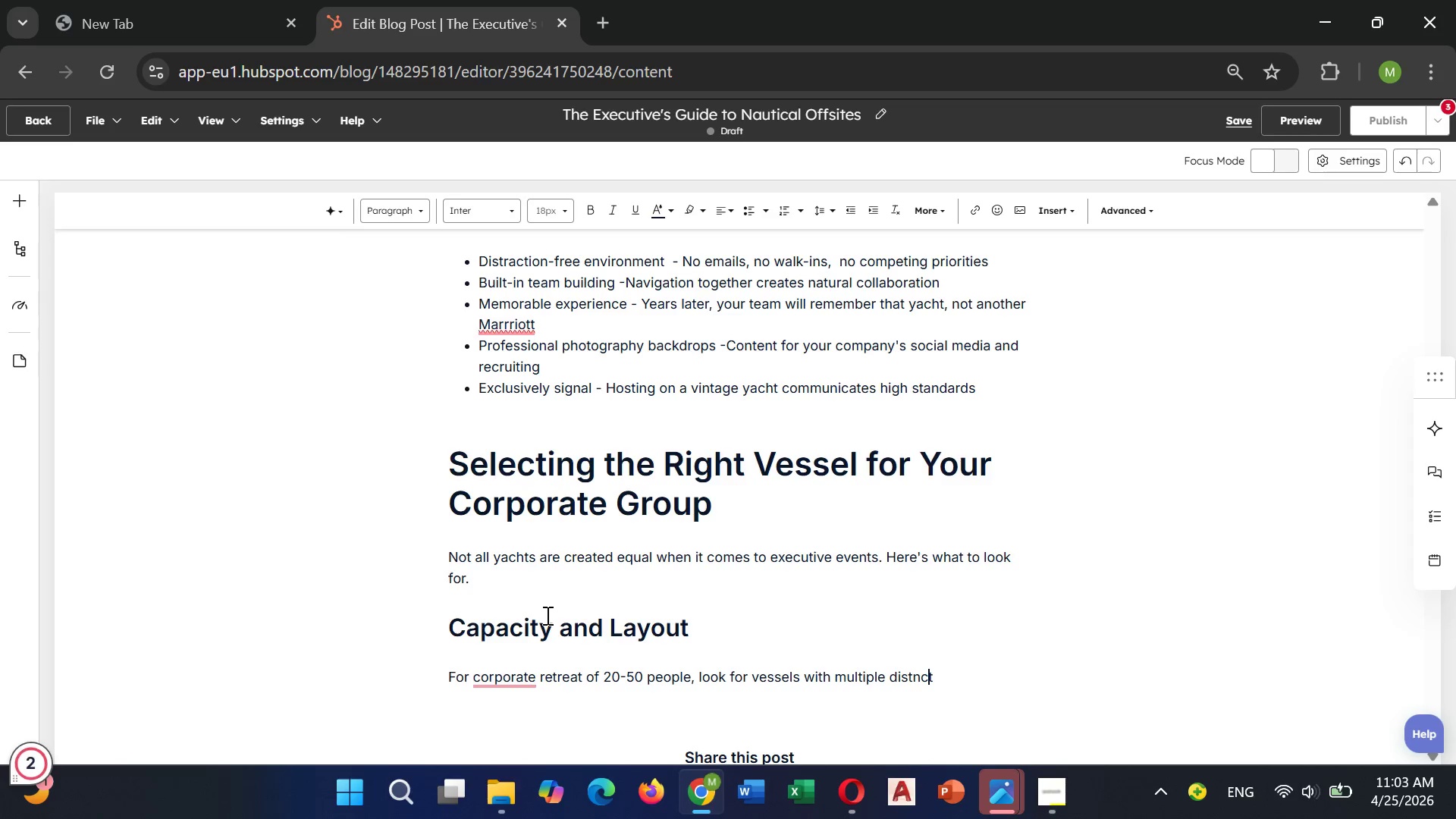 
hold_key(key=ArrowRight, duration=0.55)
 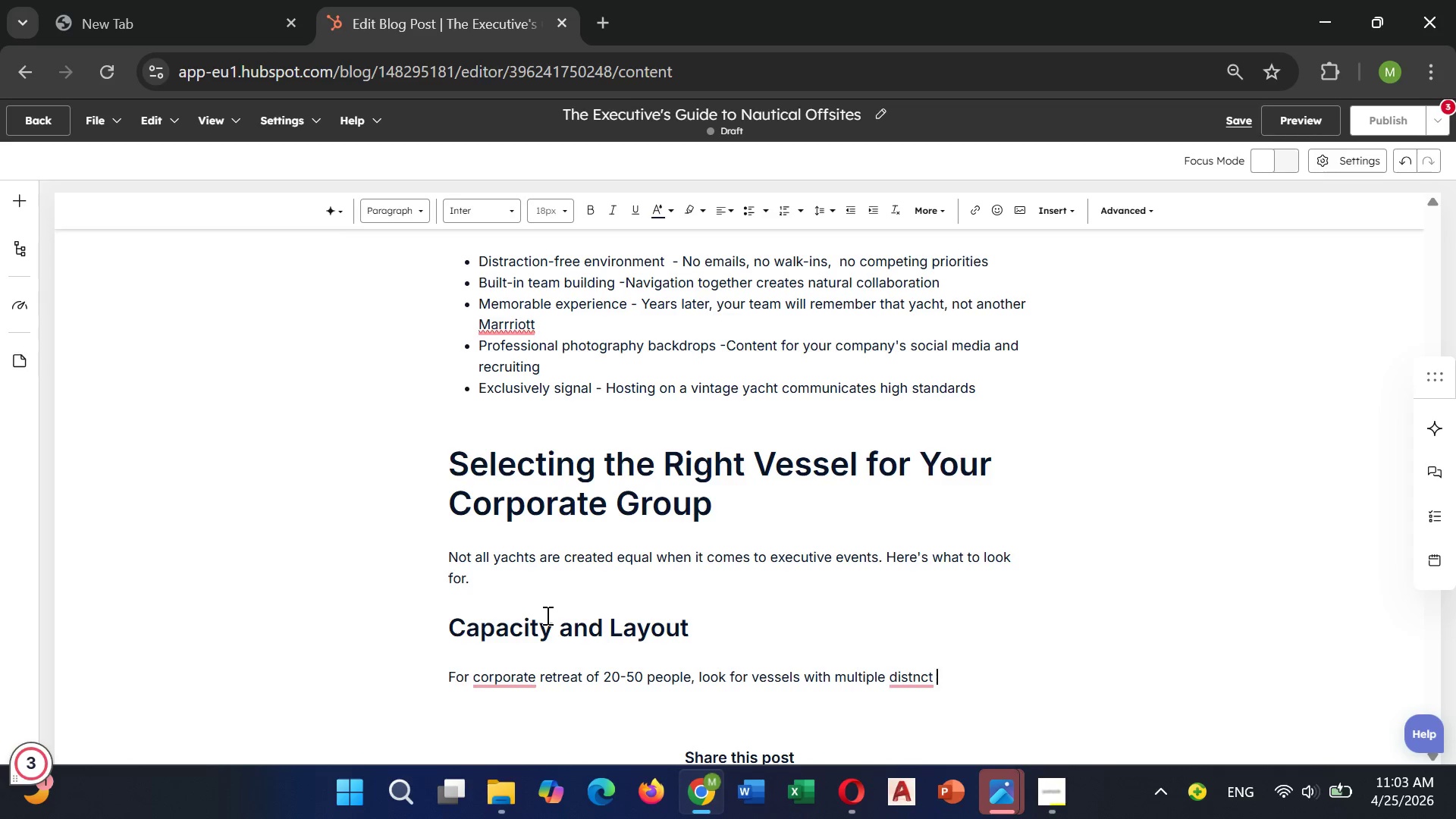 
type(spaces)
 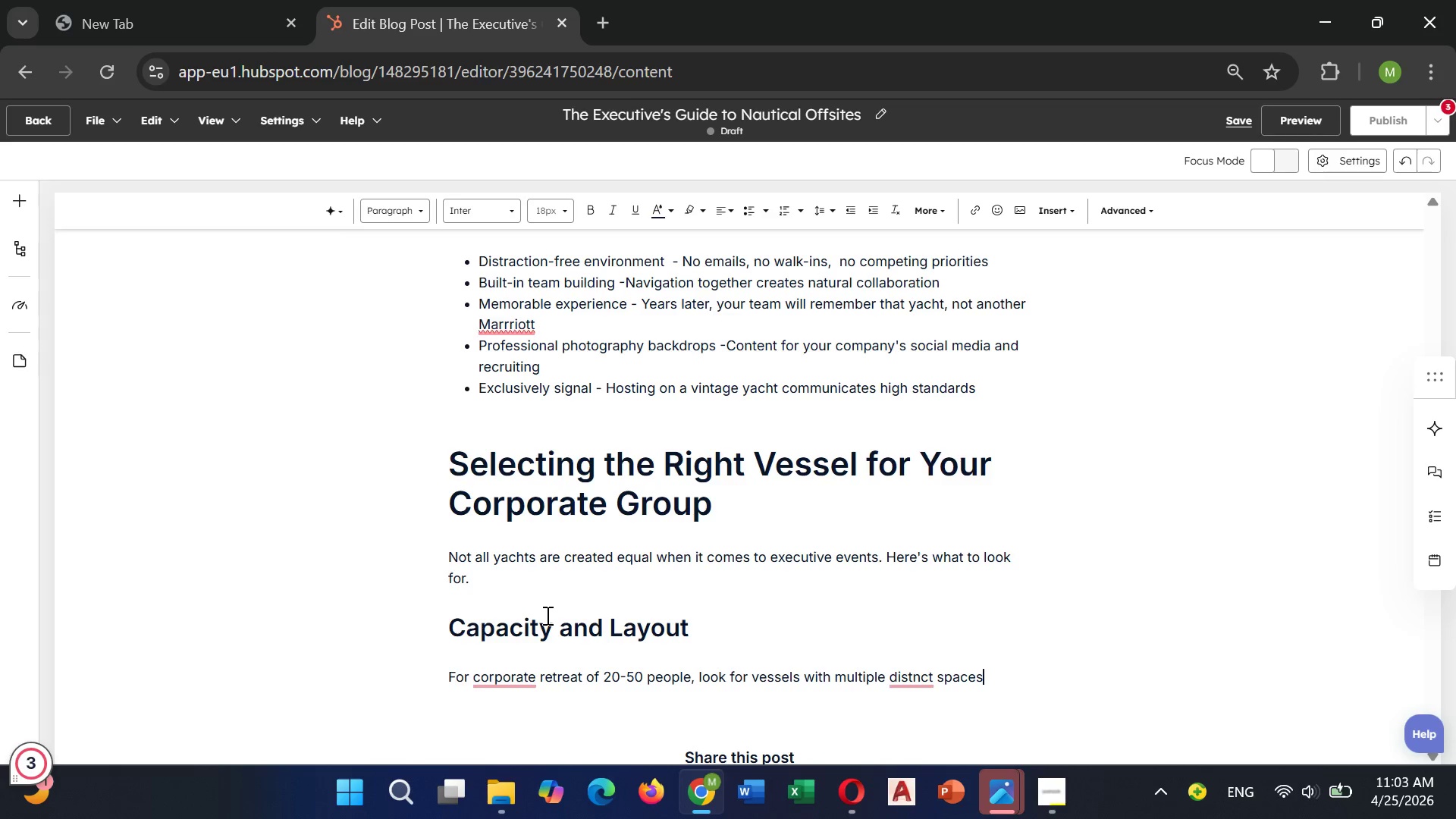 
hold_key(key=ArrowLeft, duration=0.61)
 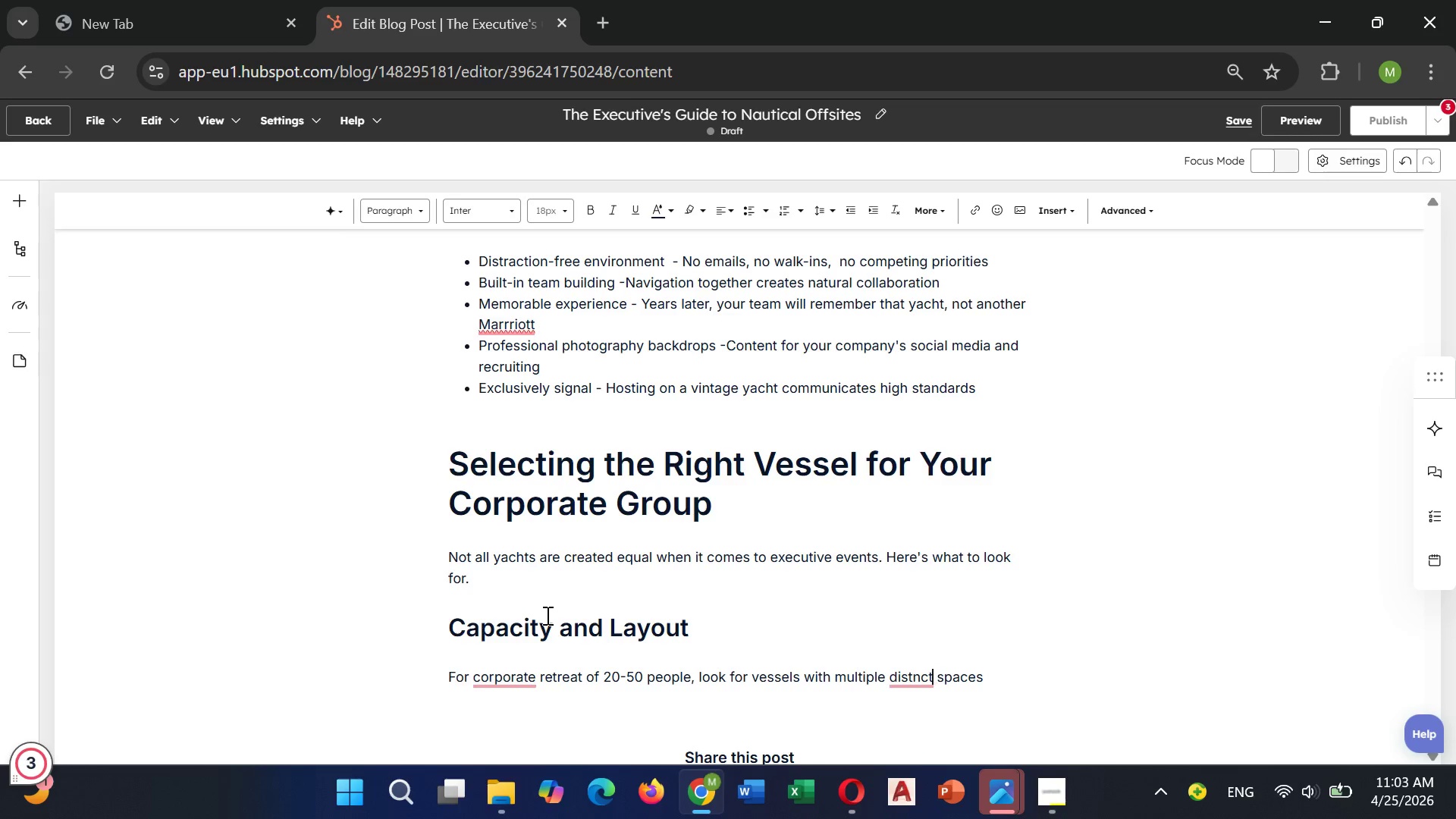 
key(ArrowLeft)
 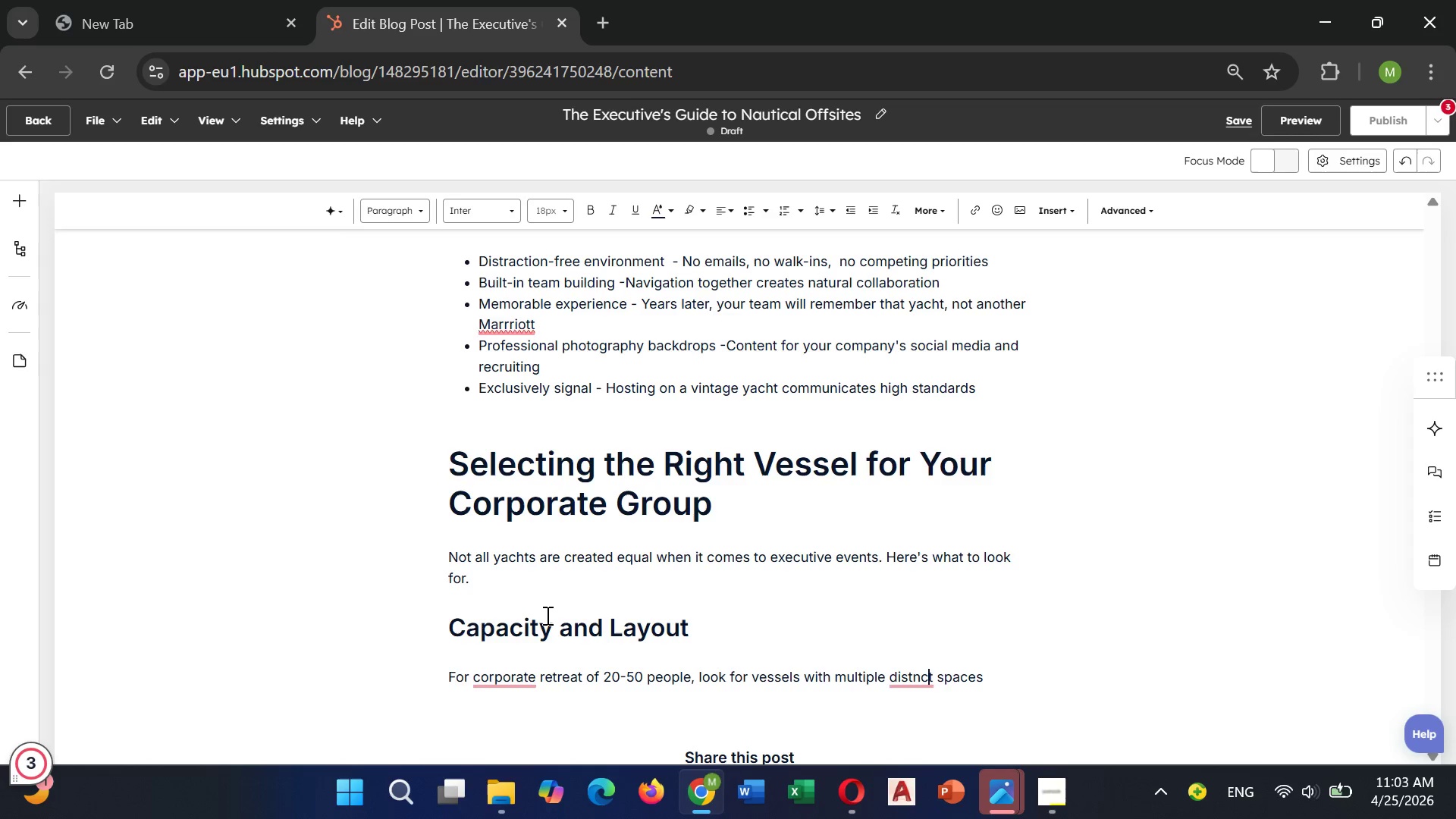 
key(ArrowLeft)
 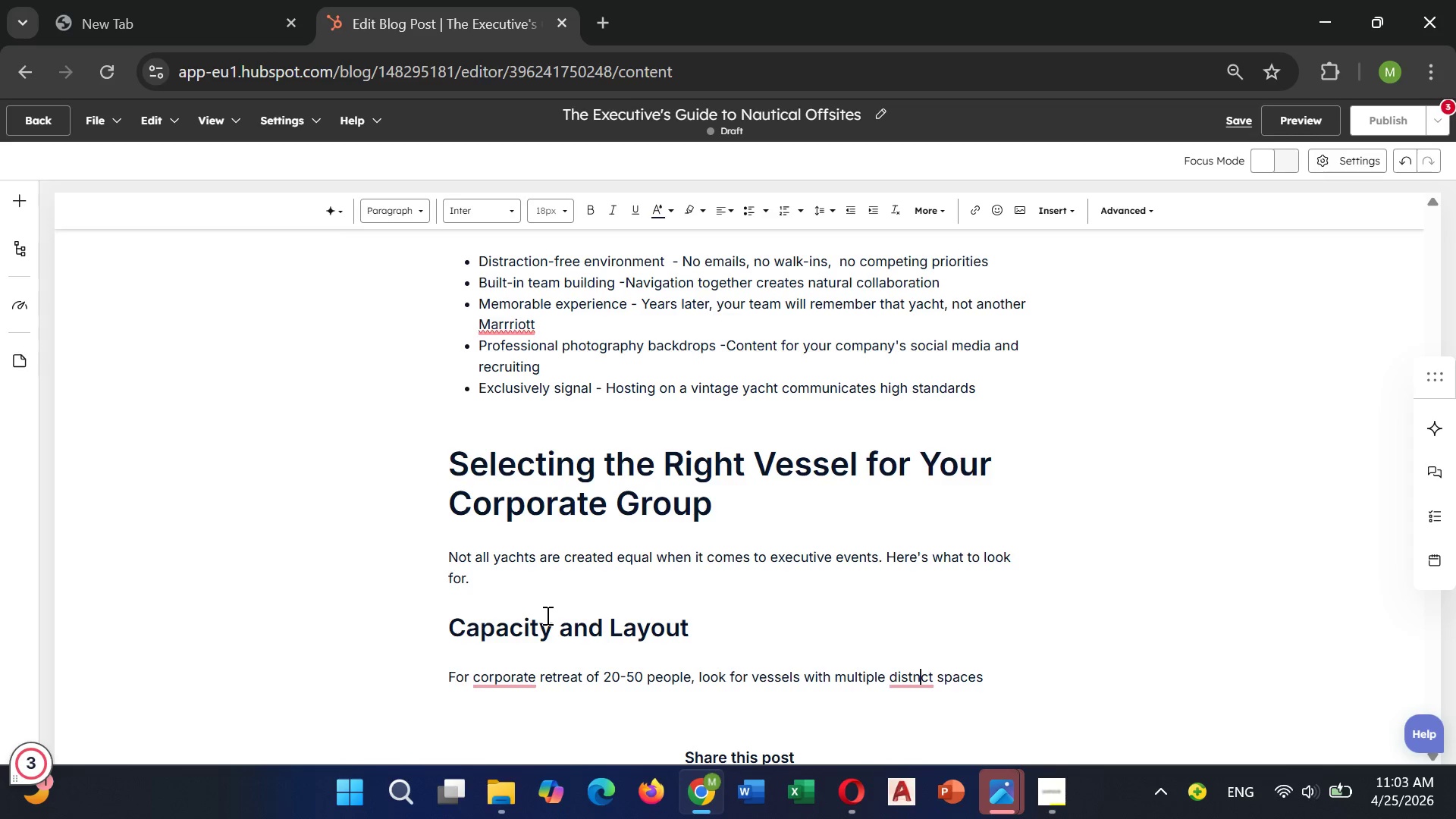 
key(ArrowLeft)
 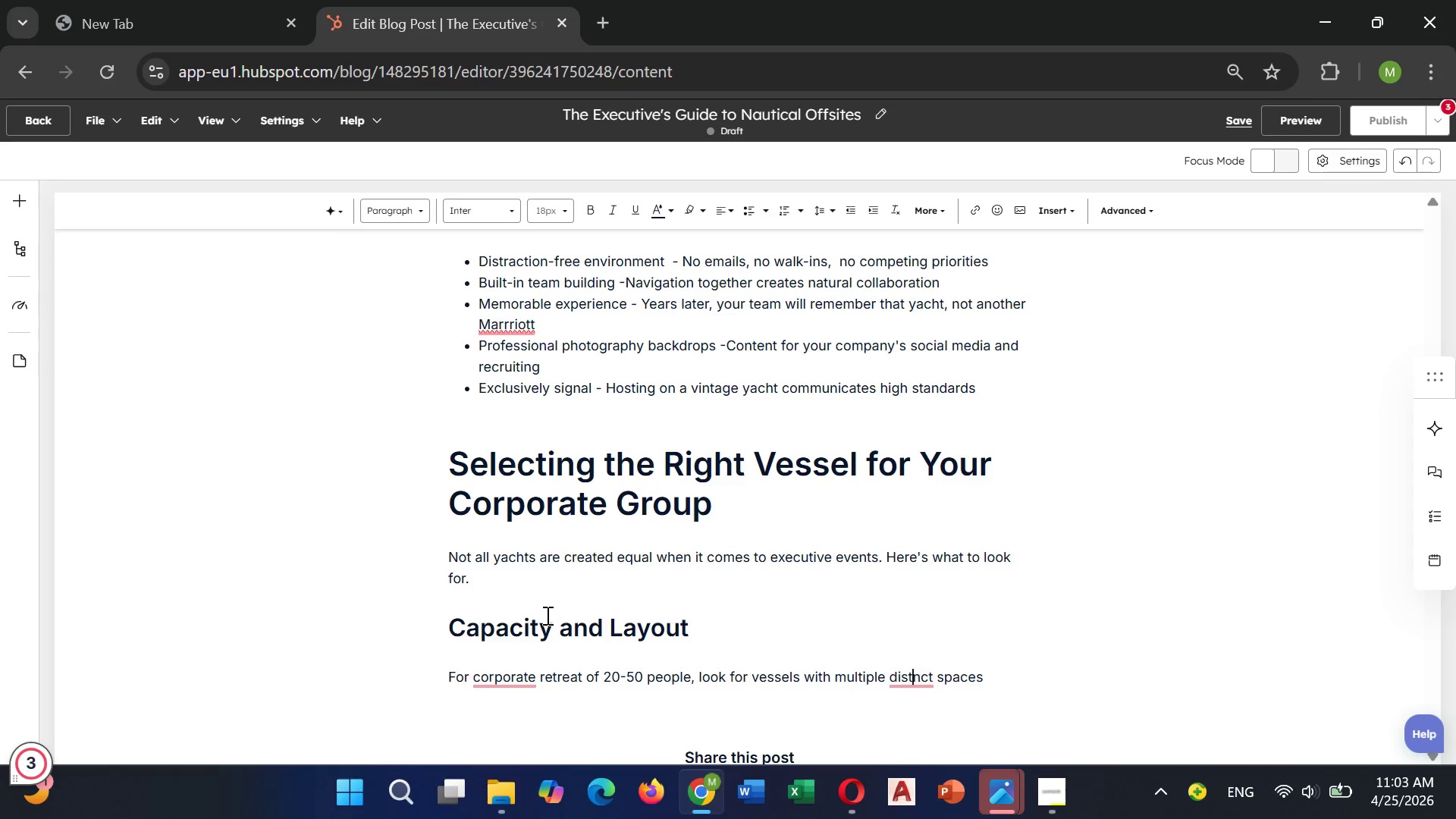 
key(ArrowLeft)
 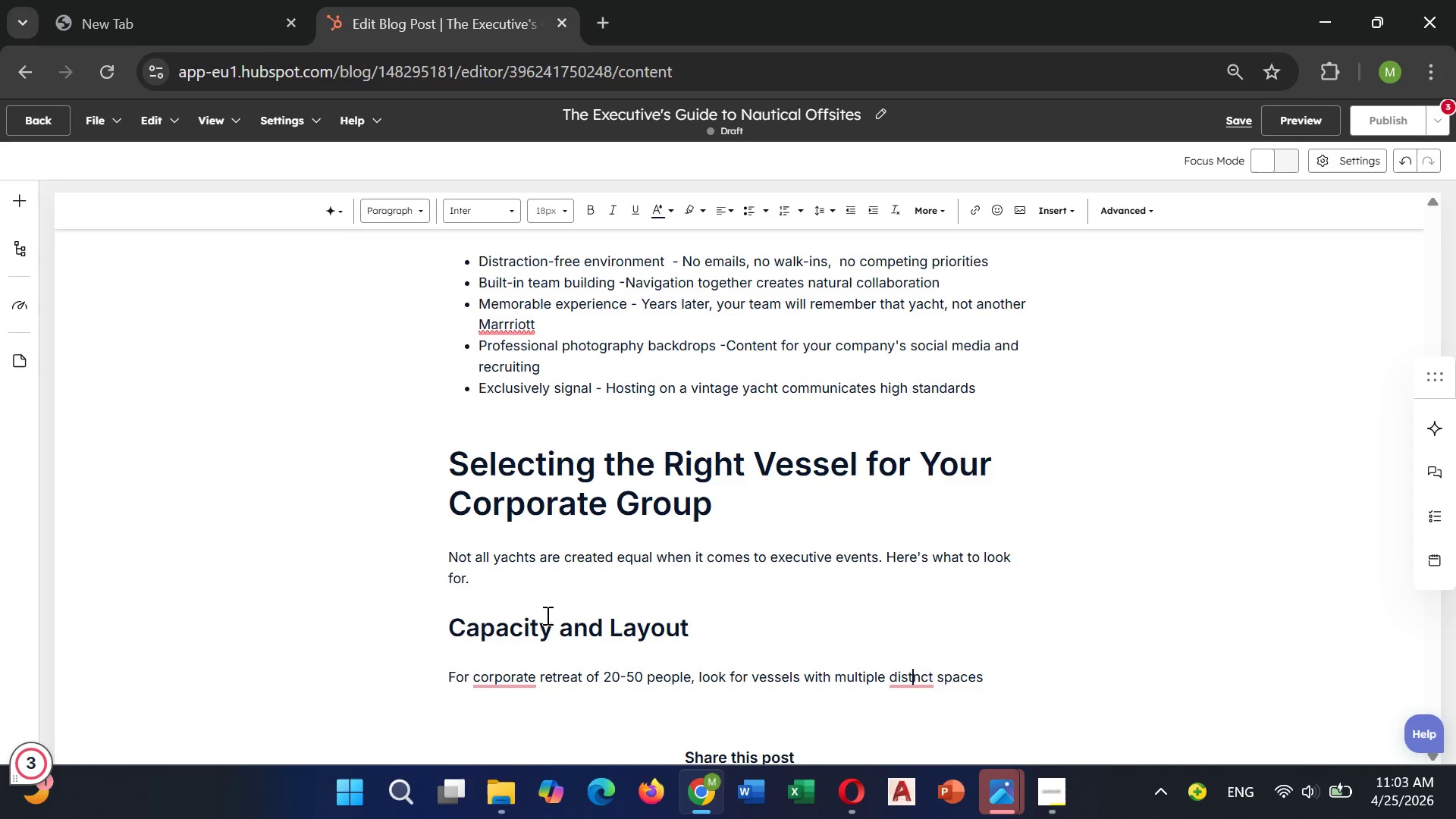 
key(ArrowLeft)
 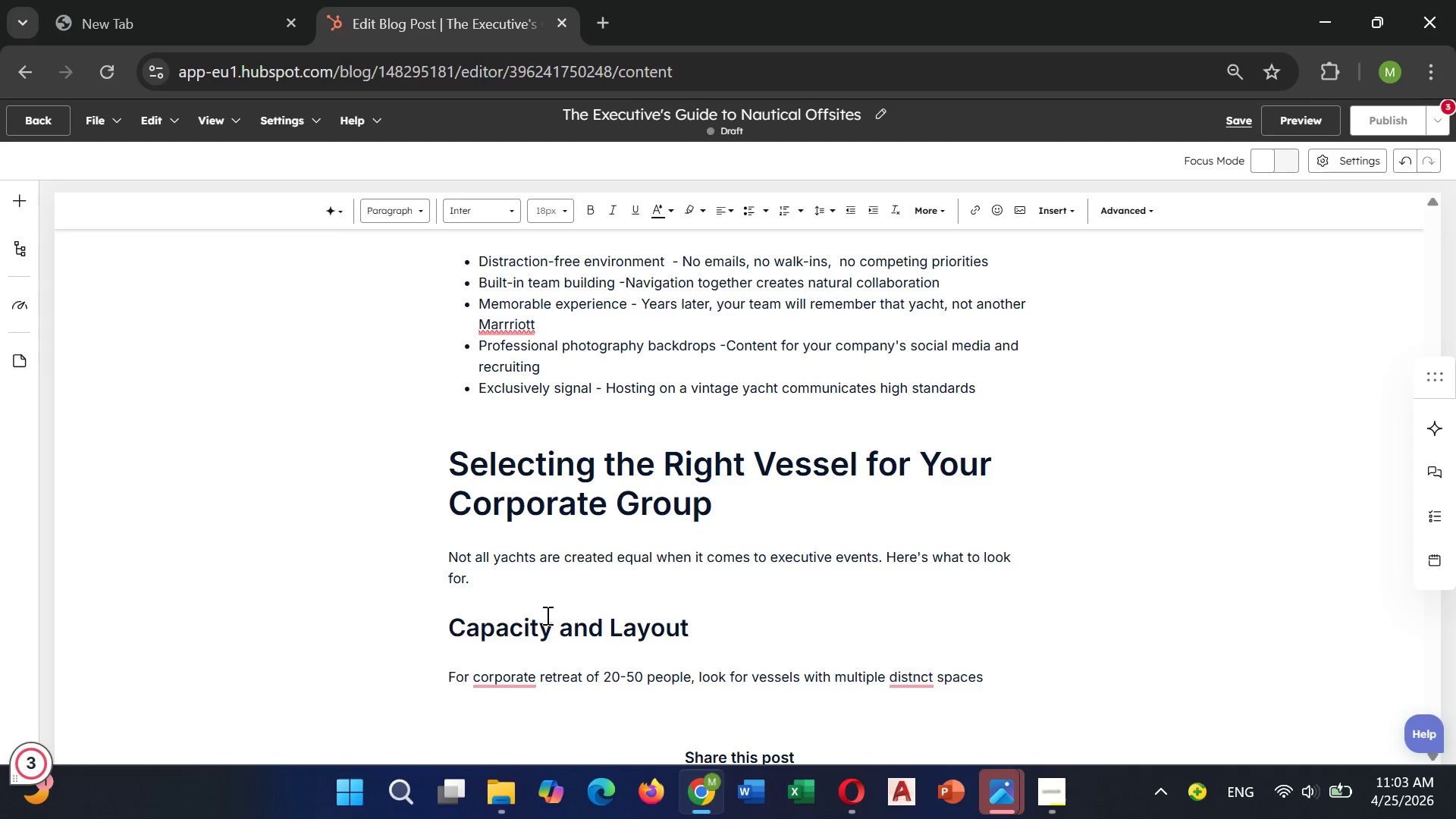 
key(I)
 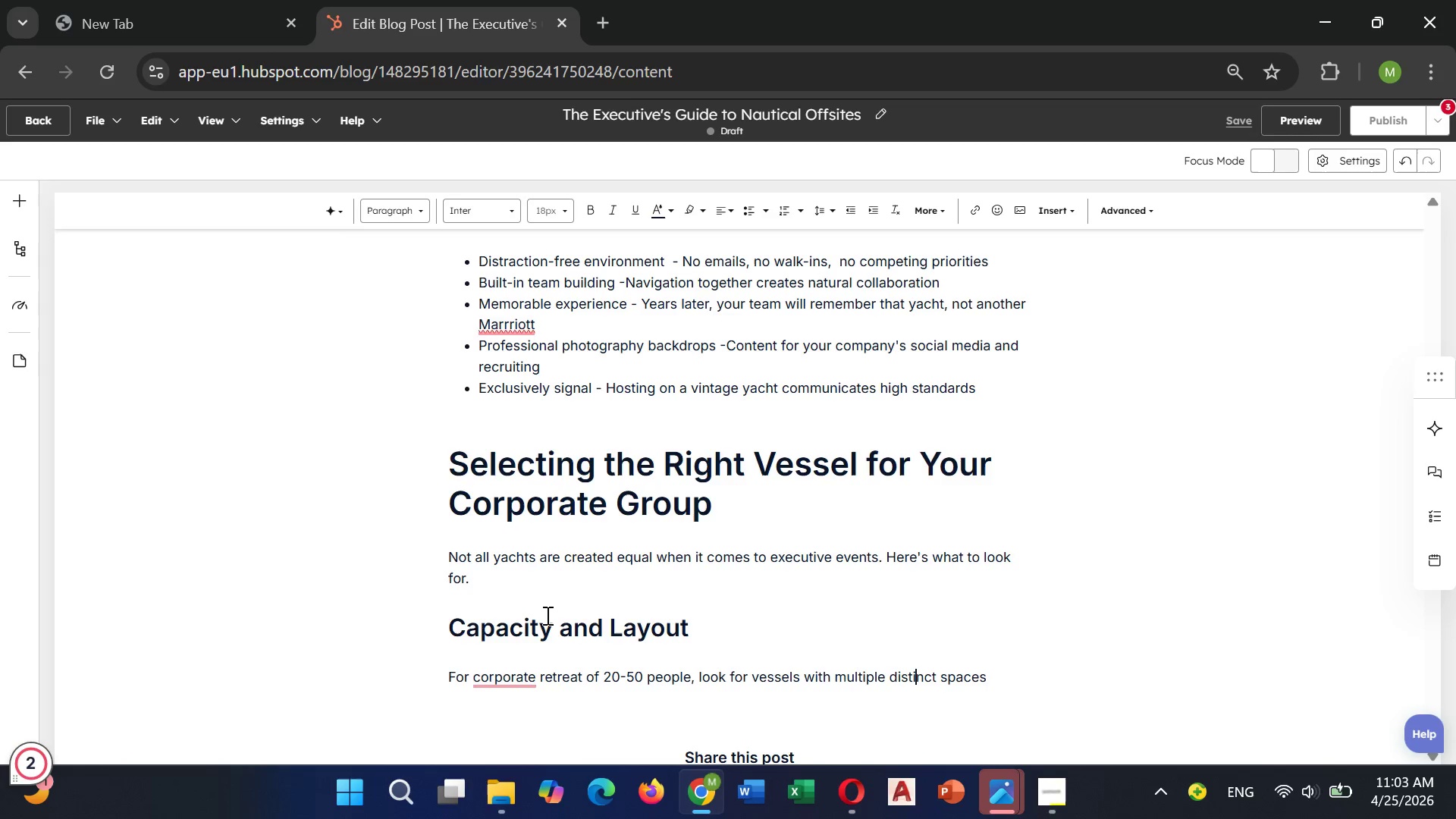 
wait(5.55)
 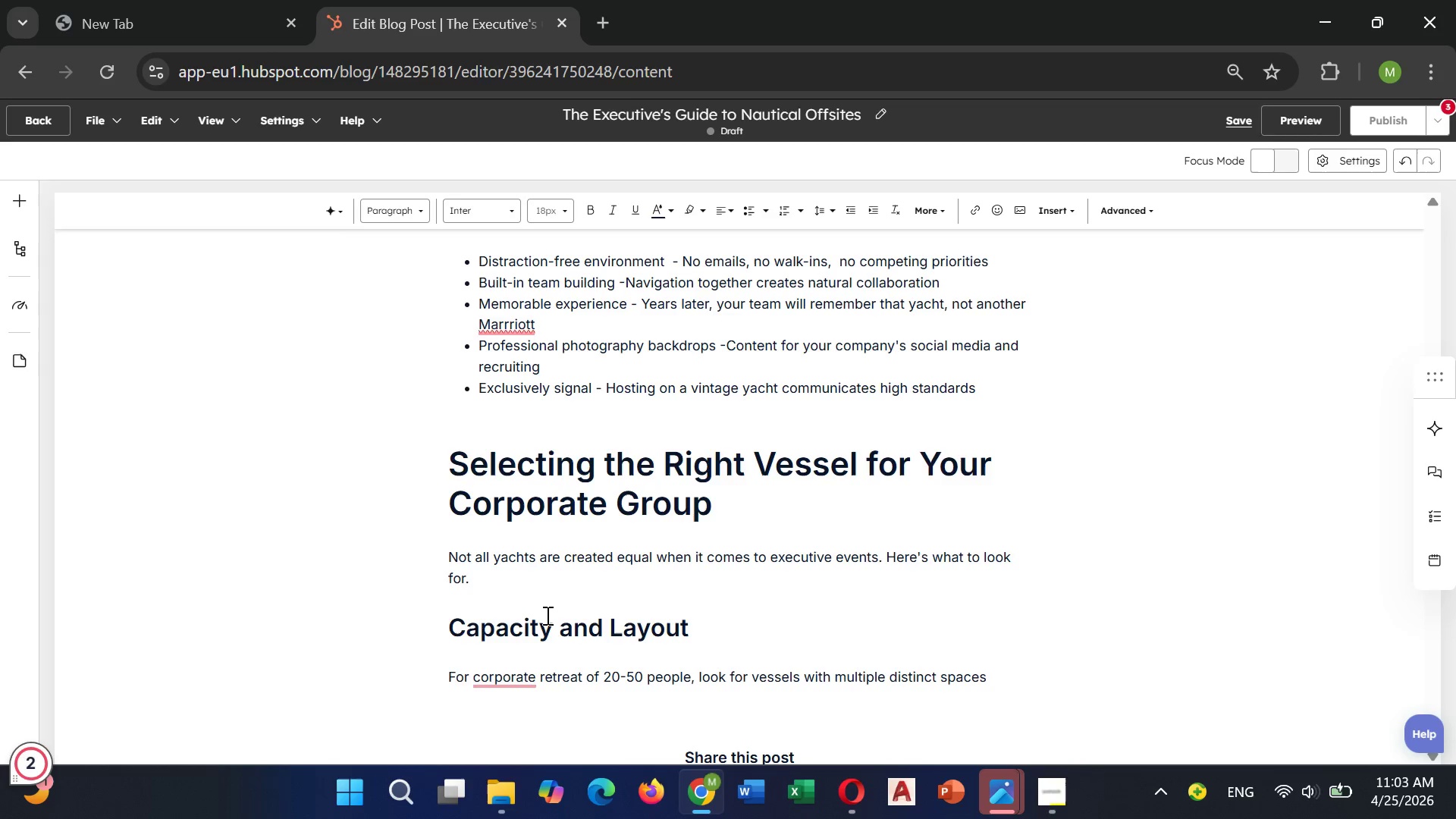 
hold_key(key=ArrowRight, duration=0.75)
 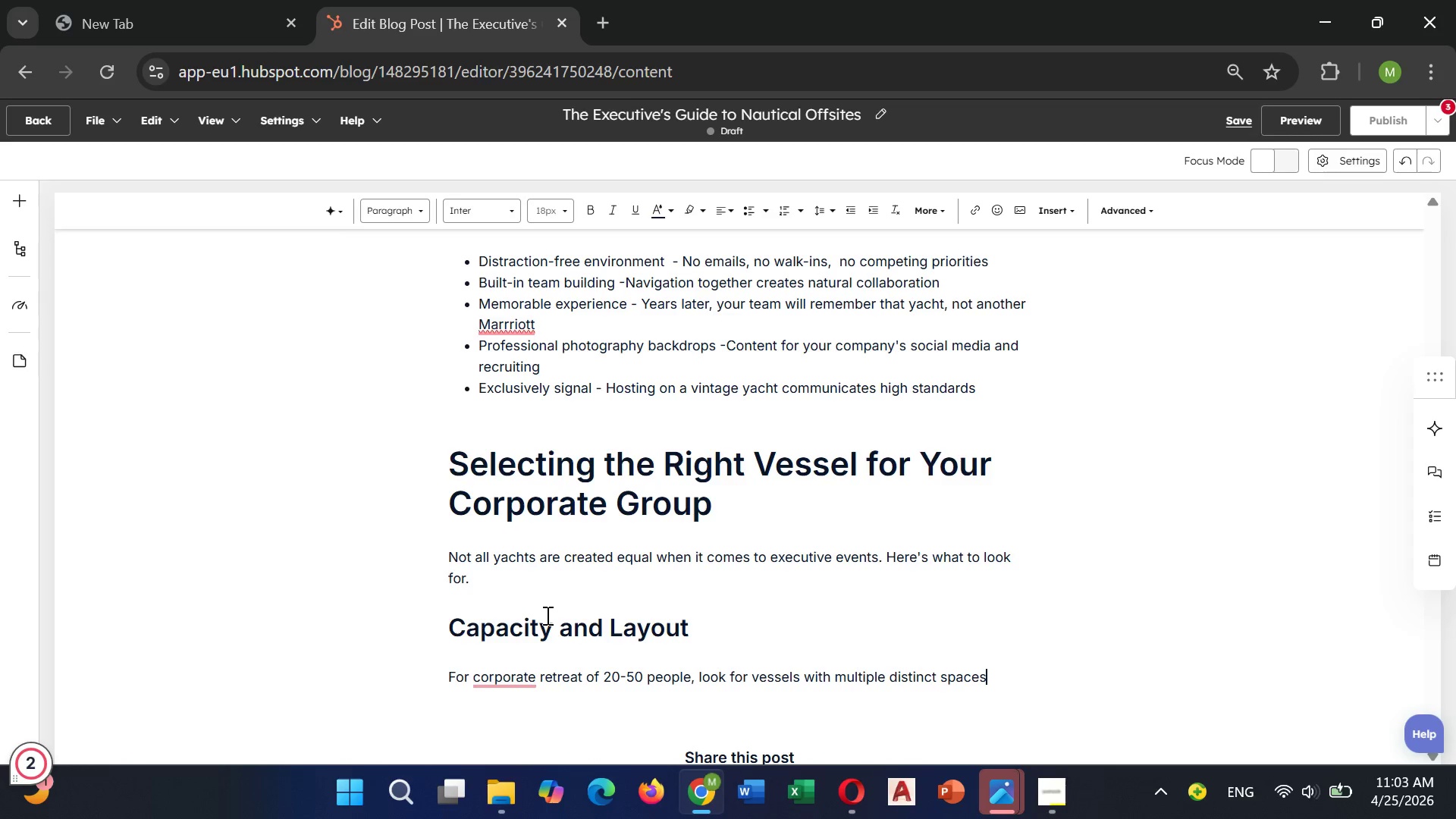 
key(ArrowRight)
 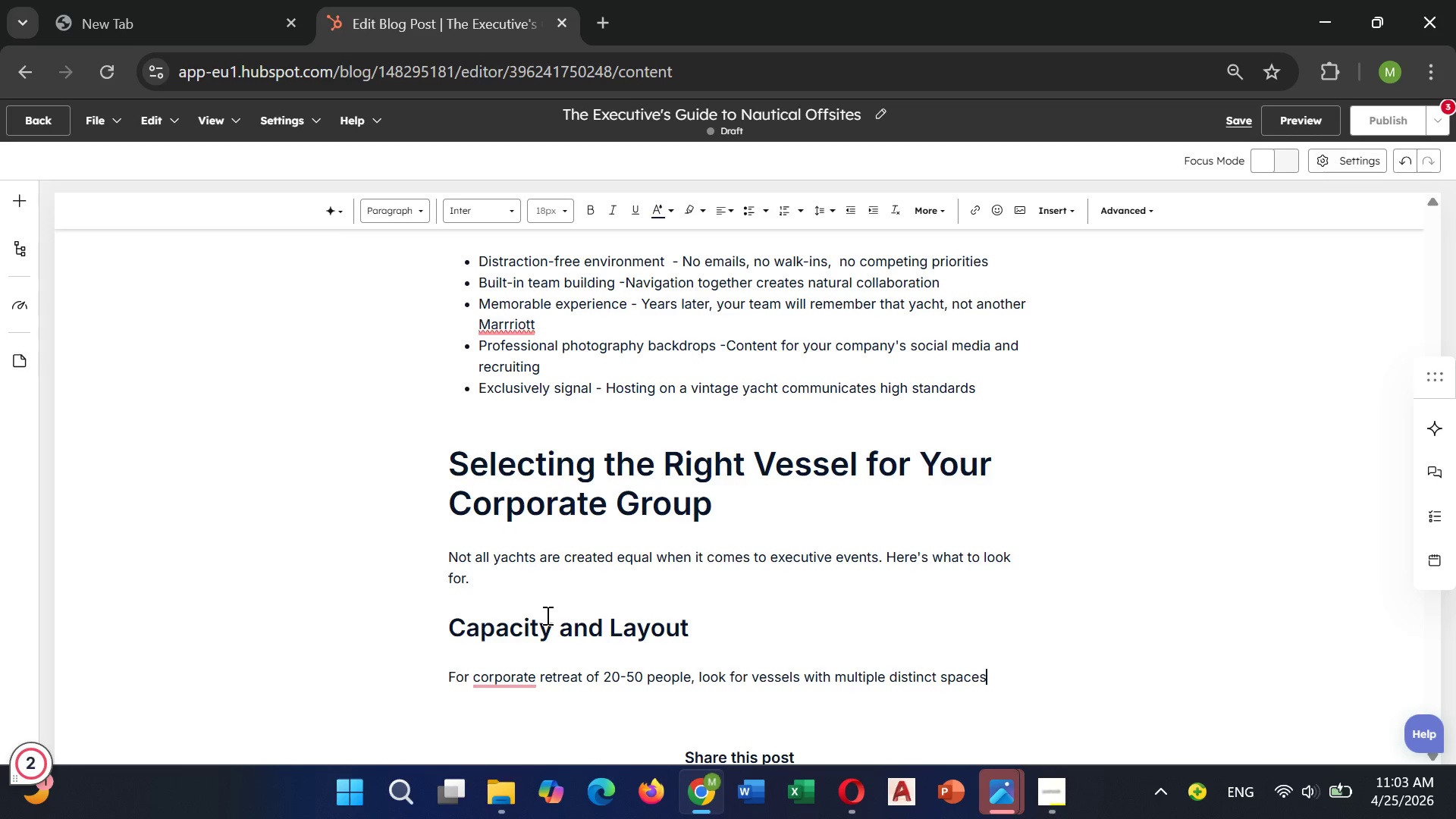 
type(:an)
key(Backspace)
key(Backspace)
type( an inddor)
 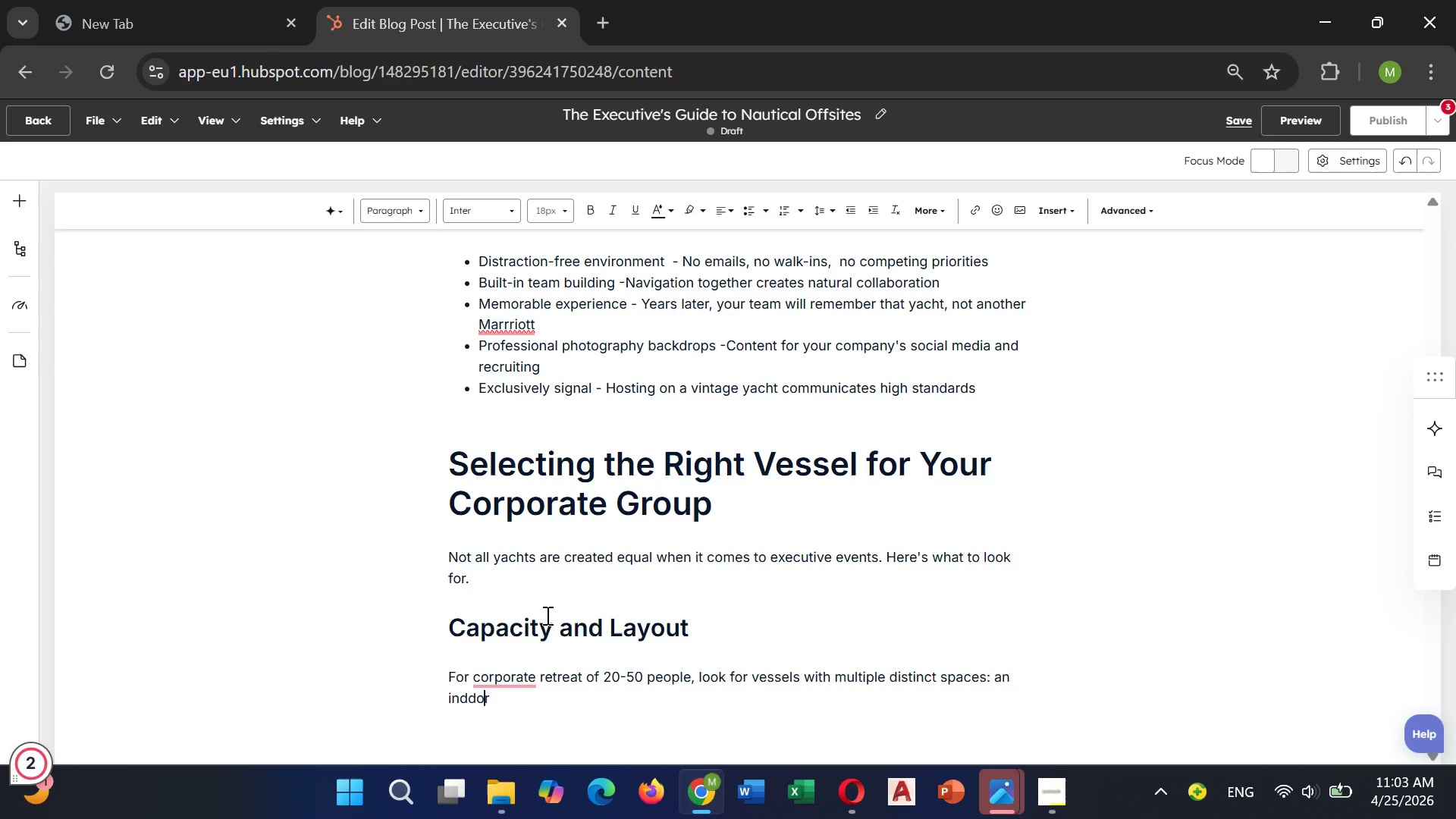 
key(ArrowLeft)
 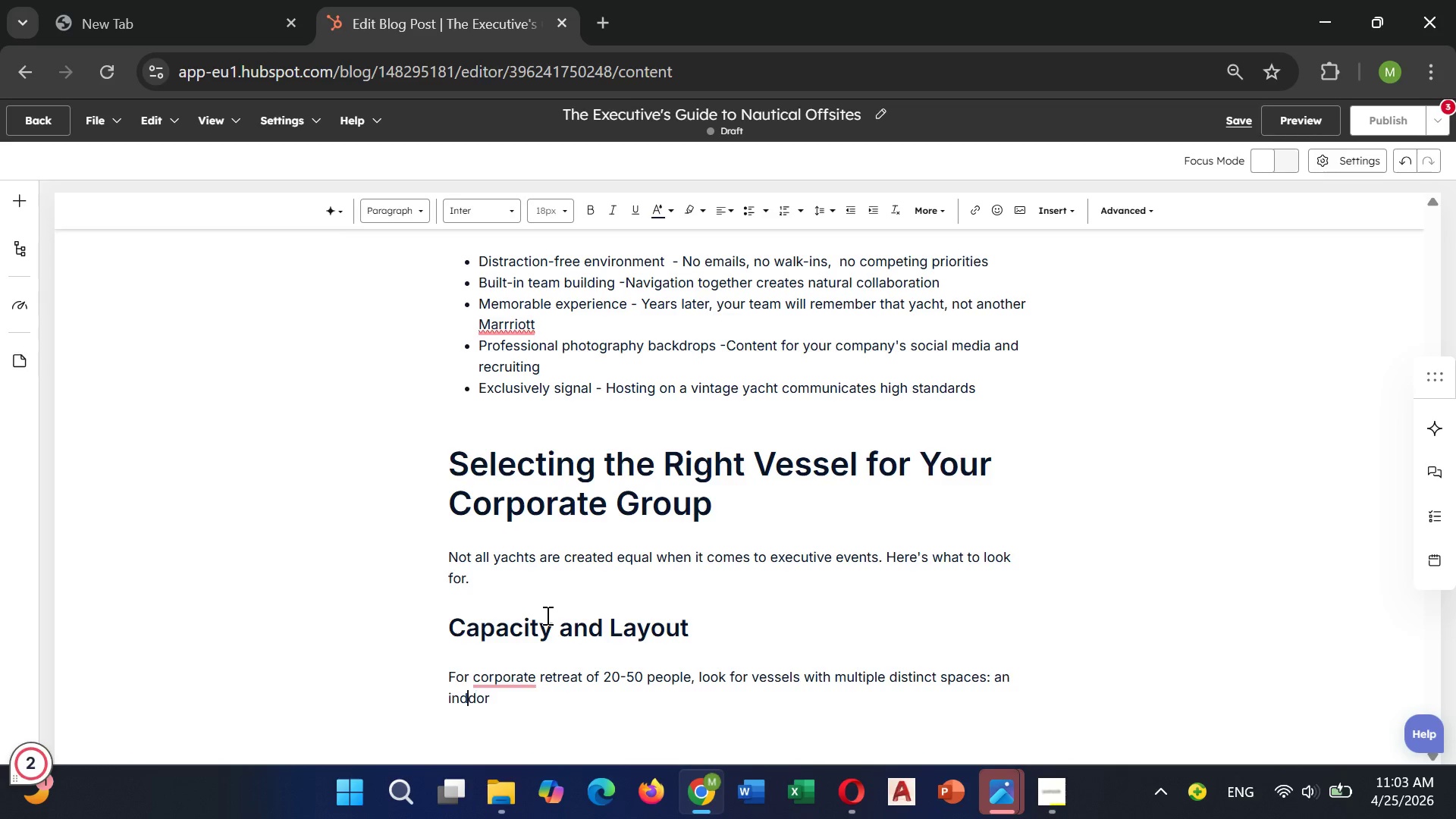 
key(ArrowLeft)
 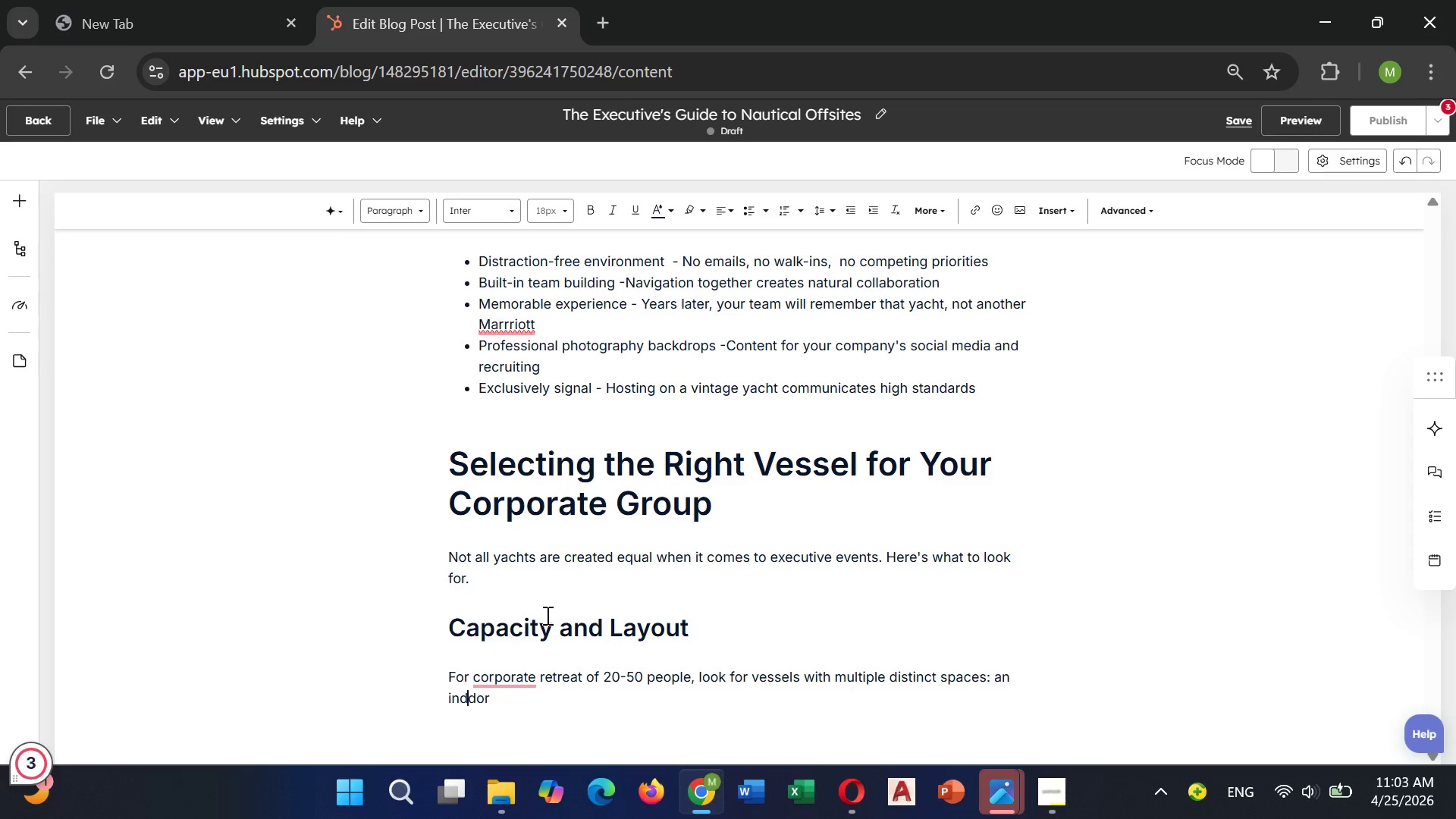 
key(ArrowLeft)
 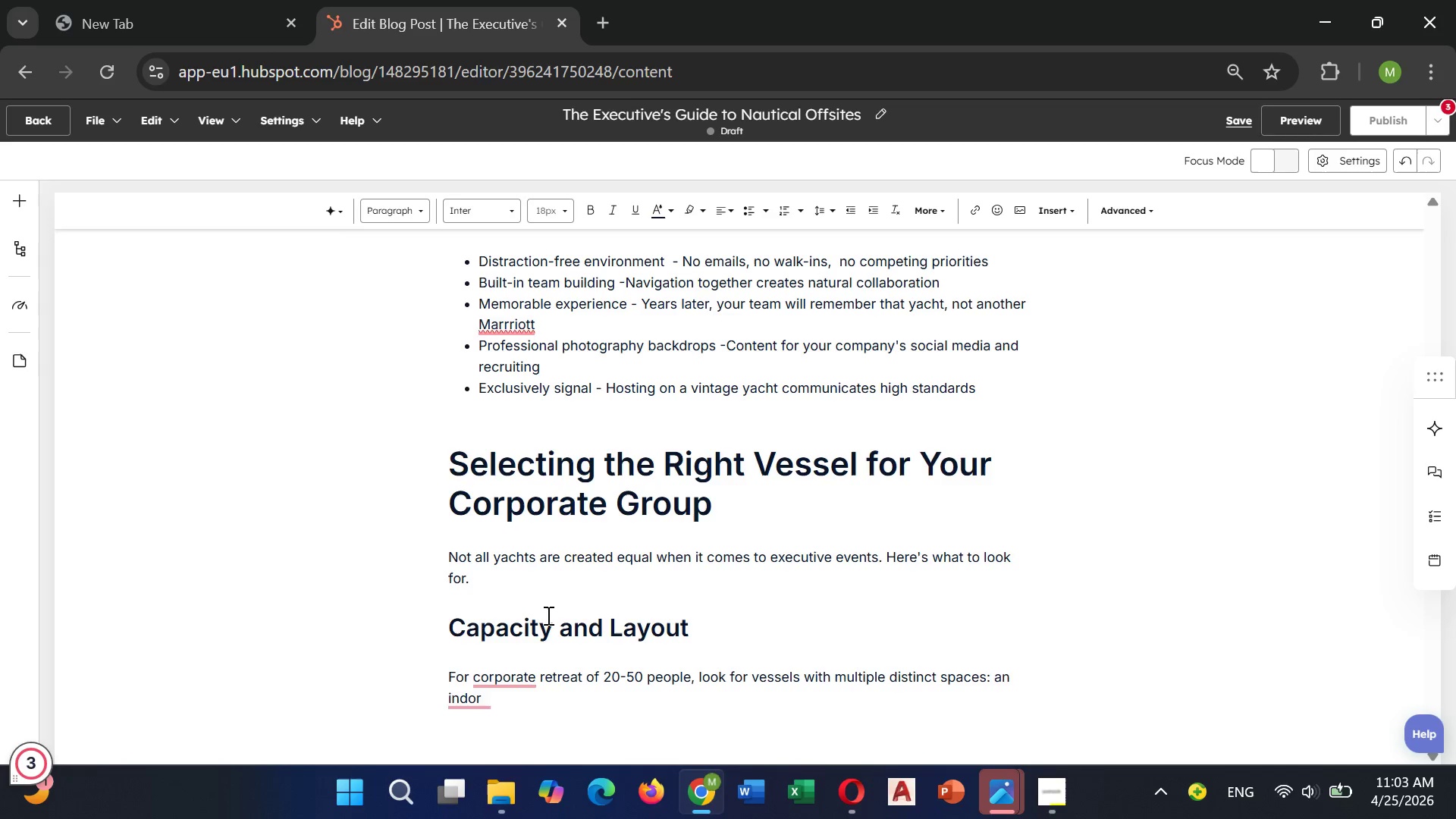 
key(Backspace)
 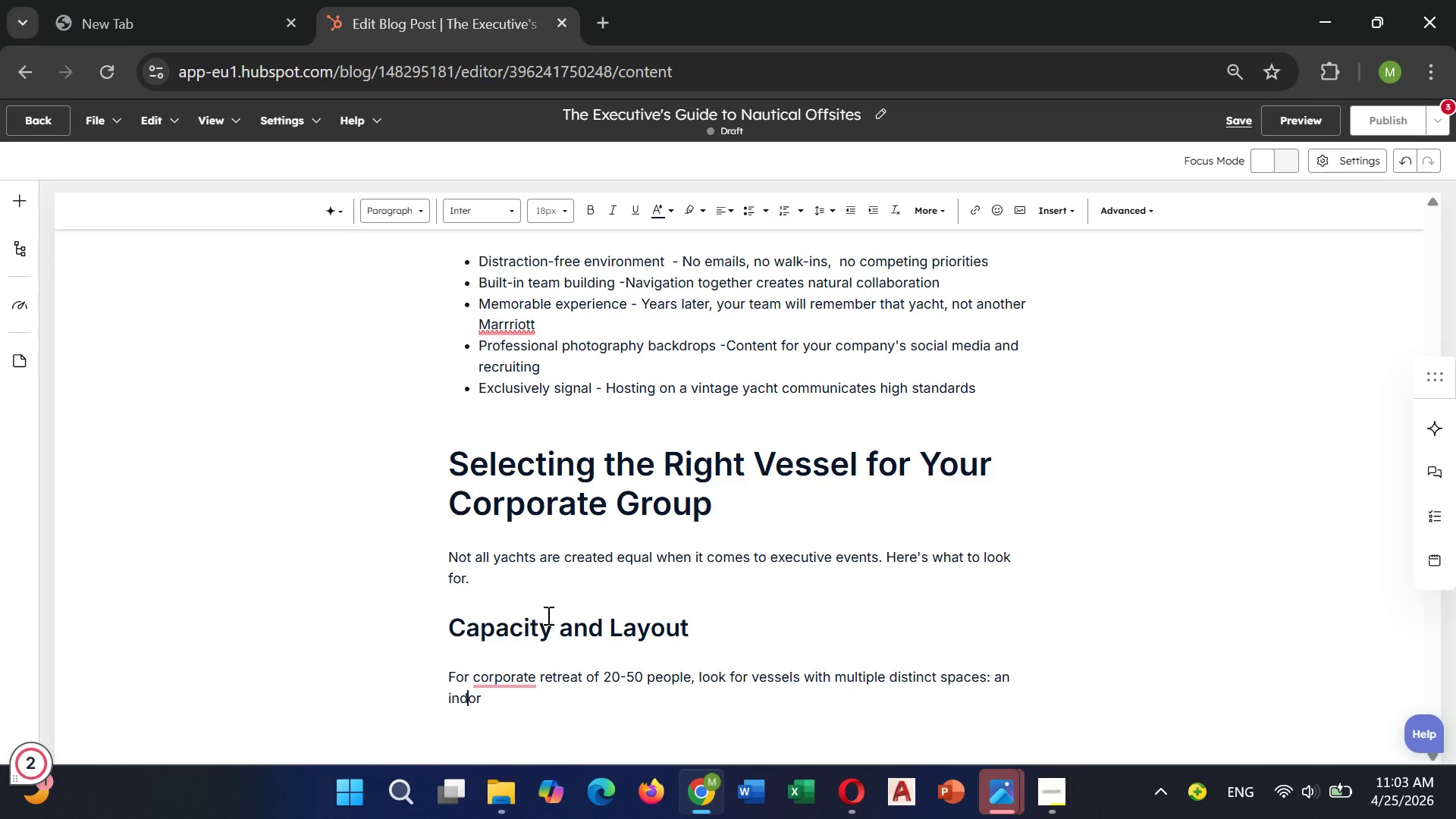 
key(ArrowRight)
 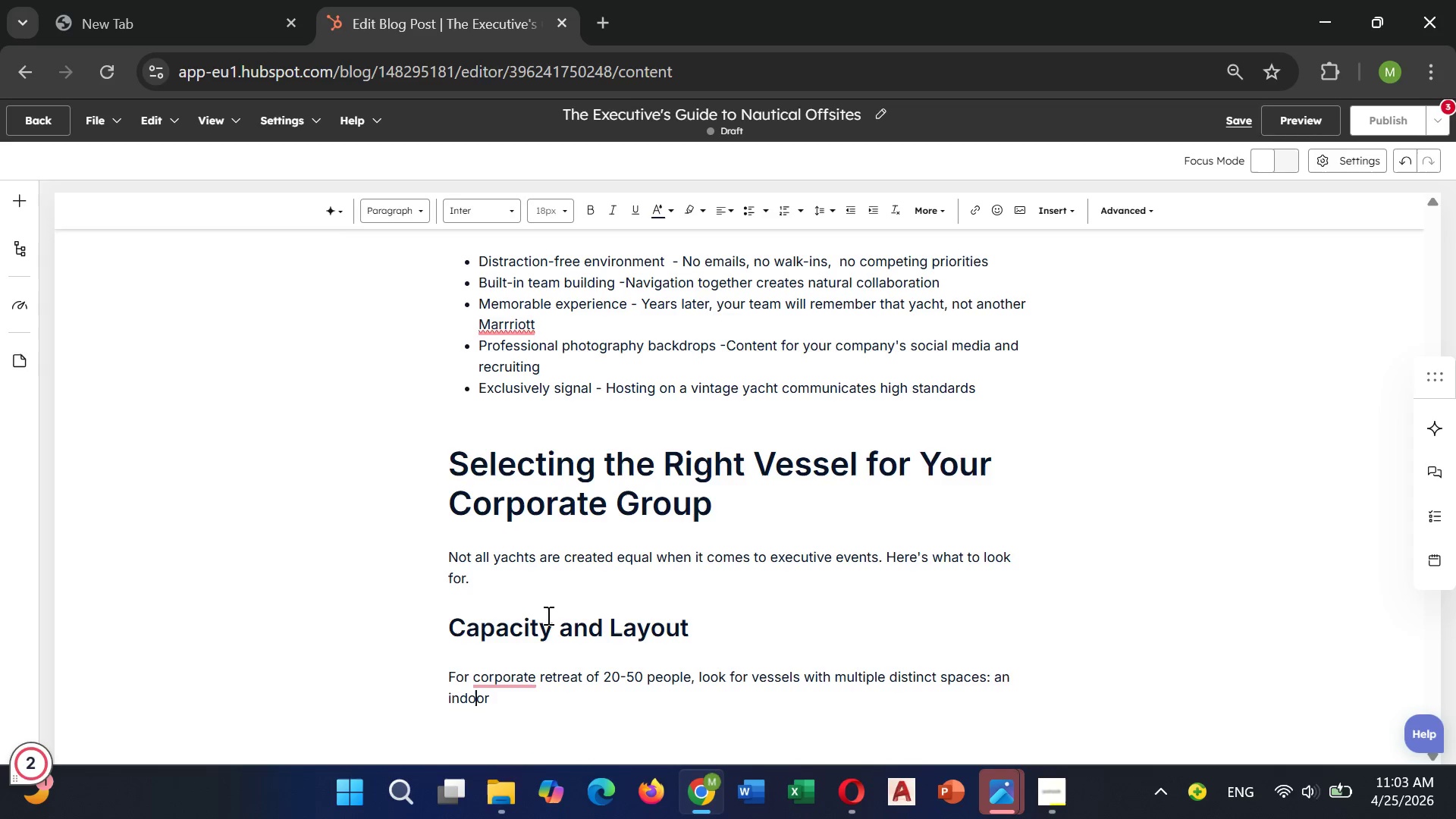 
key(O)
 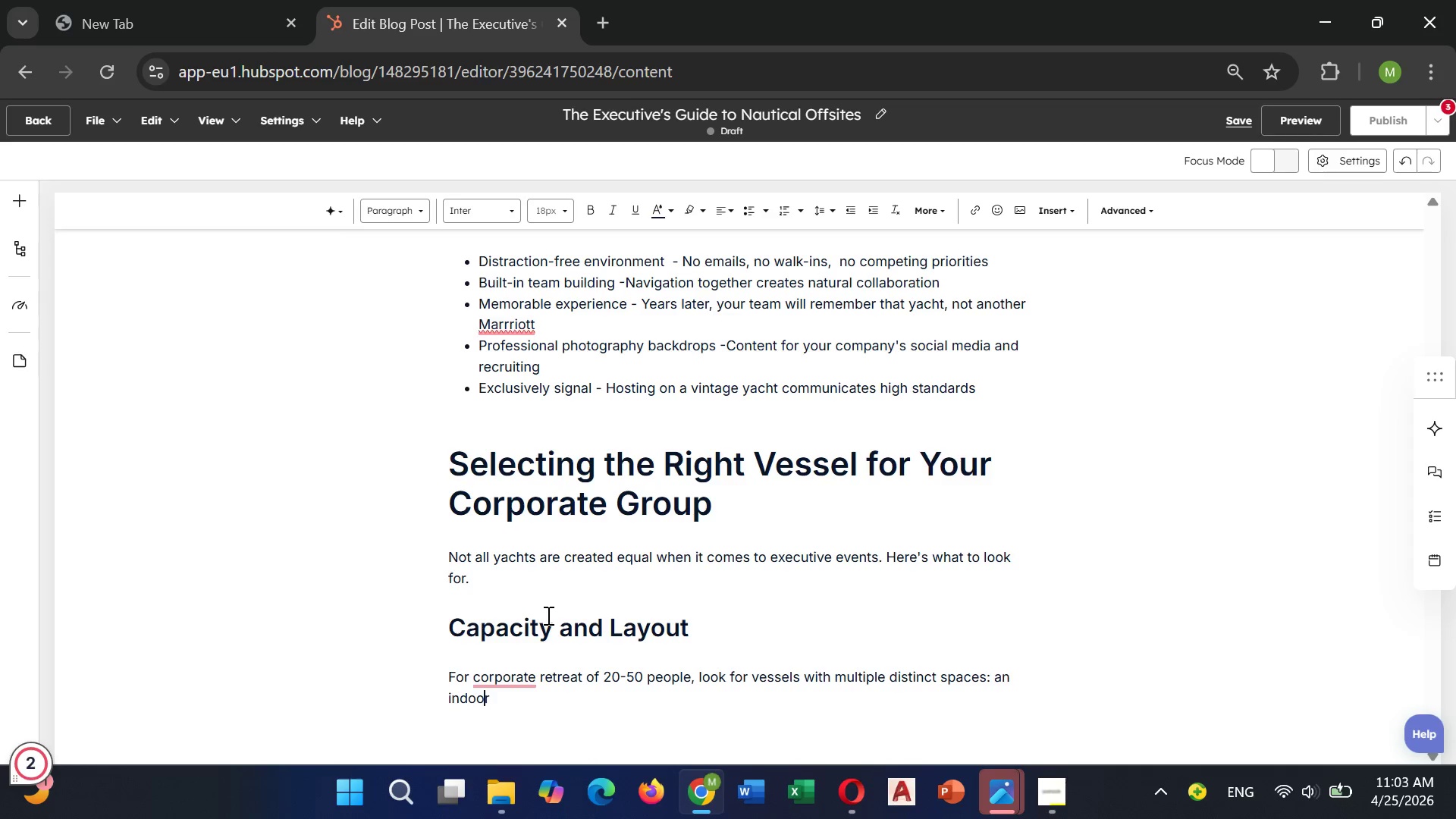 
hold_key(key=ArrowRight, duration=0.55)
 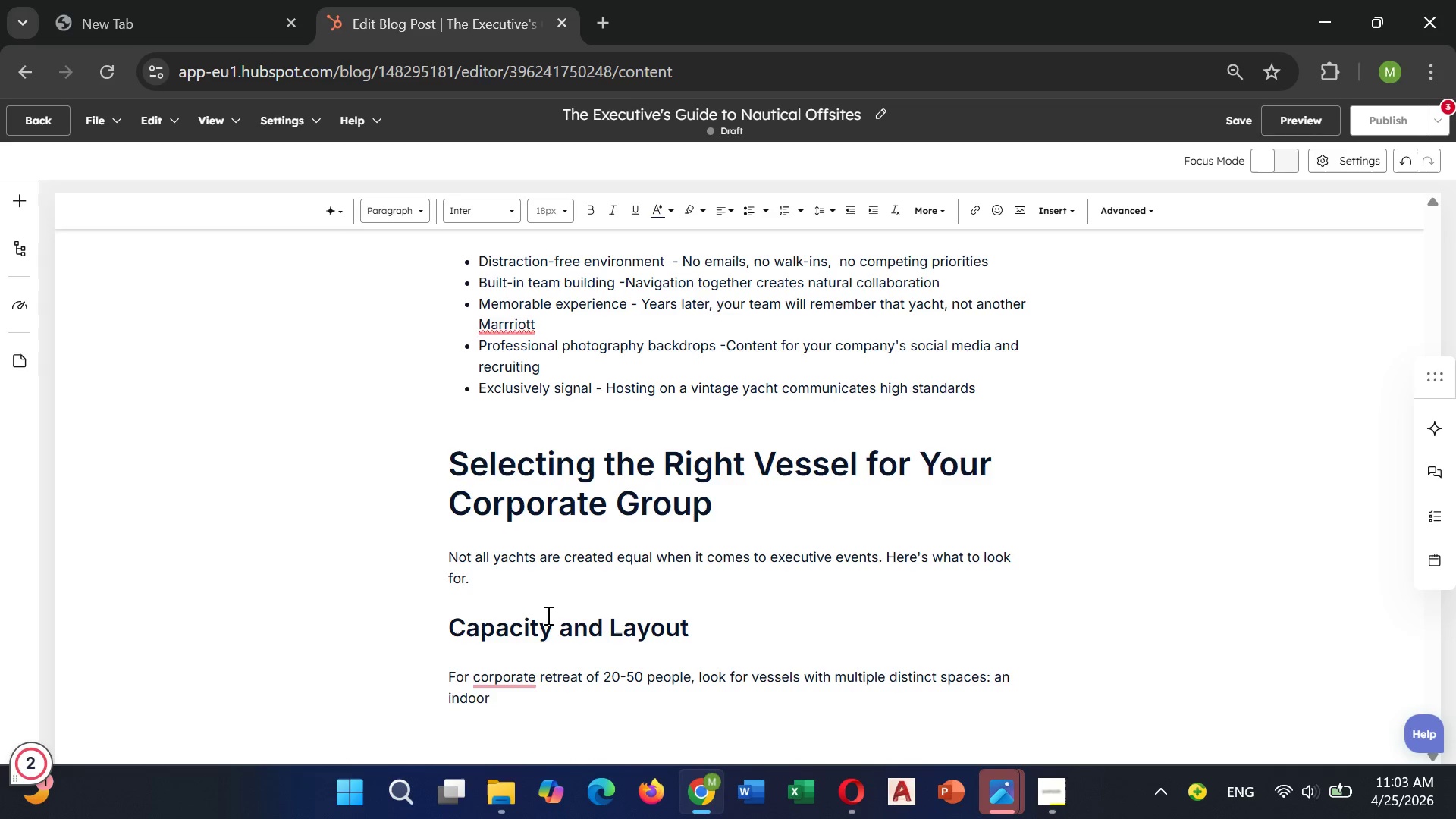 
key(Space)
 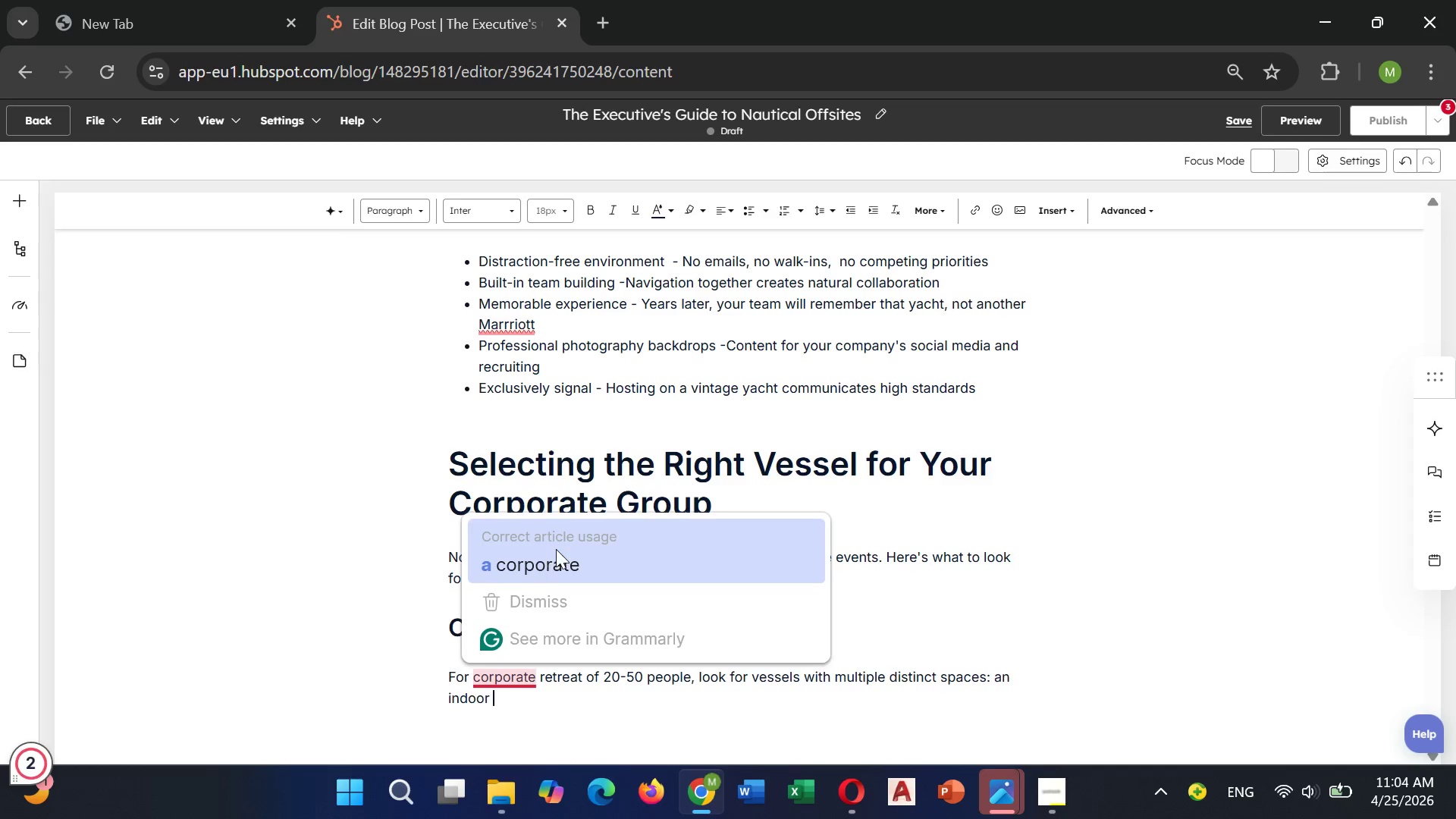 
left_click([534, 565])
 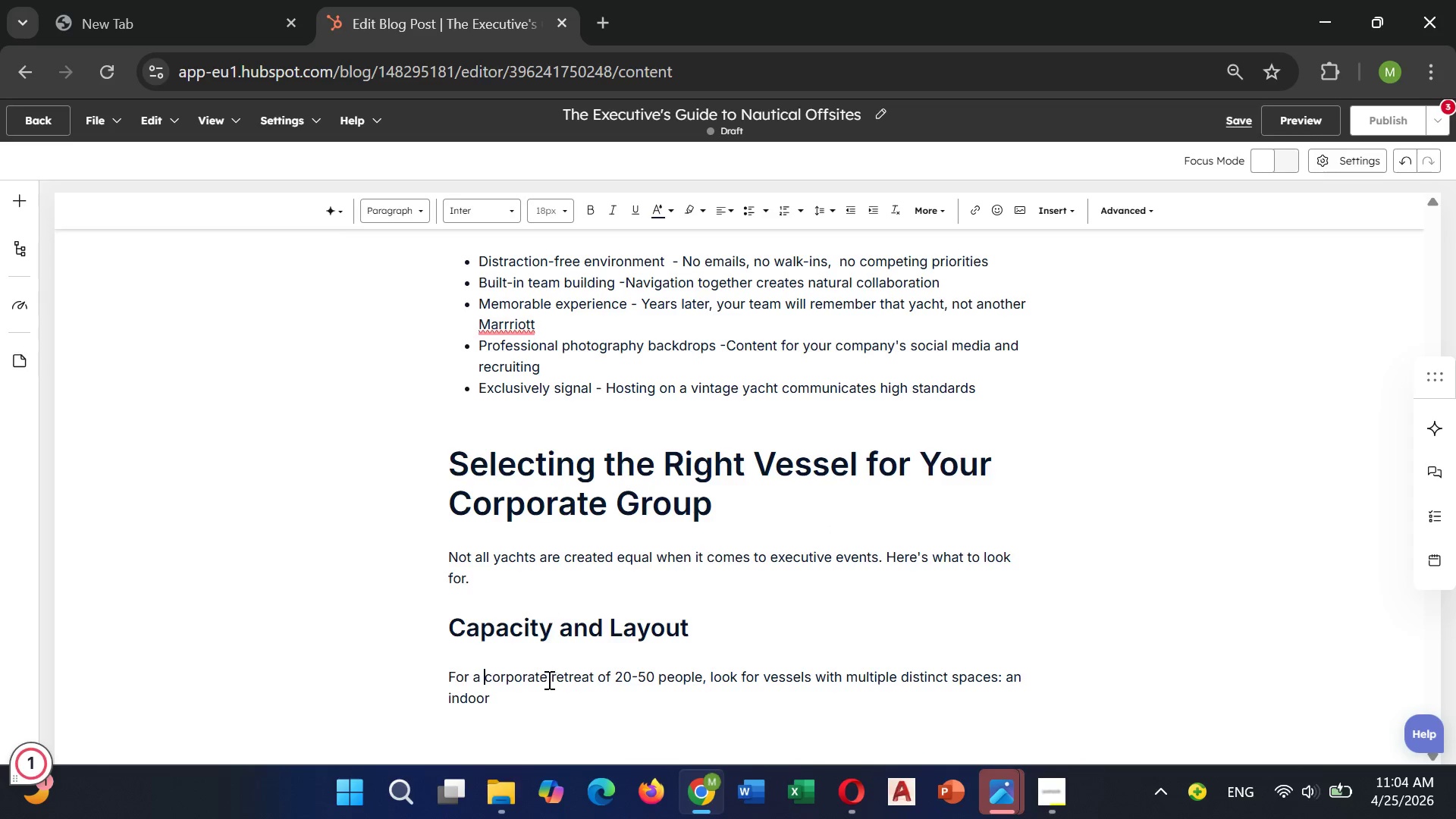 
key(Unknown)
 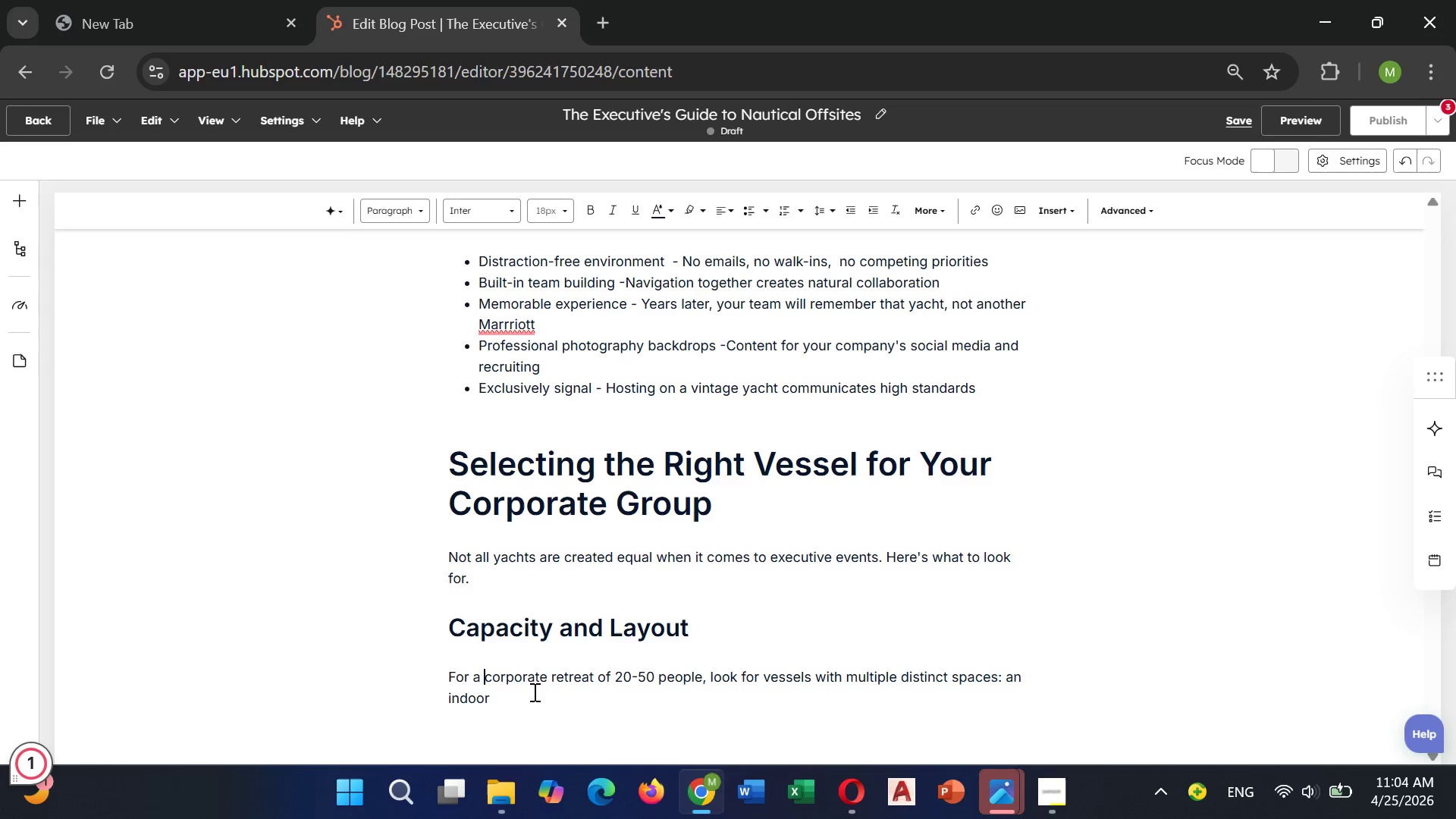 
hold_key(key=Unknown, duration=25.72)
 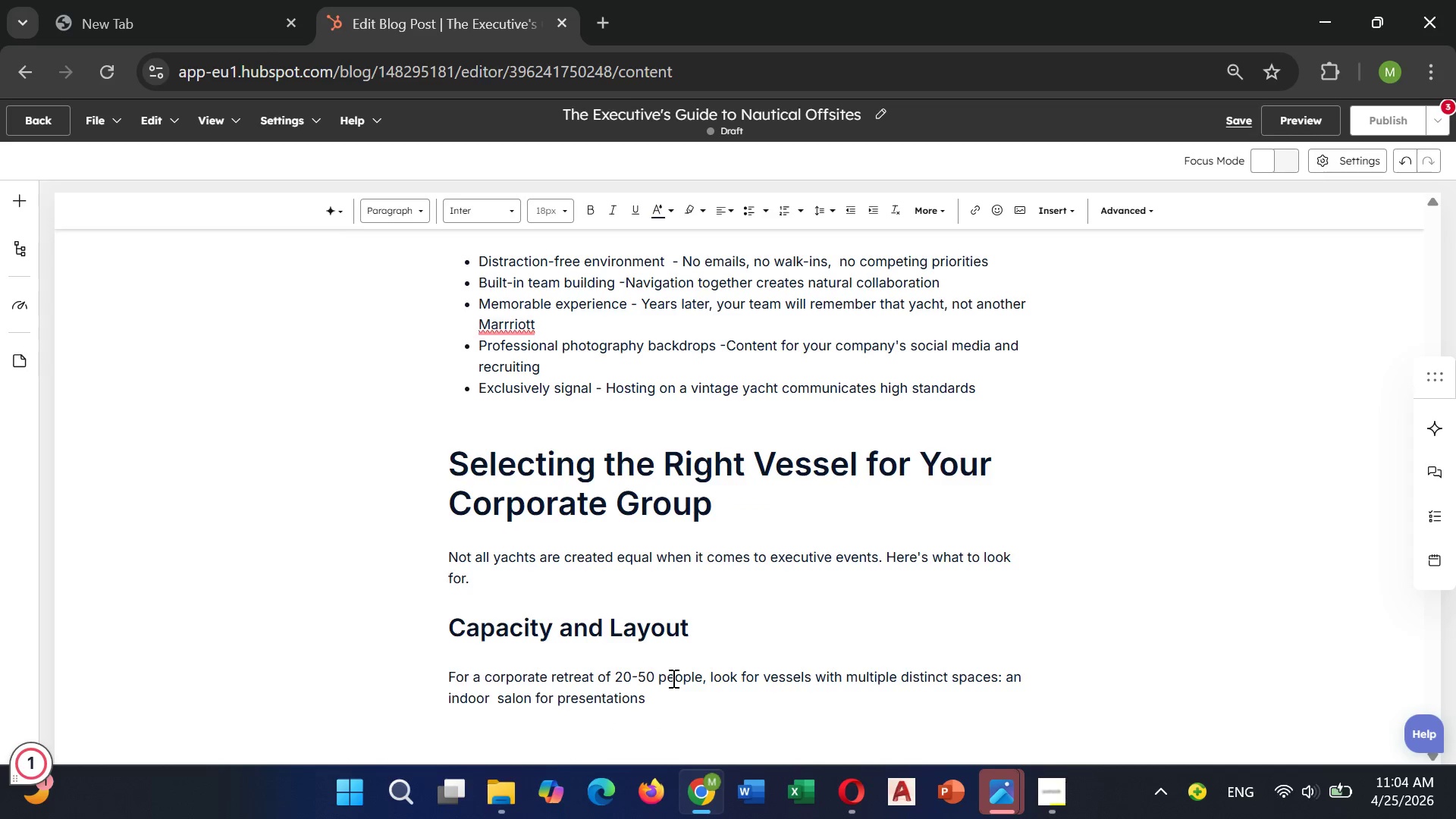 
left_click([495, 704])
 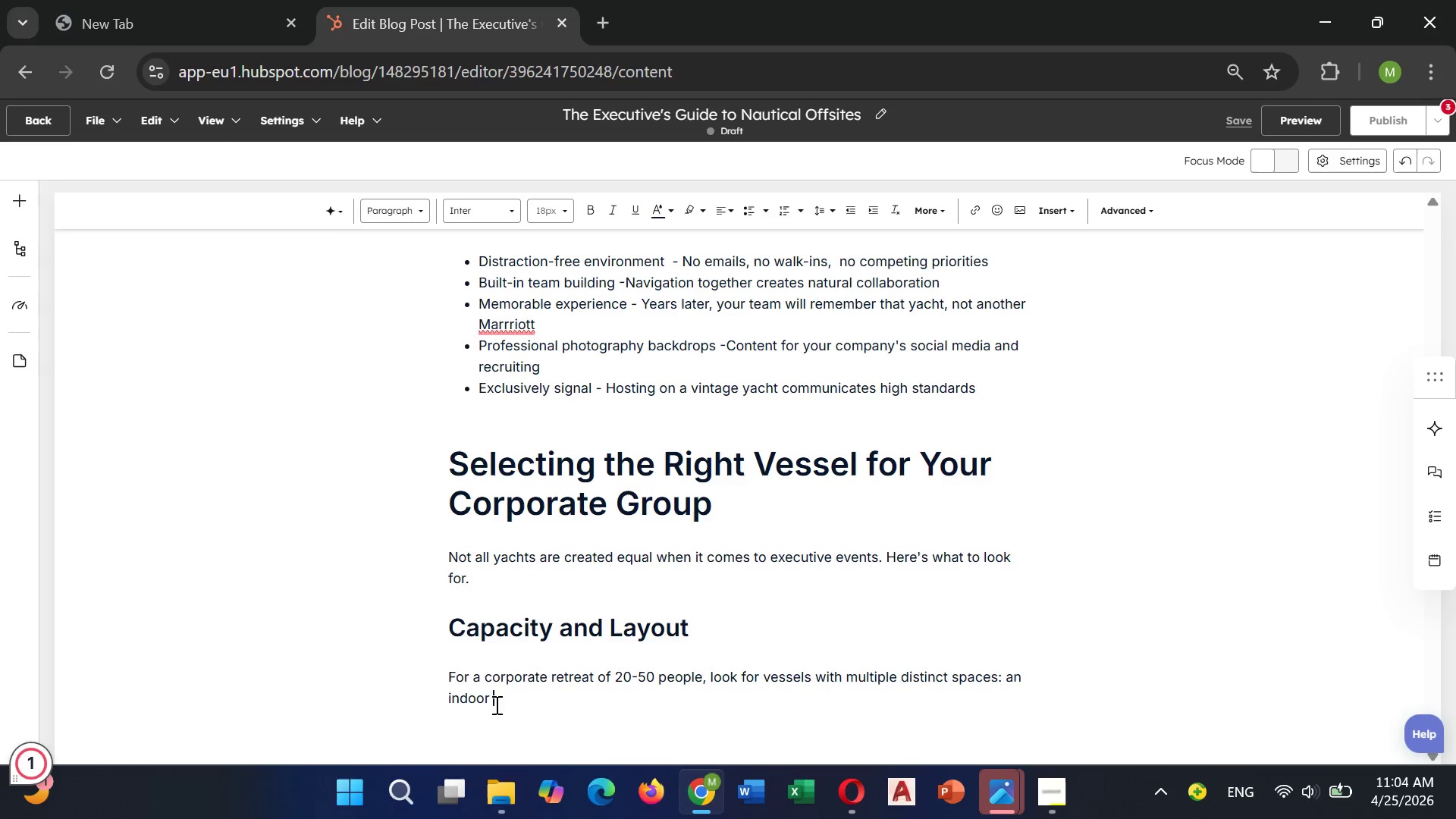 
type( salon for presenations )
key(Backspace)
 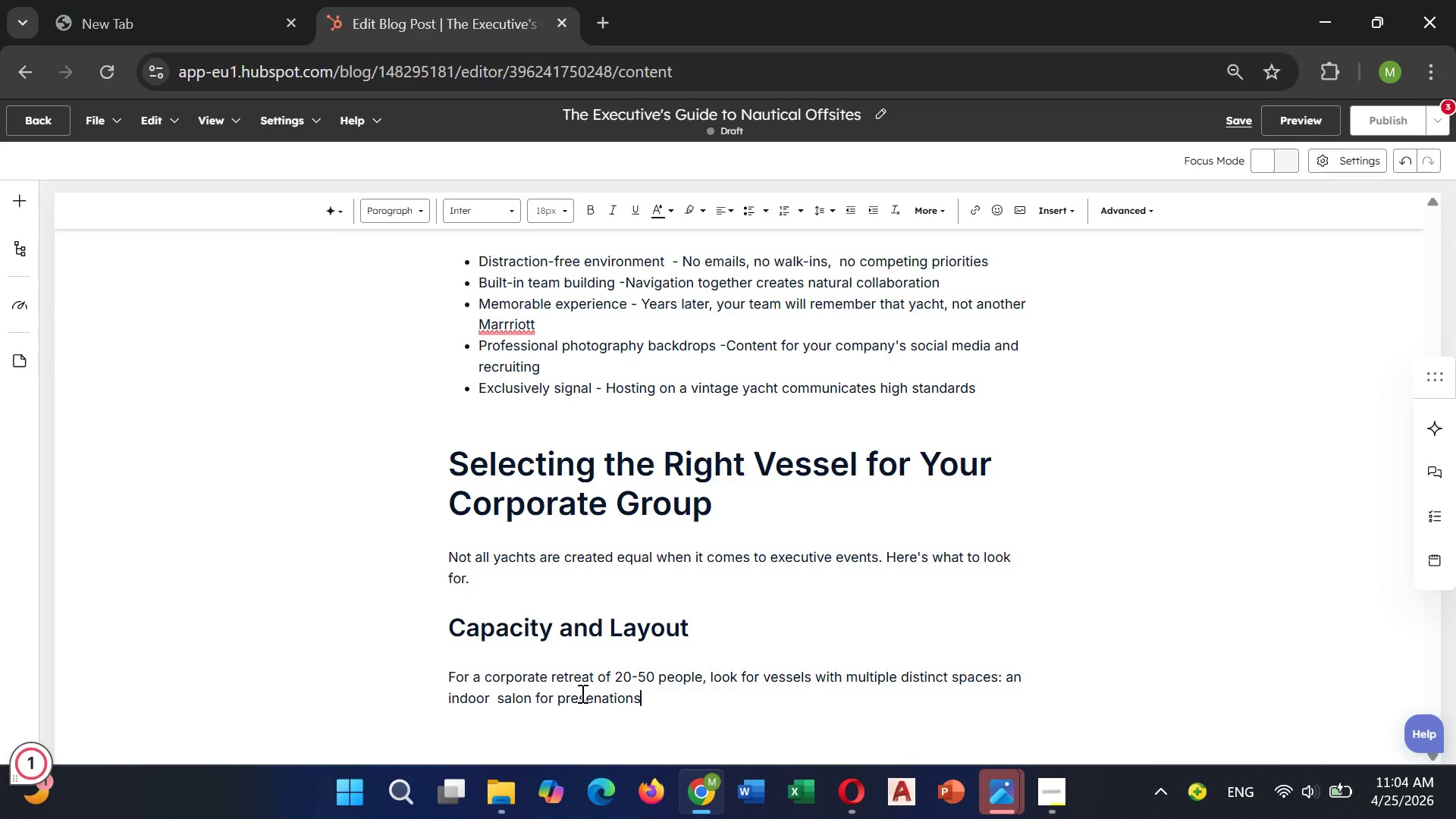 
left_click([581, 693])
 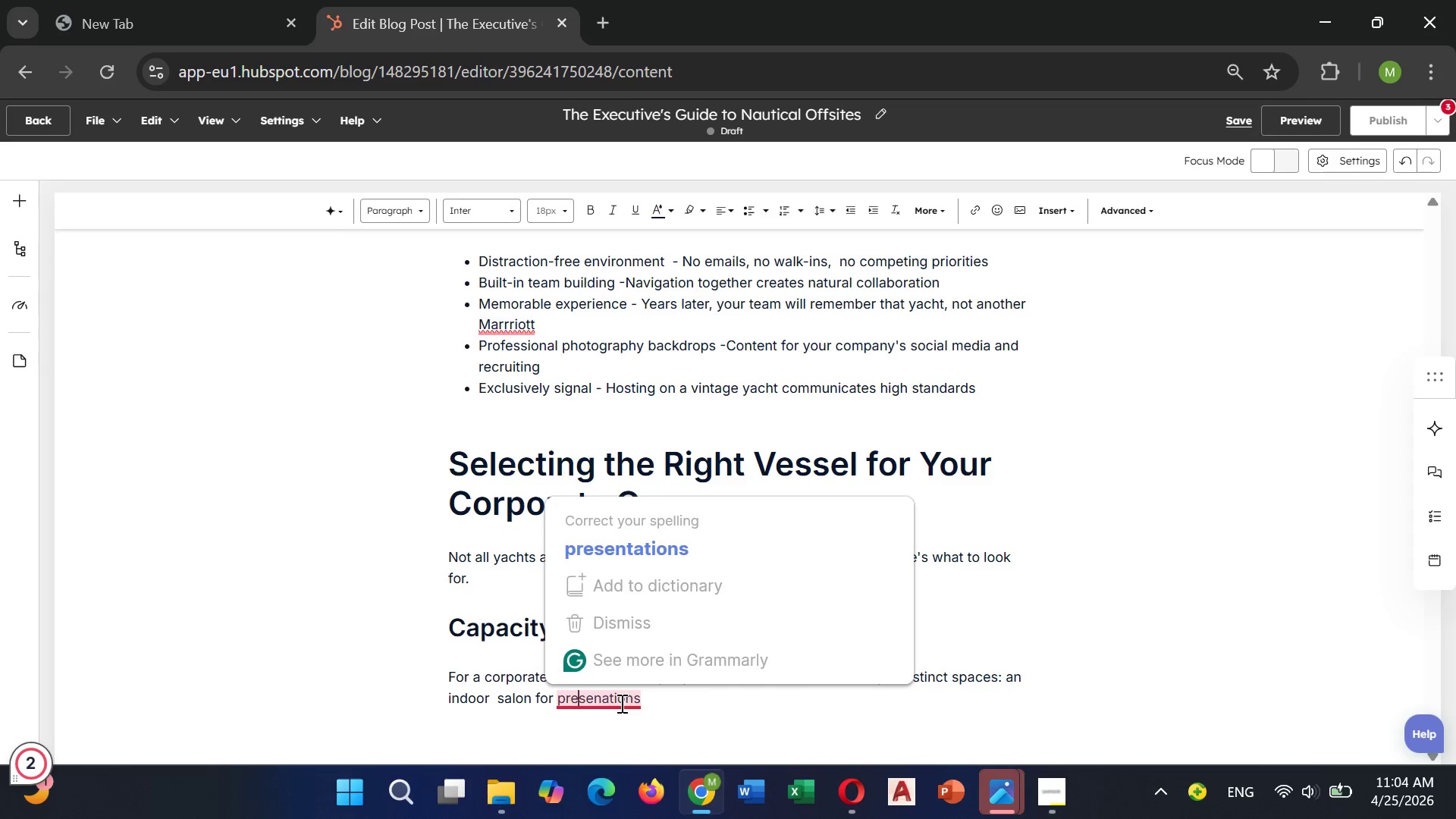 
left_click([660, 560])
 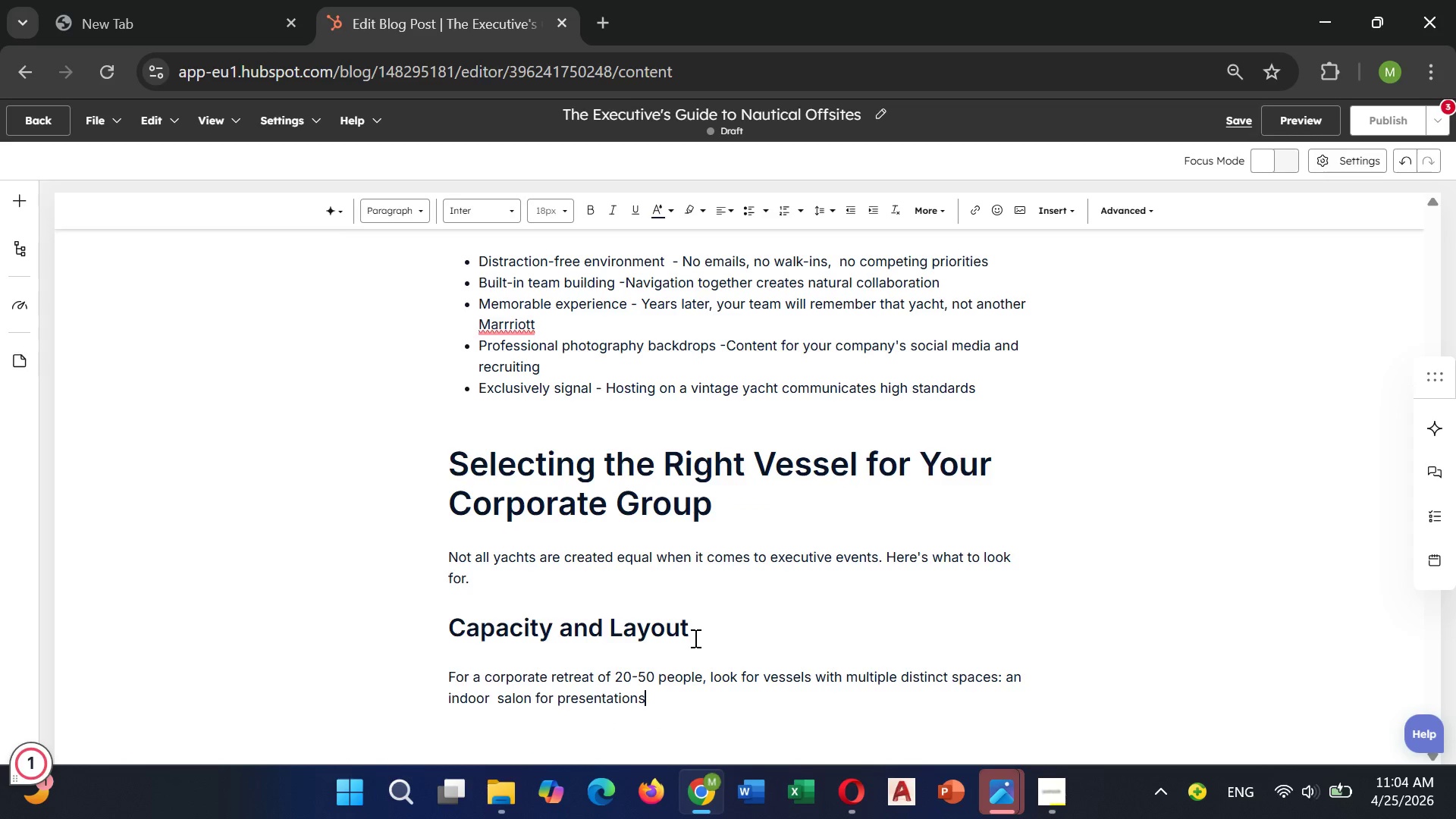 
key(Unknown)
 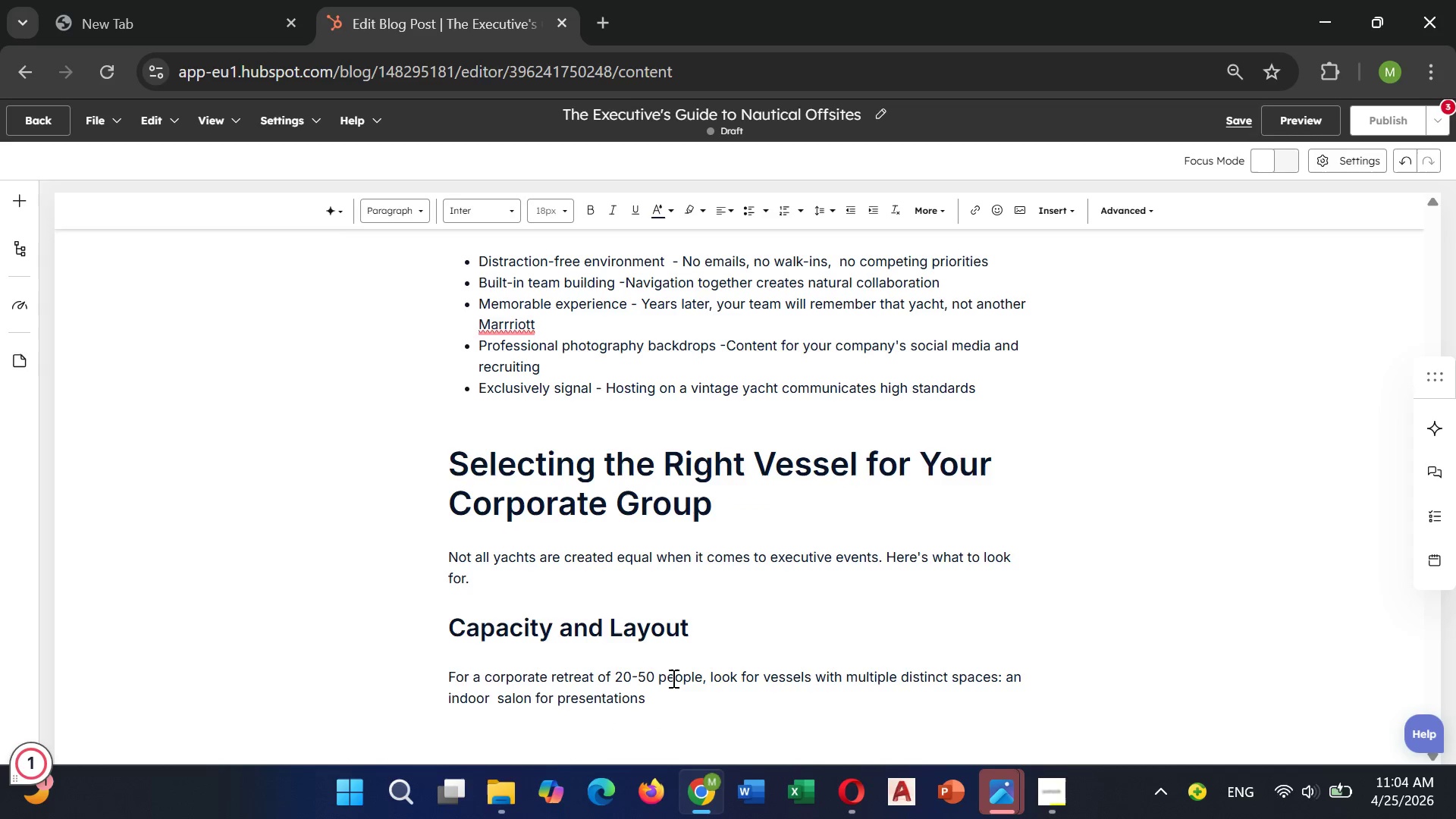 
key(Unknown)
 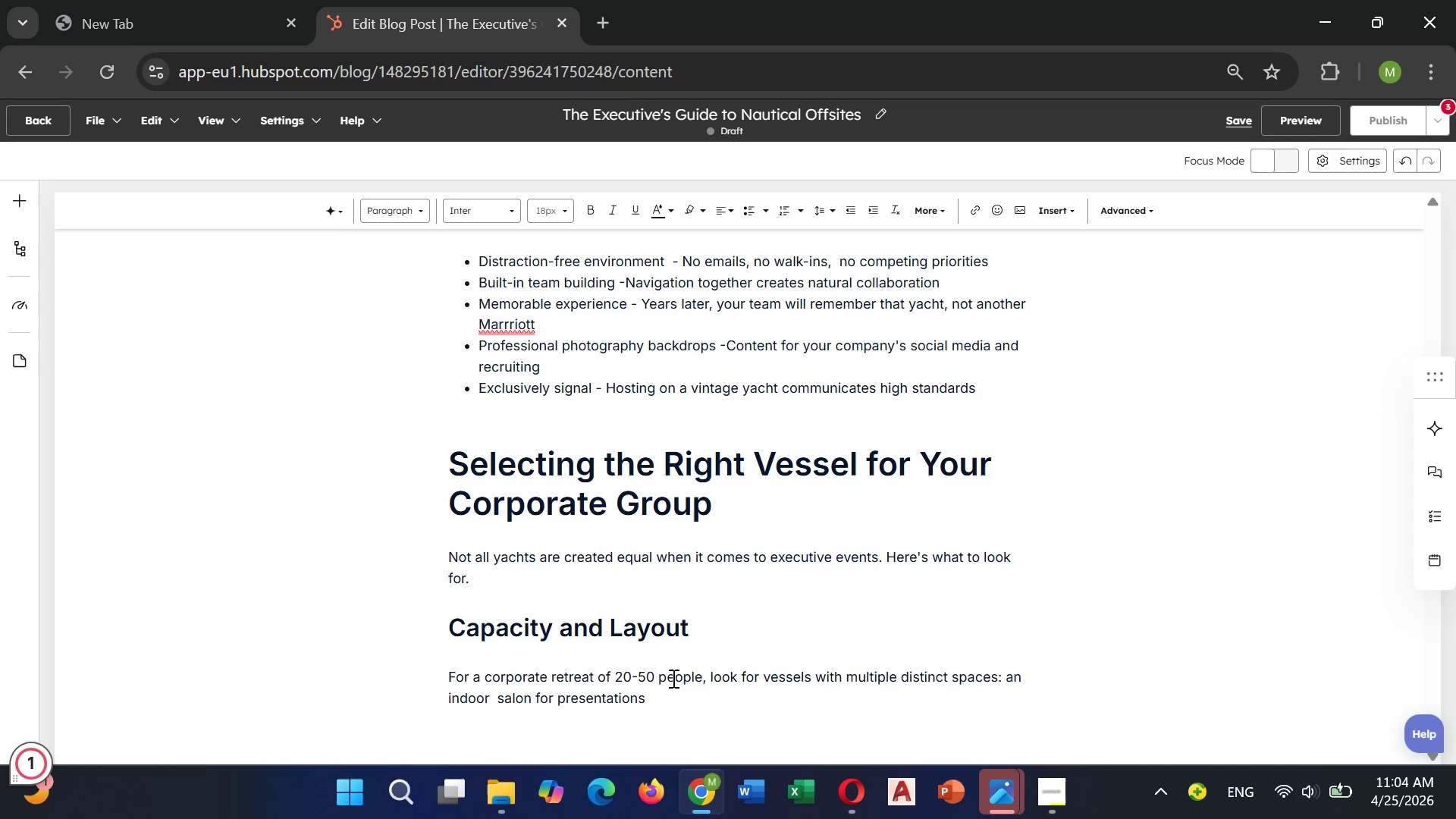 
key(Unknown)
 